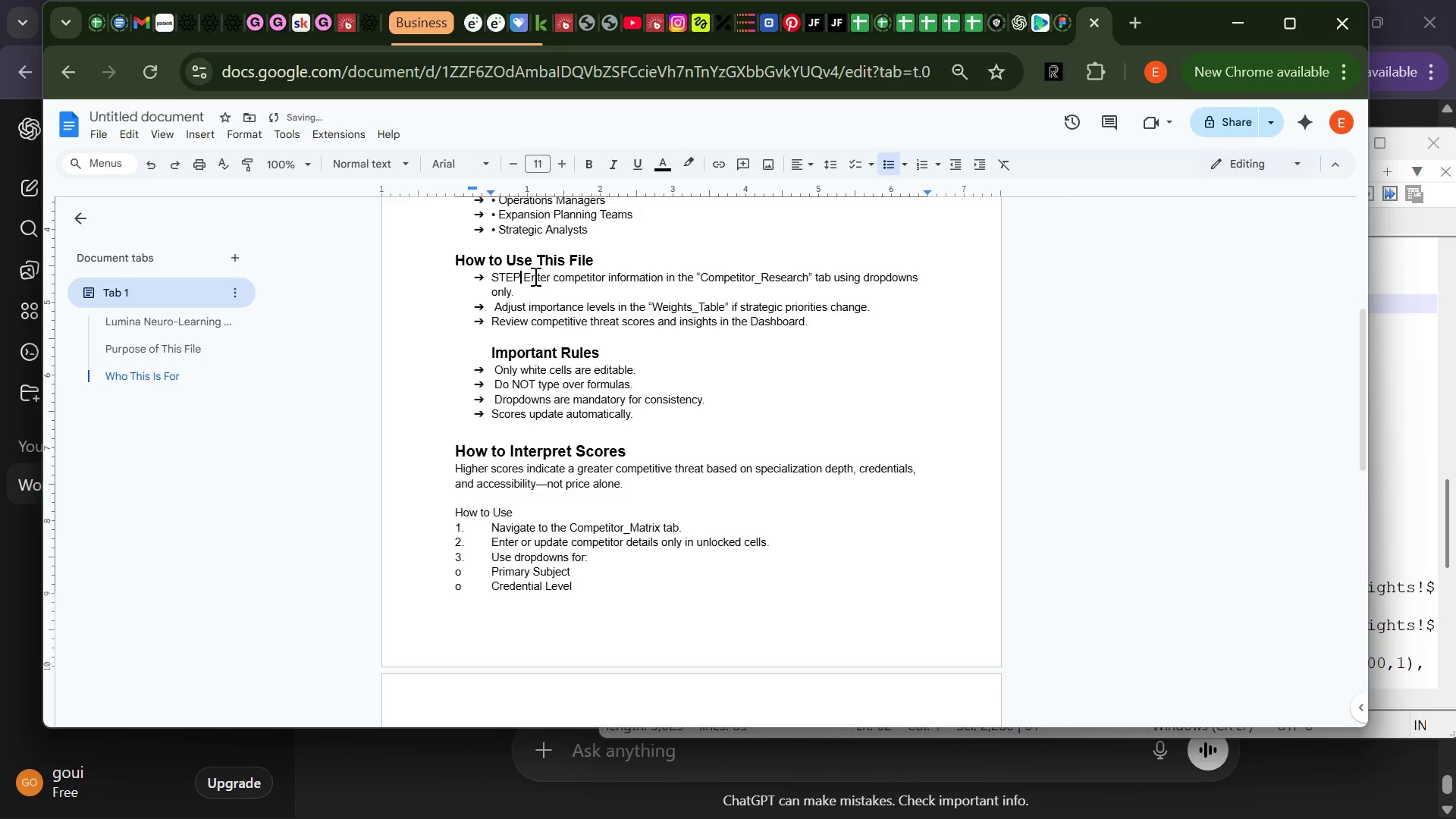 
key(Backspace)
 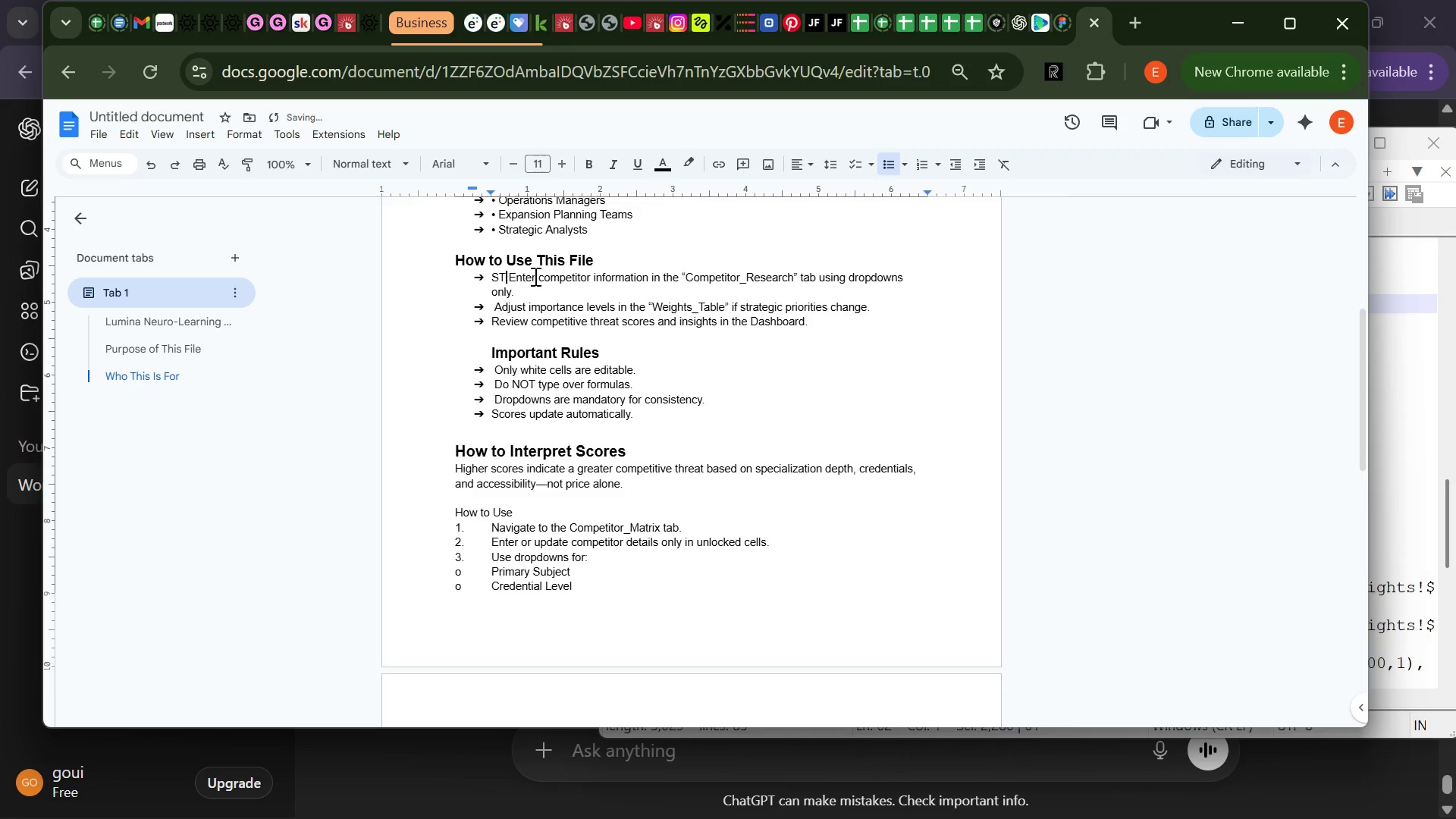 
key(Backspace)
 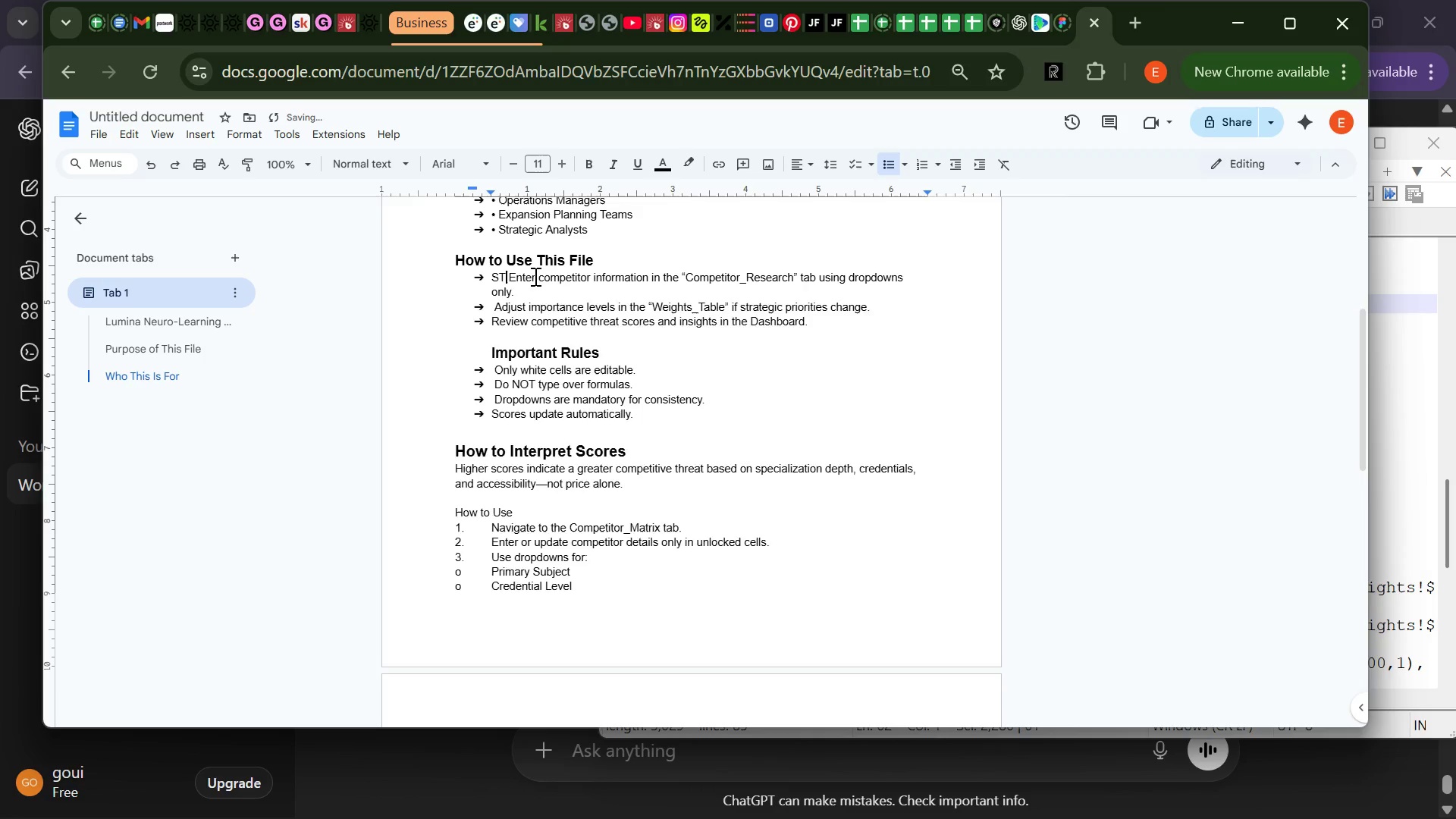 
key(Backspace)
 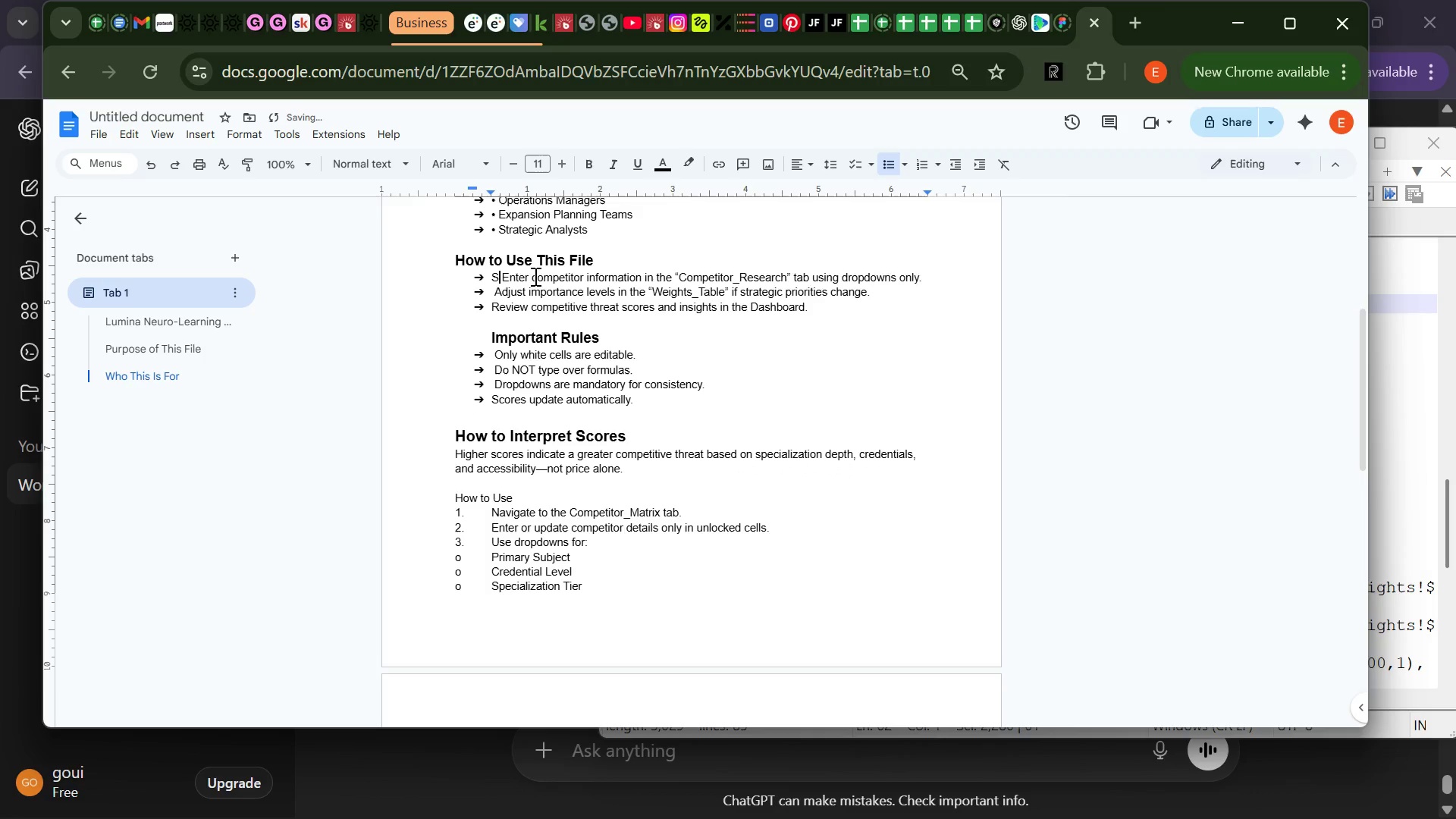 
key(Backspace)
 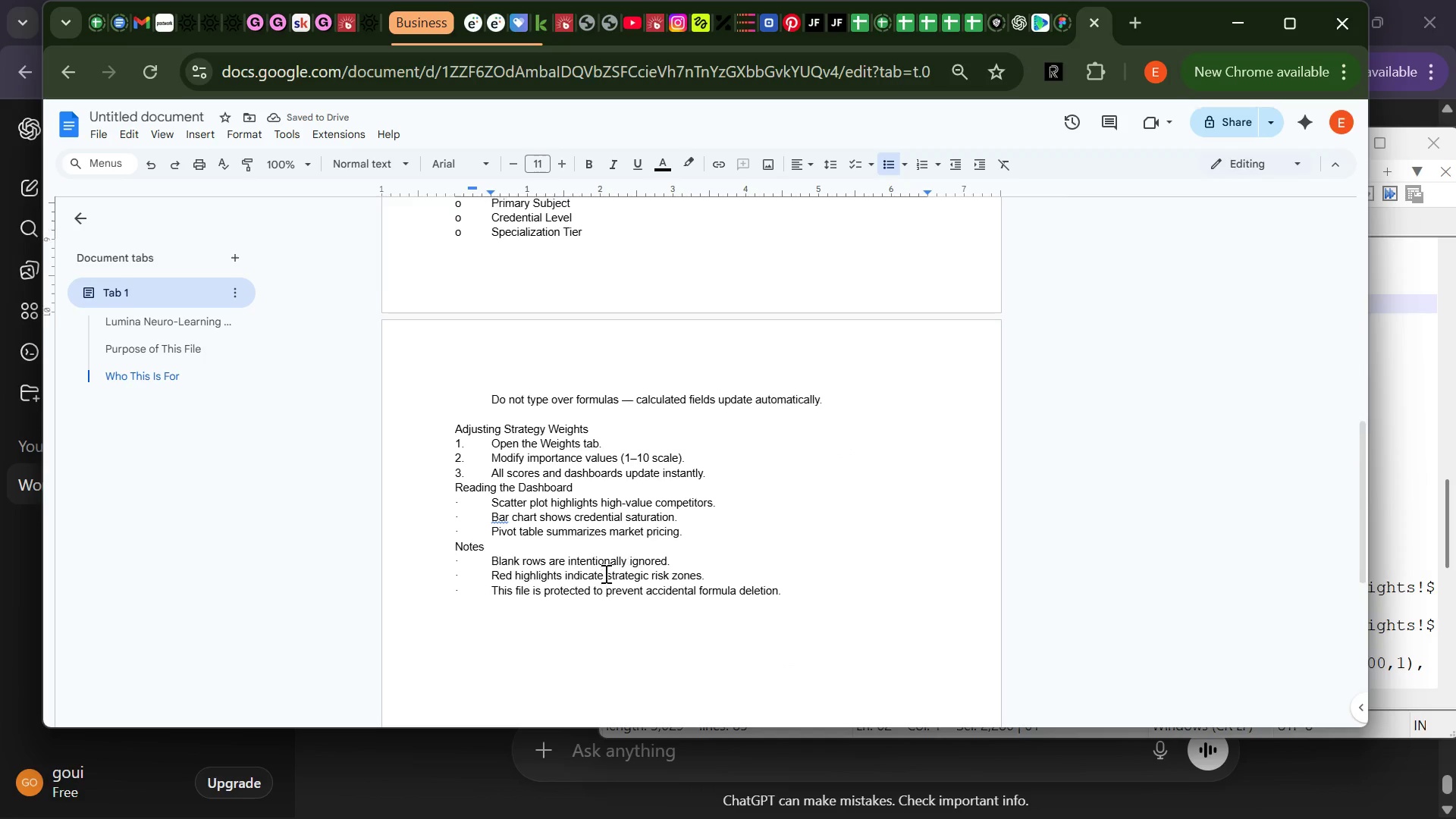 
wait(6.69)
 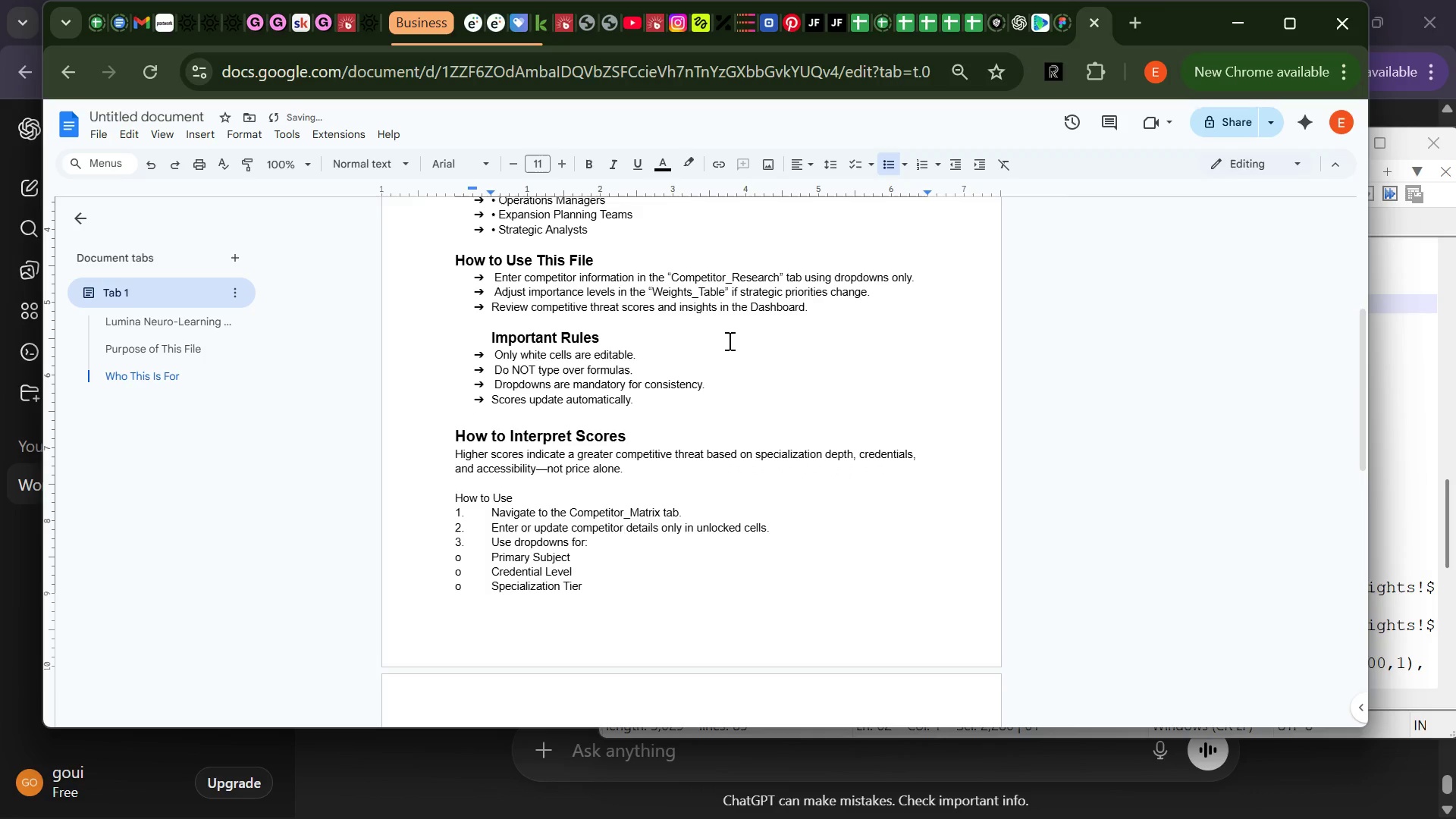 
left_click([594, 441])
 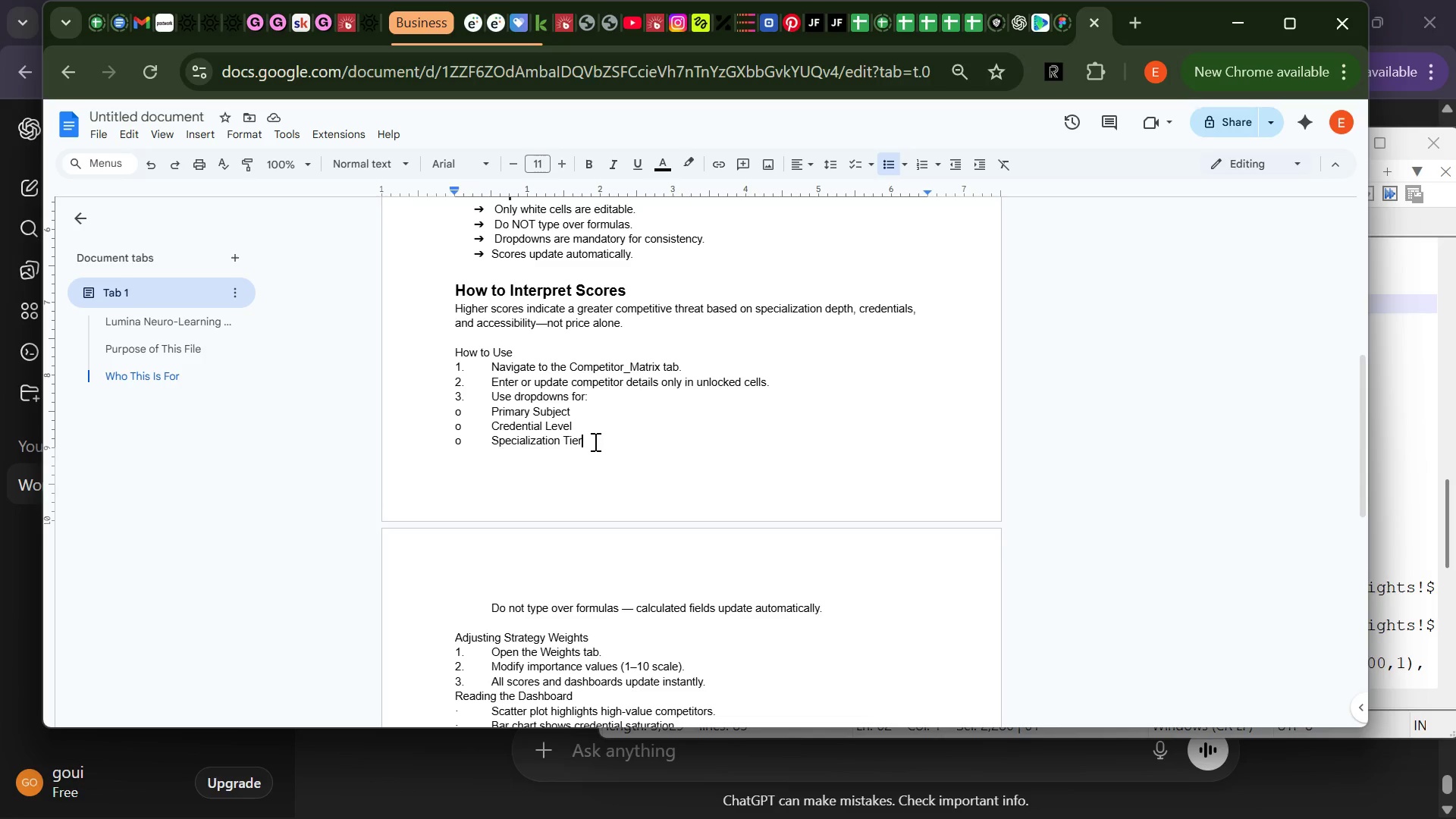 
left_click_drag(start_coordinate=[594, 441], to_coordinate=[451, 372])
 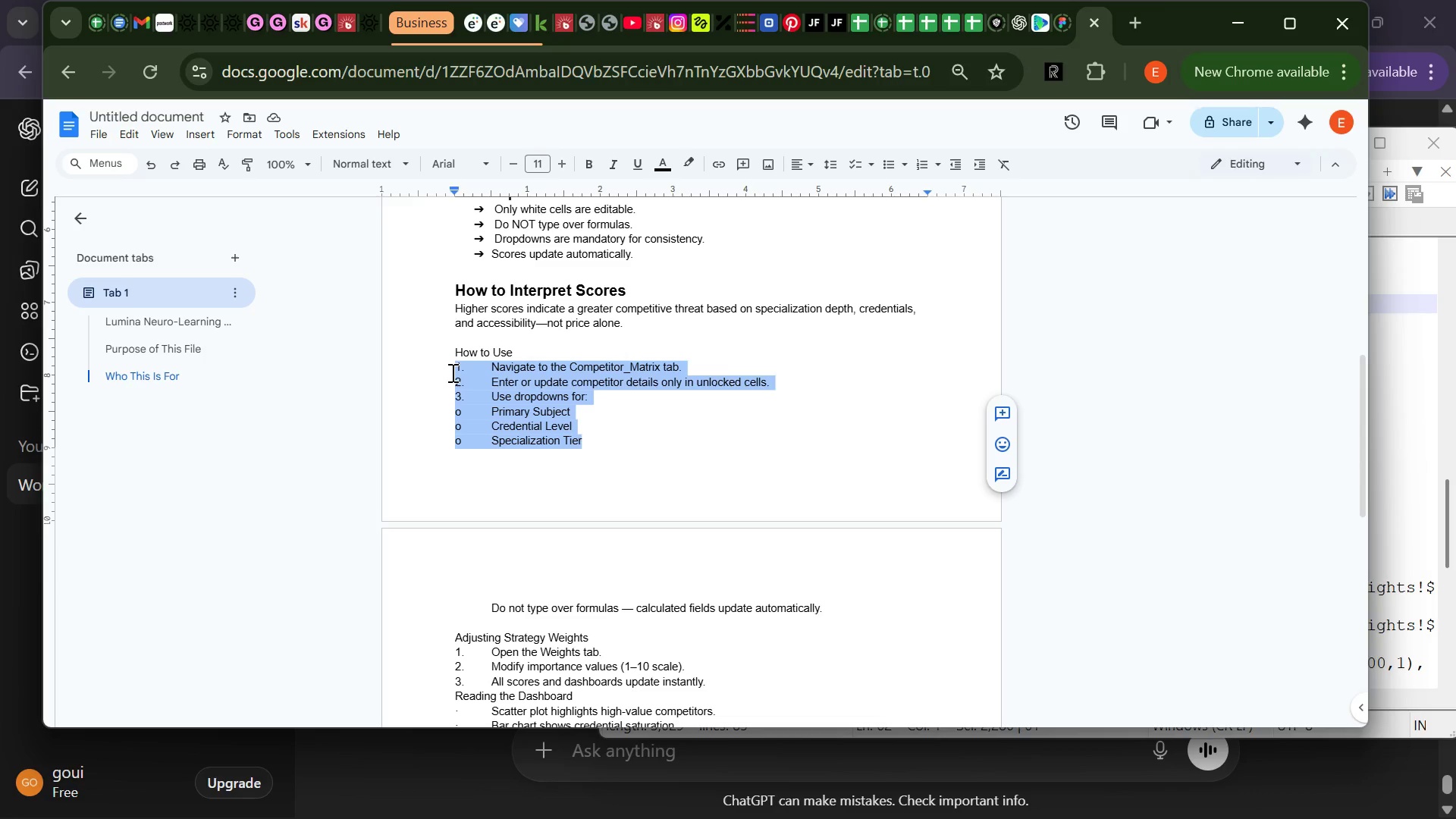 
key(Control+X)
 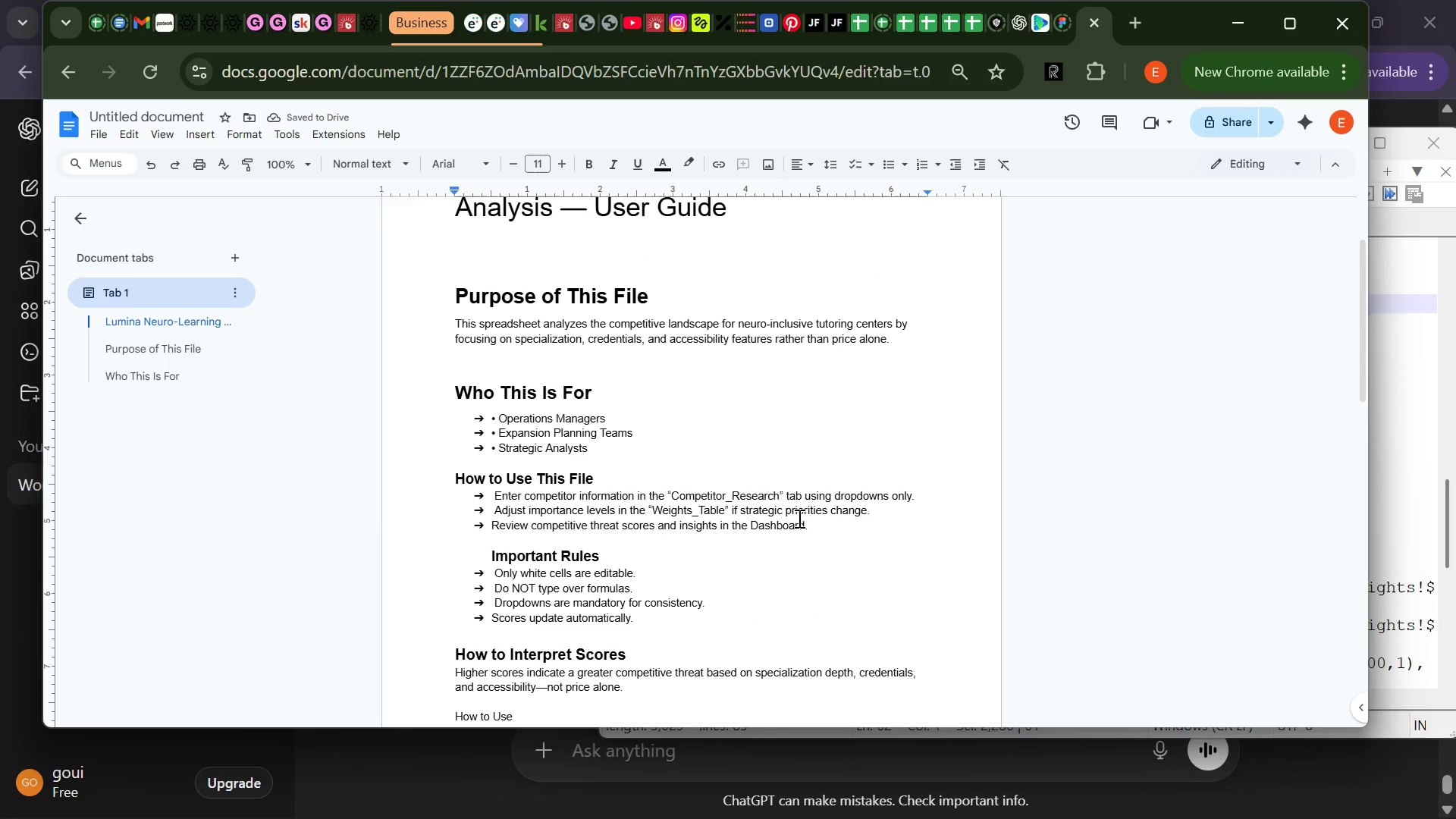 
left_click([810, 529])
 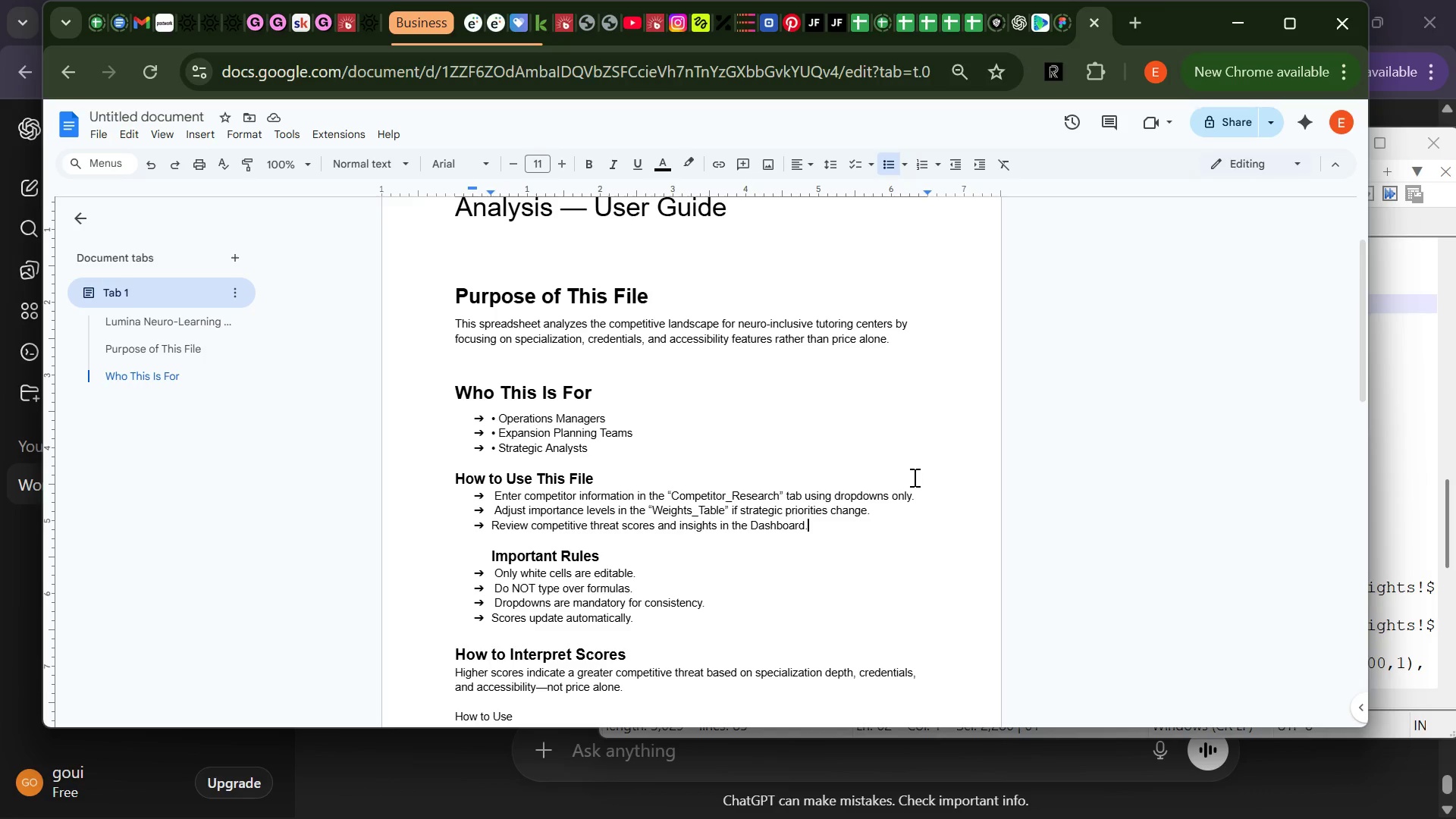 
left_click([646, 475])
 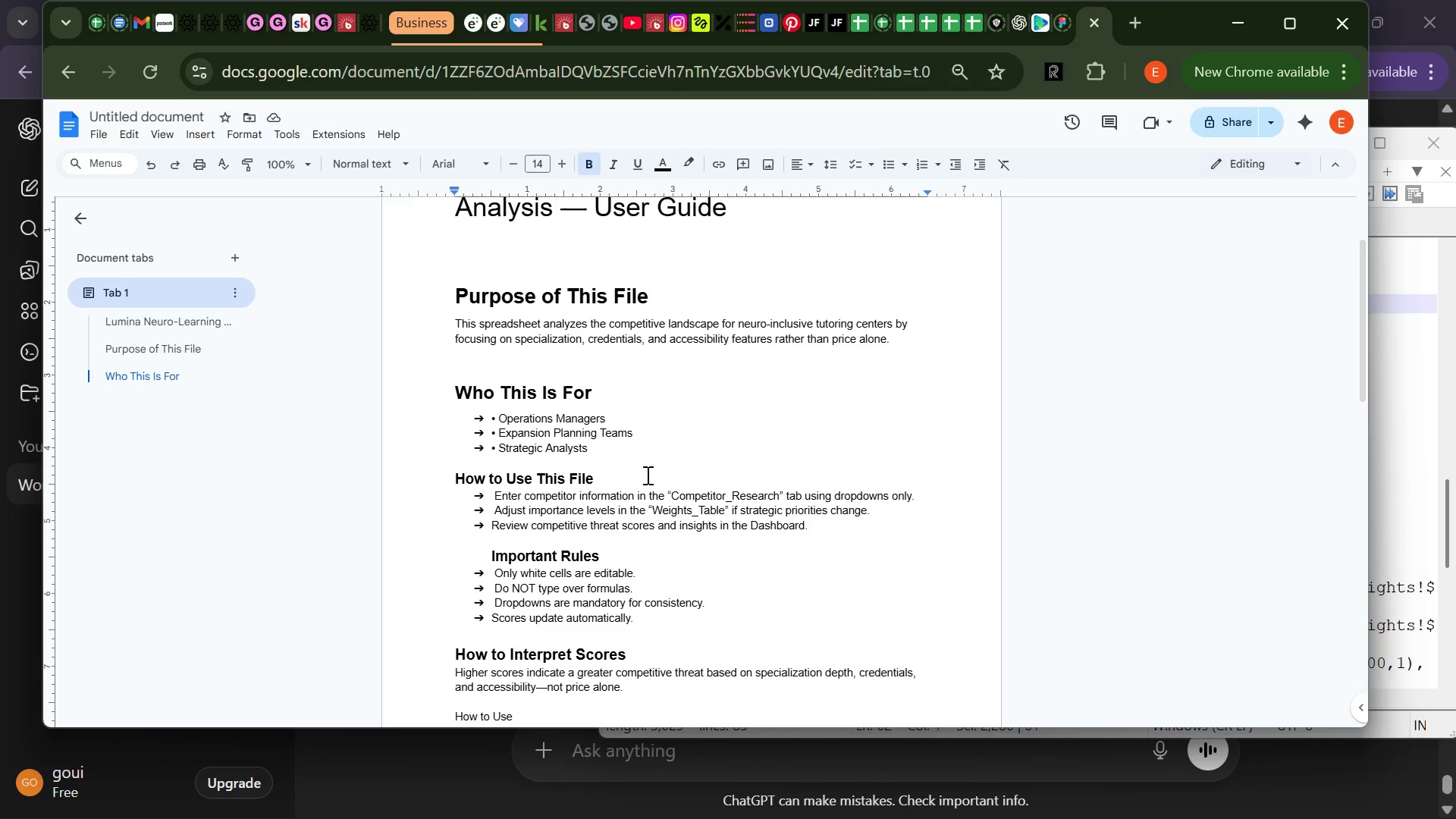 
key(Enter)
 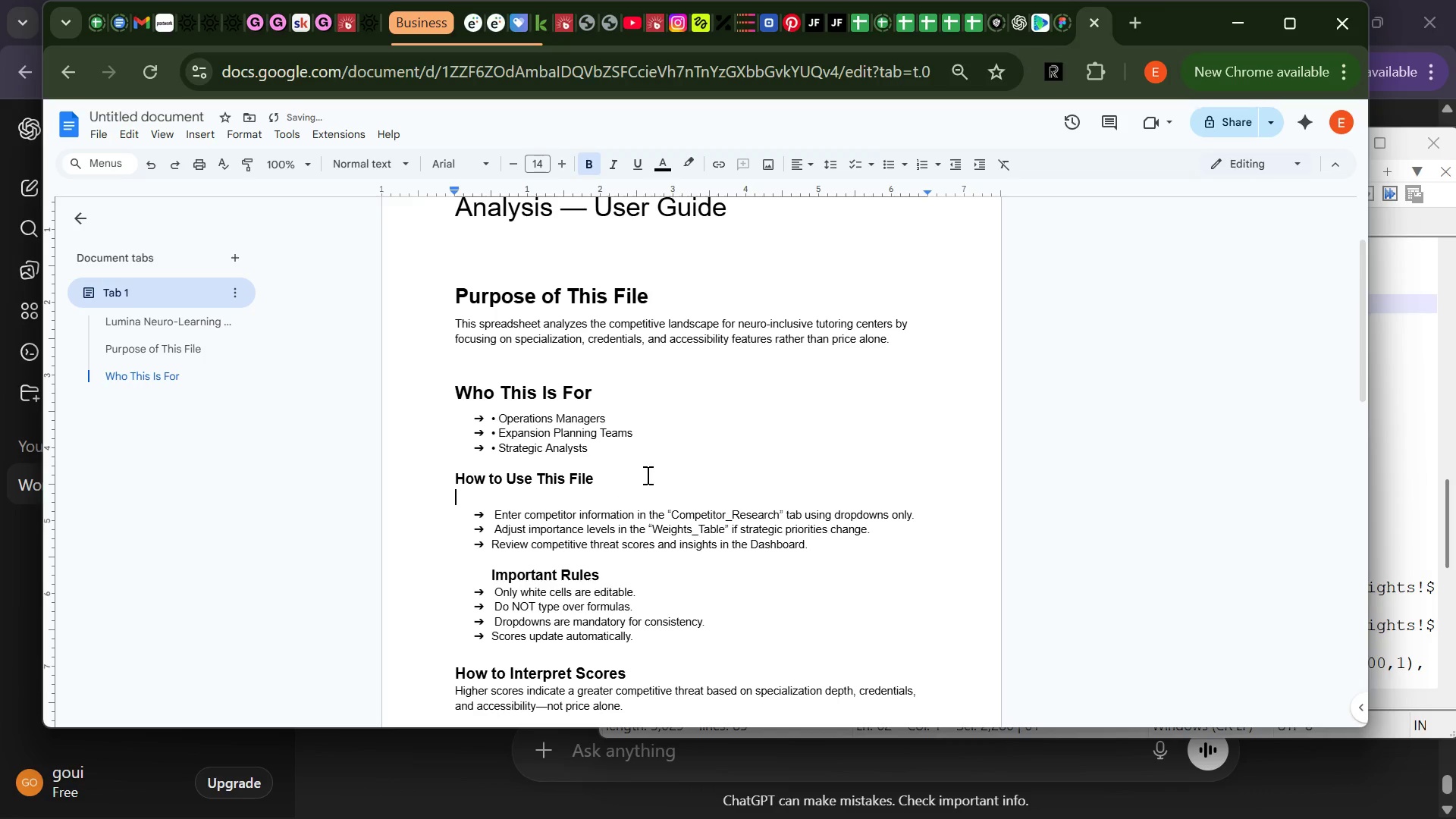 
key(Backspace)
 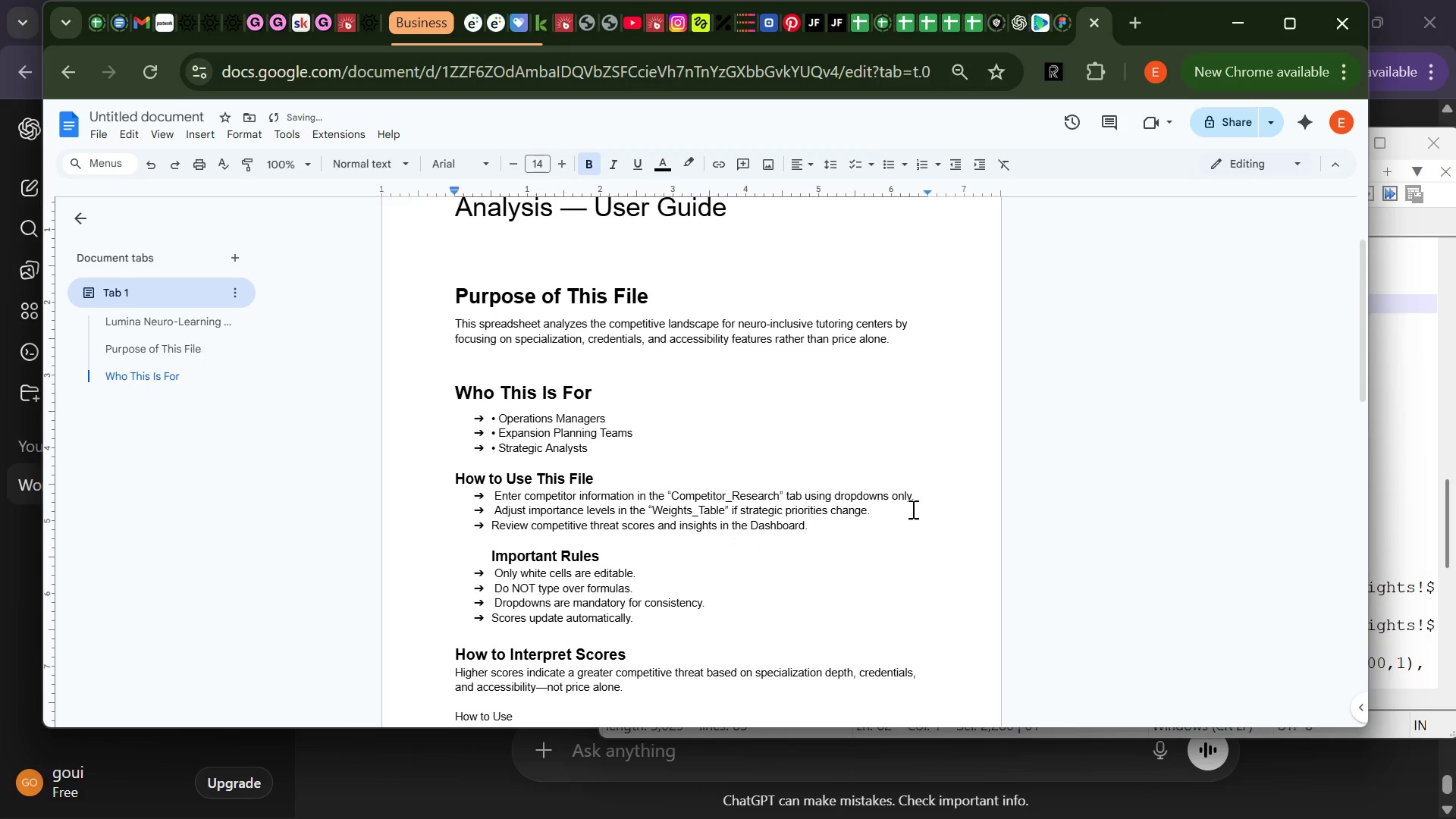 
left_click([912, 500])
 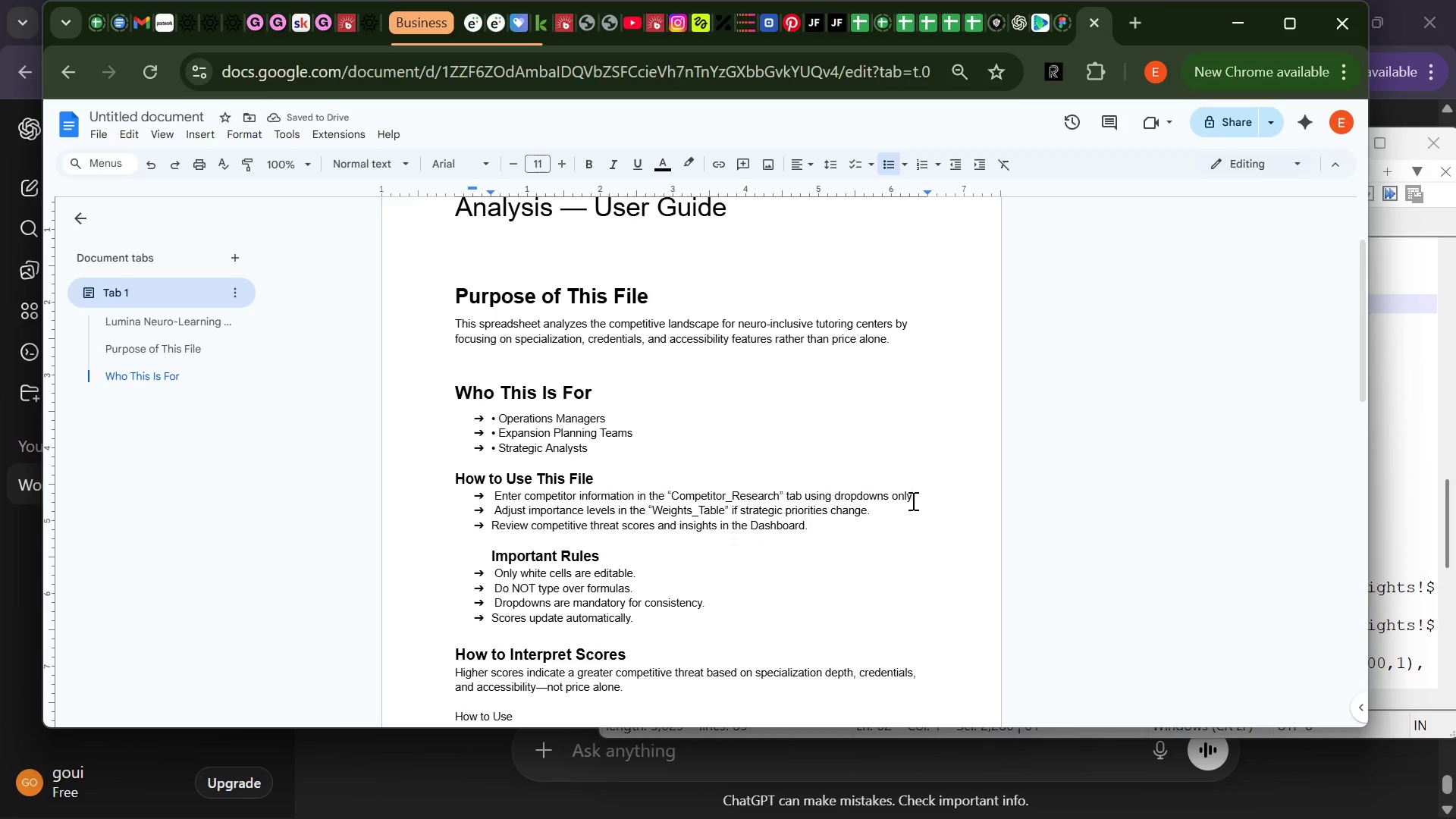 
key(Enter)
 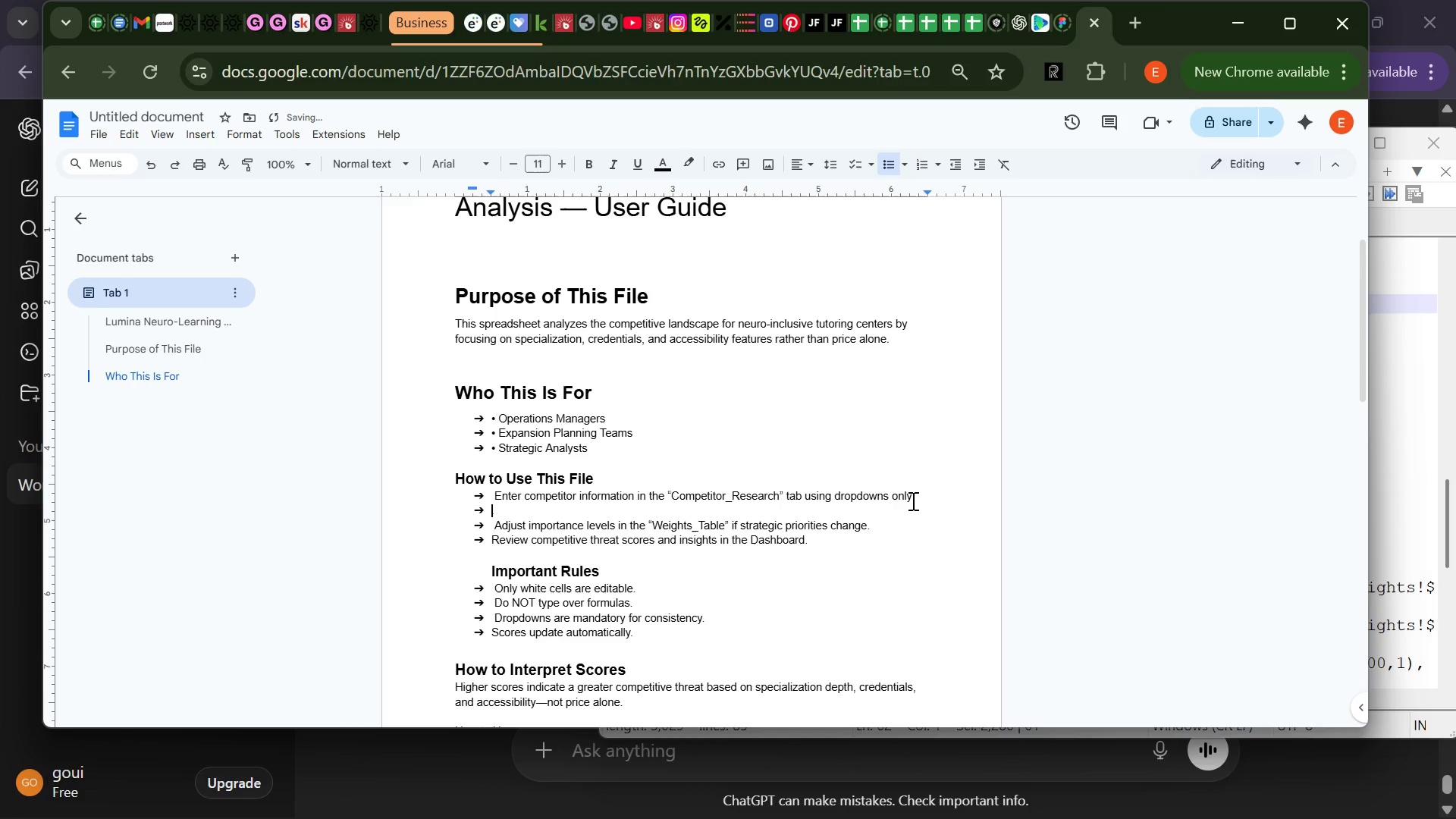 
key(Control+ControlLeft)
 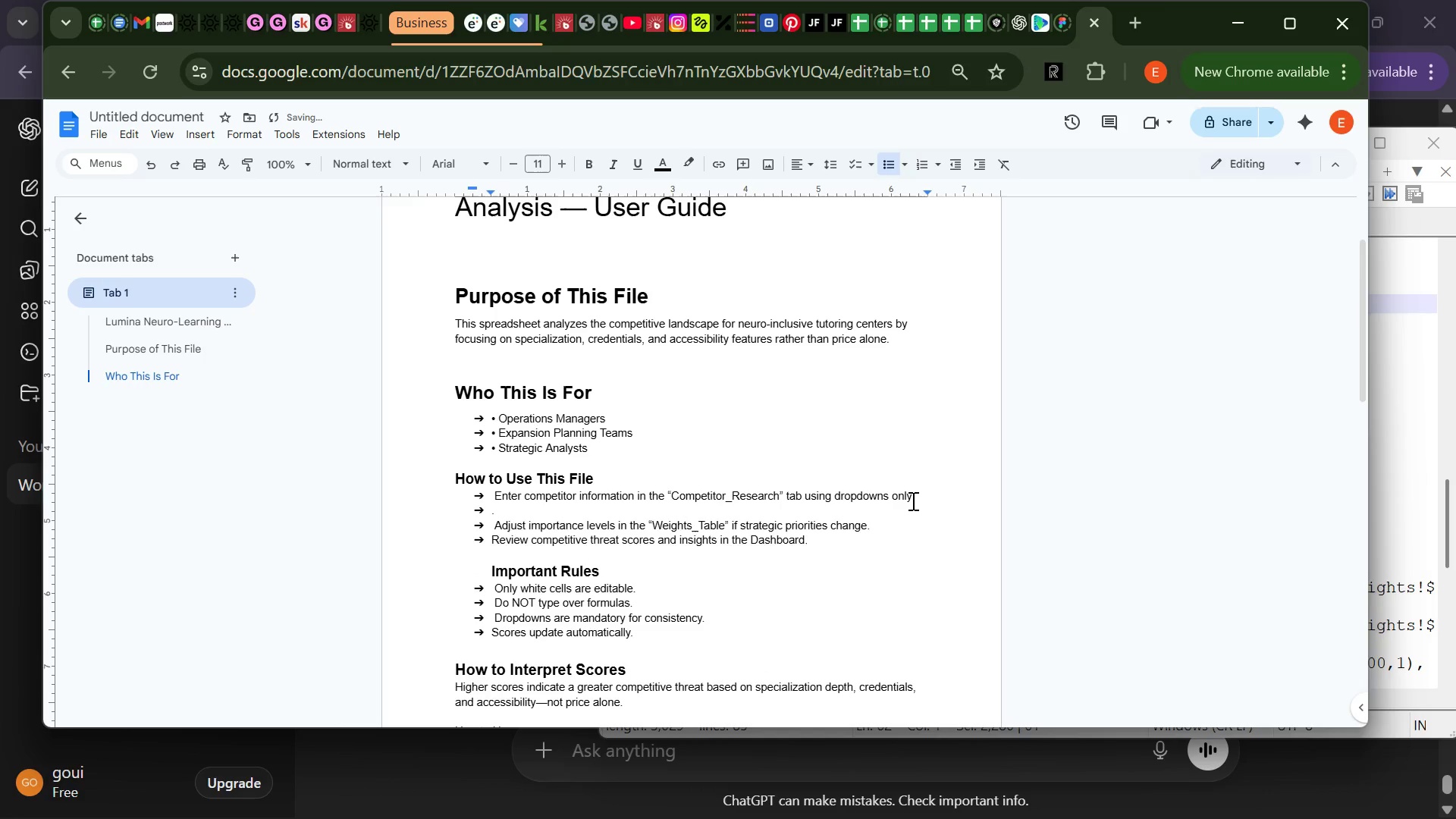 
key(Control+V)
 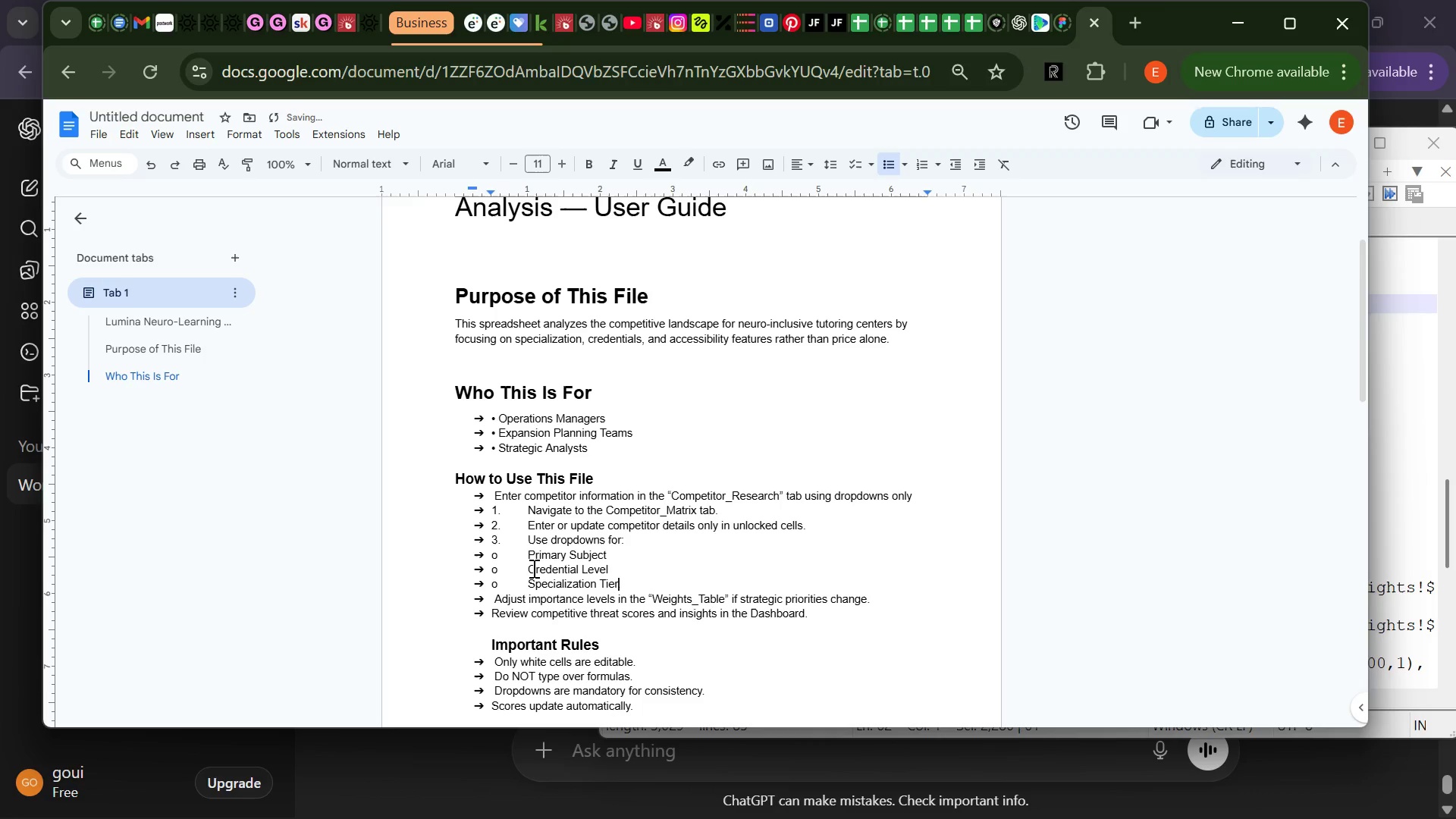 
left_click([507, 579])
 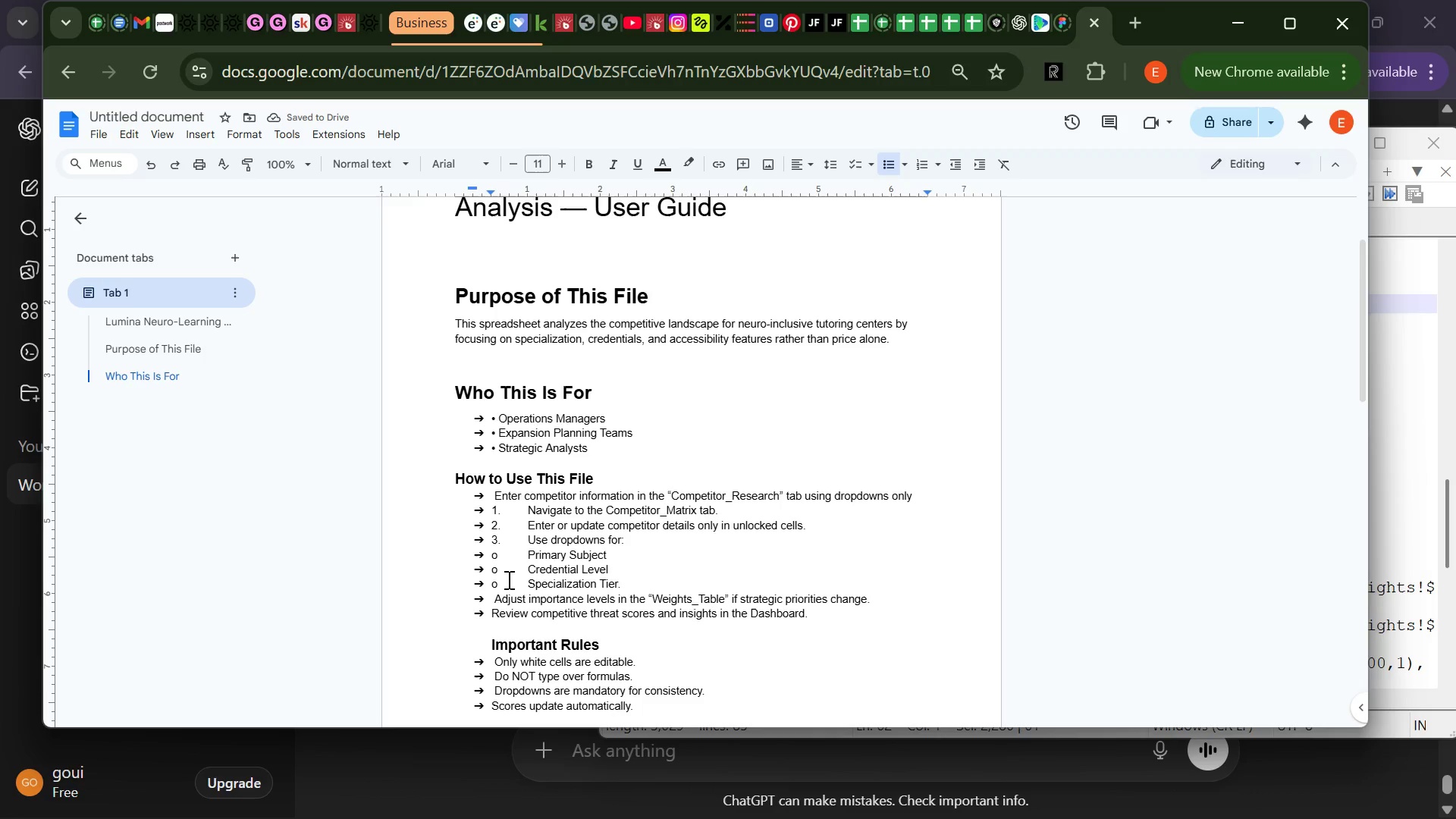 
key(Backspace)
 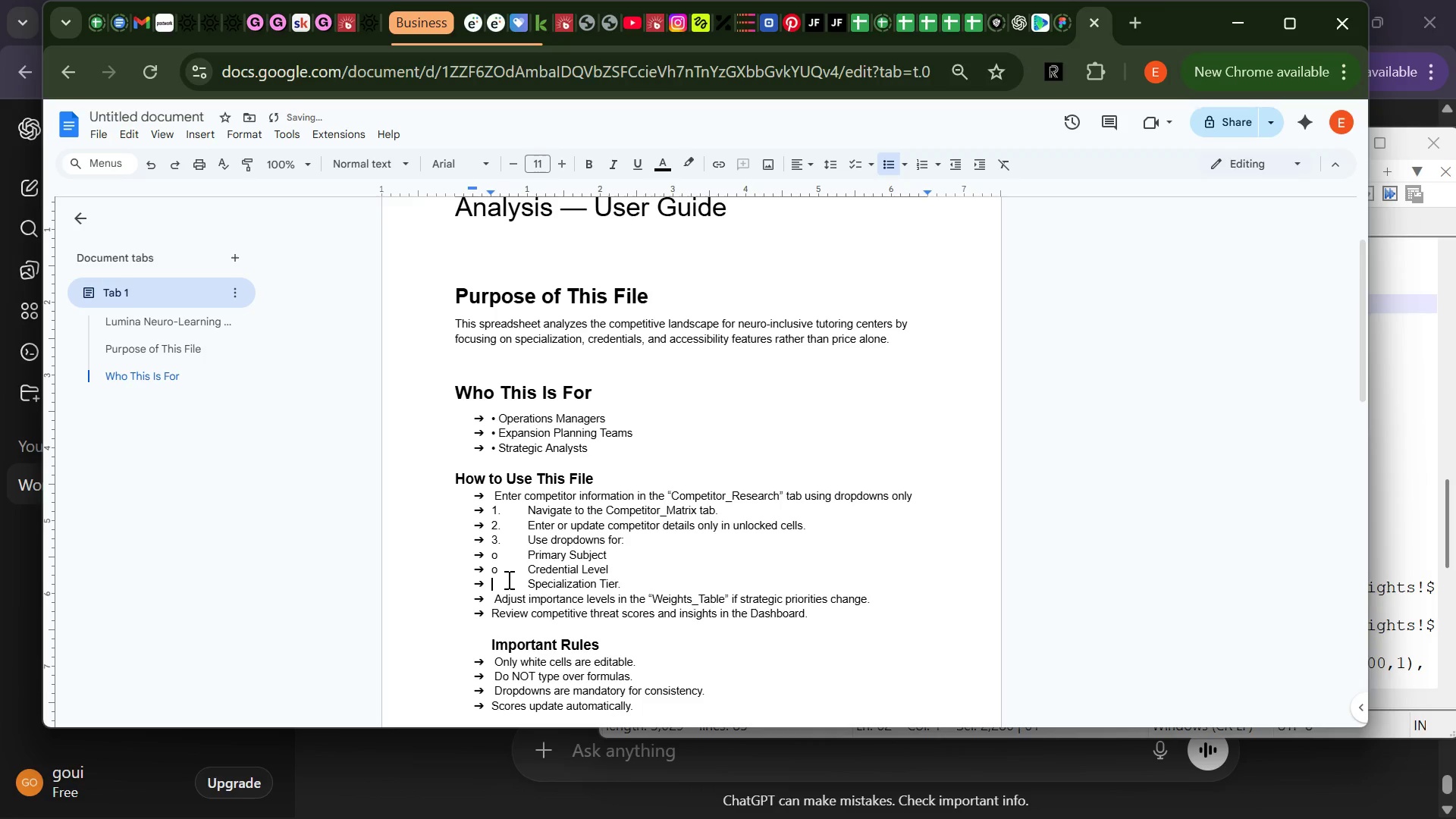 
key(ArrowUp)
 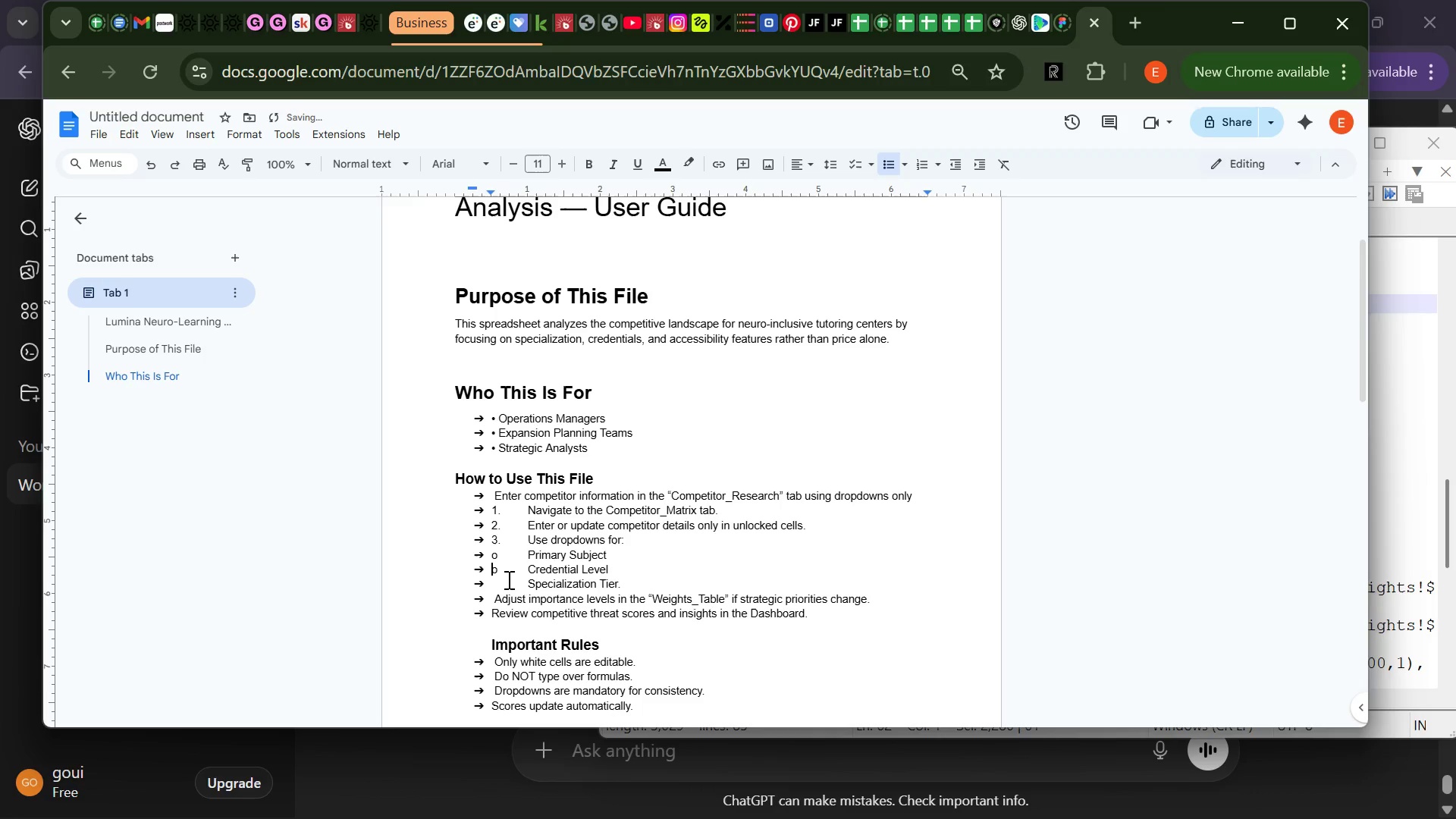 
key(ArrowRight)
 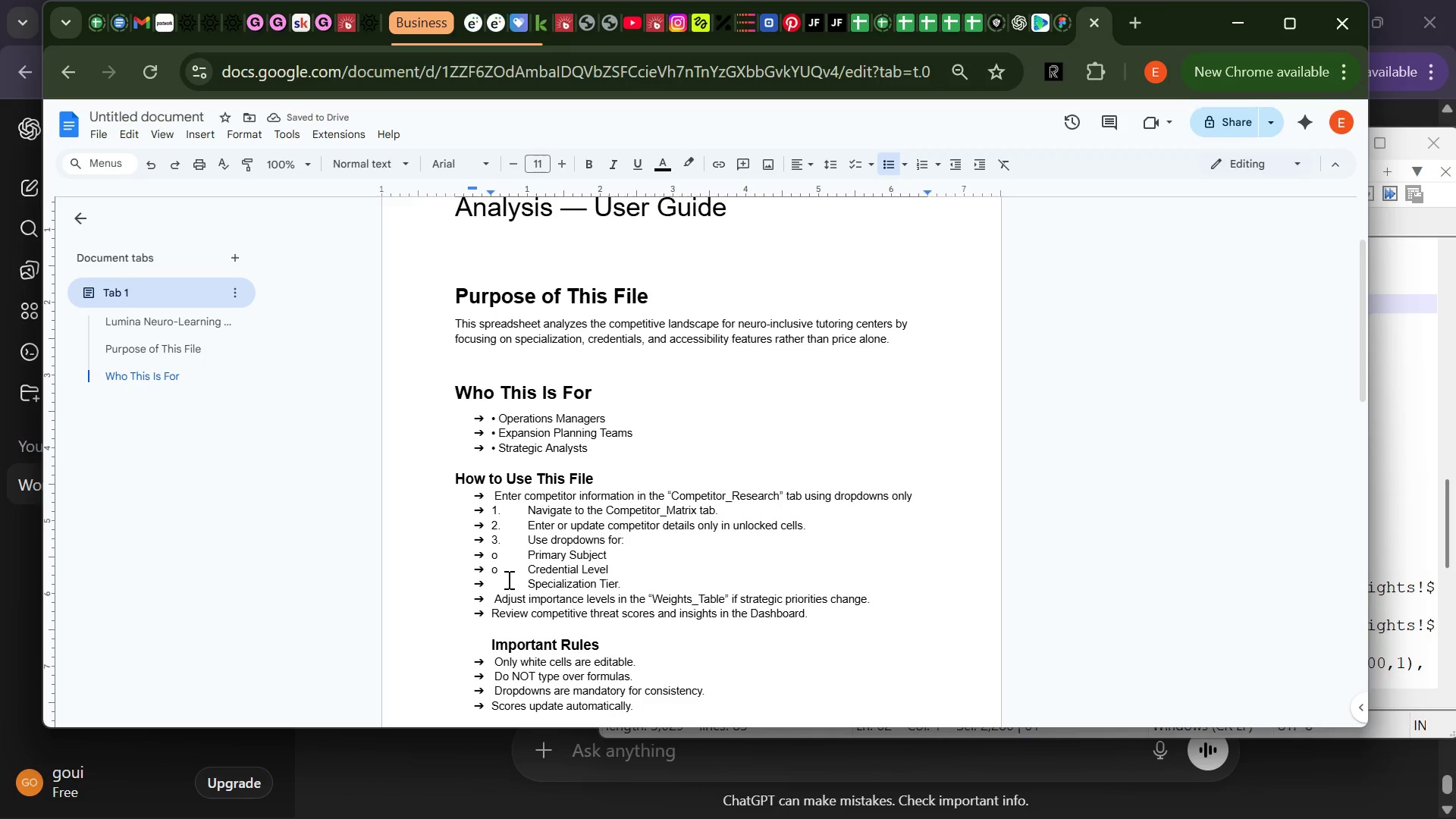 
key(Backspace)
 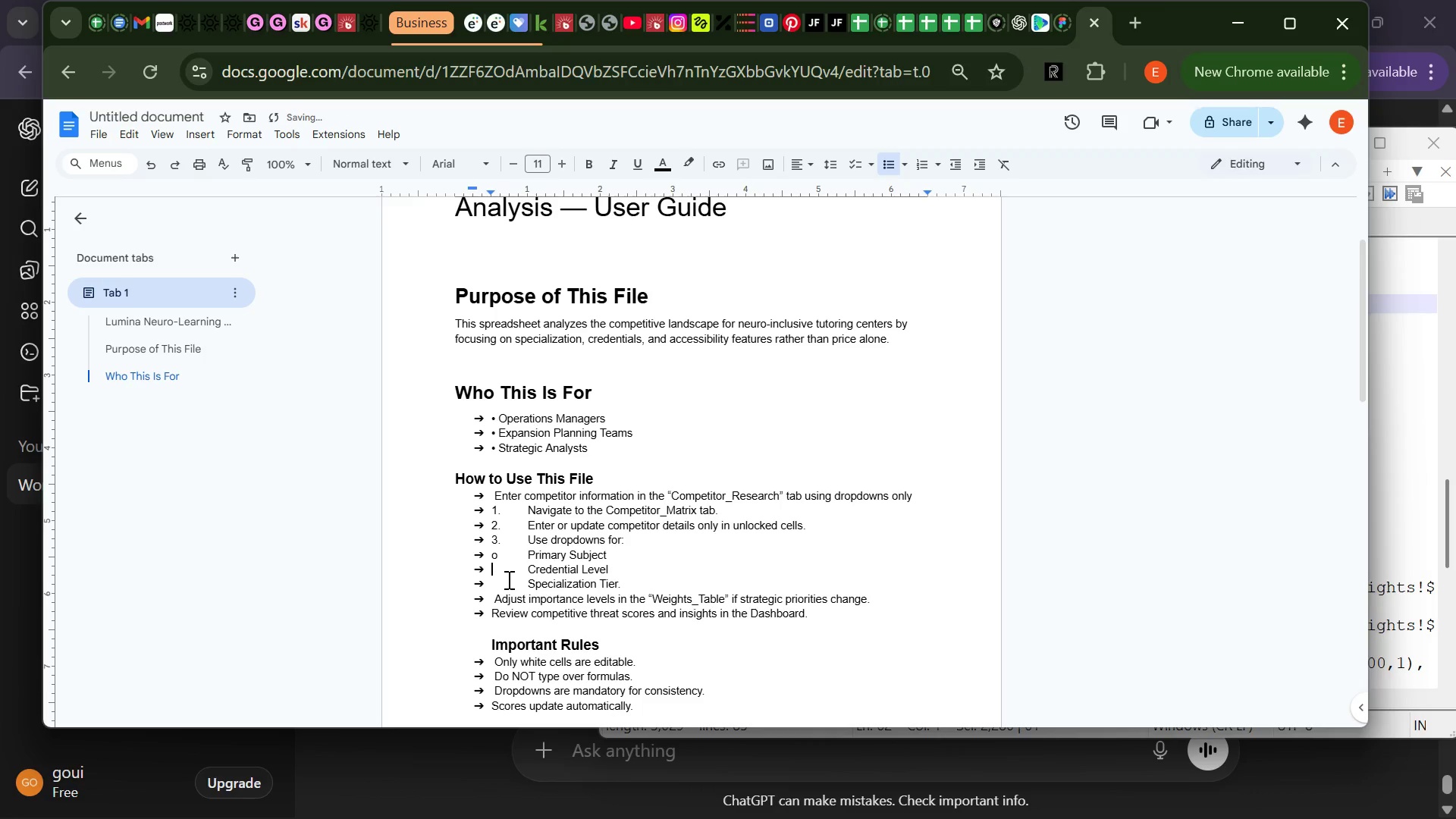 
key(ArrowUp)
 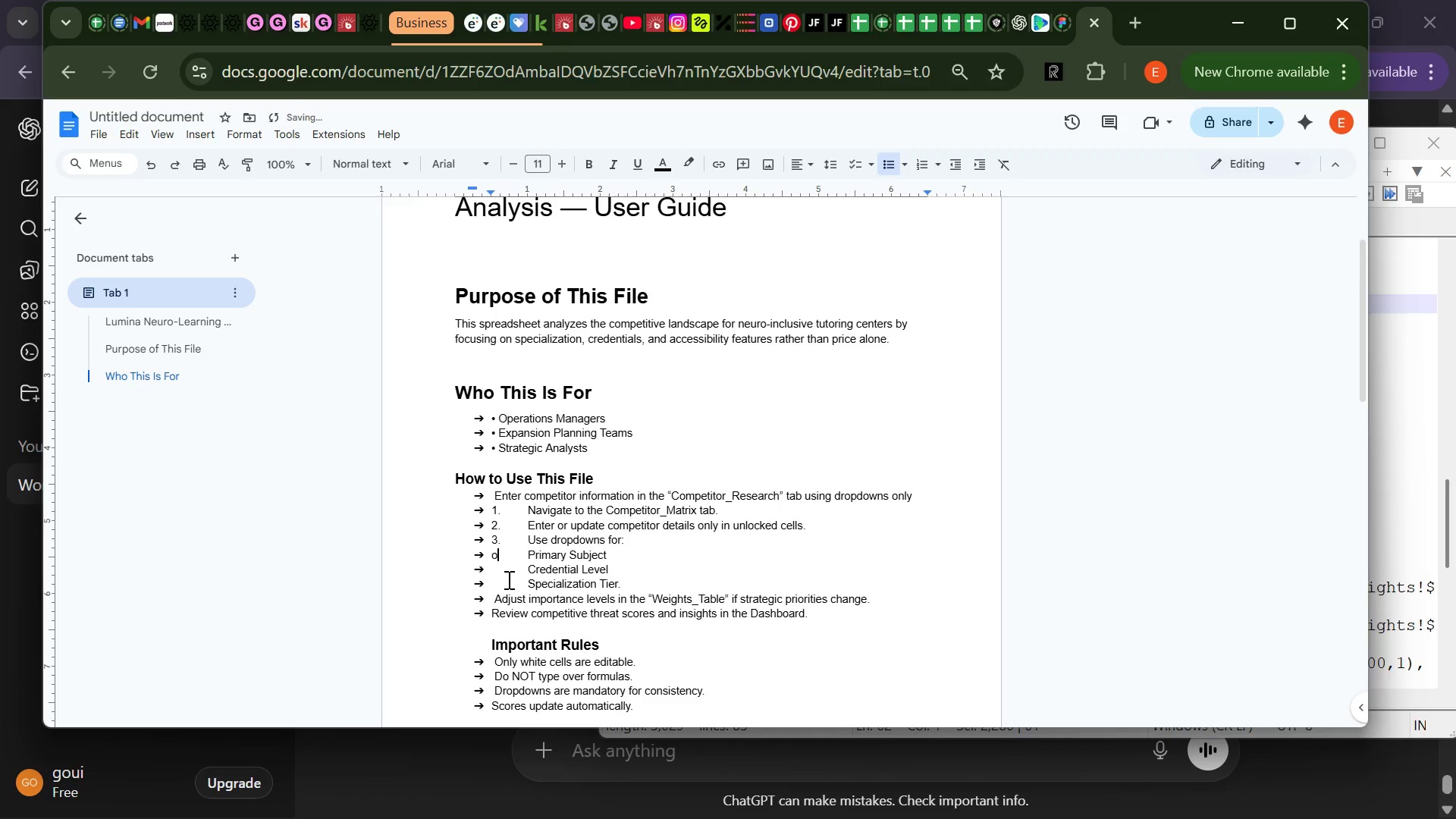 
key(ArrowRight)
 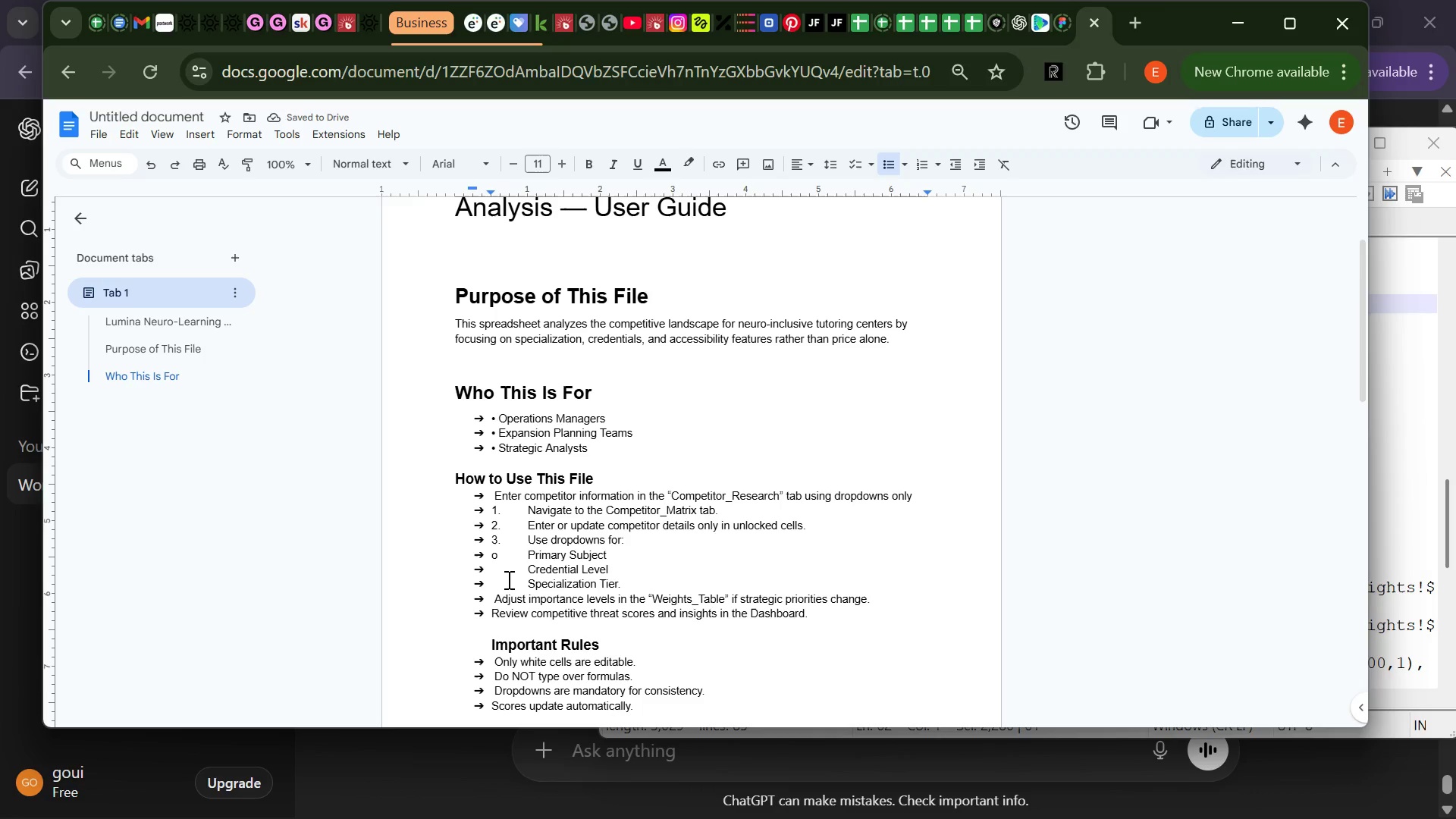 
key(Backspace)
 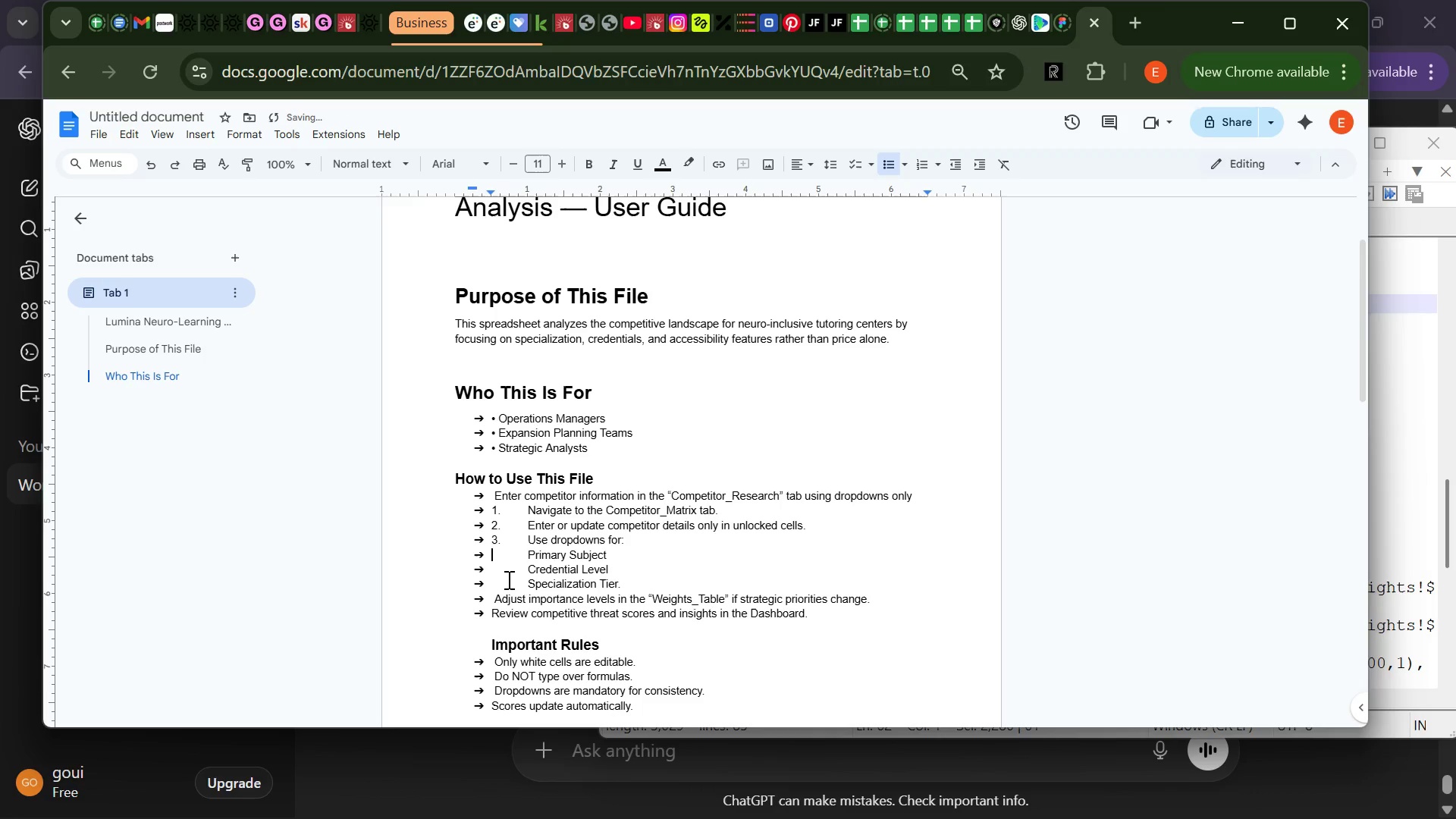 
key(ArrowUp)
 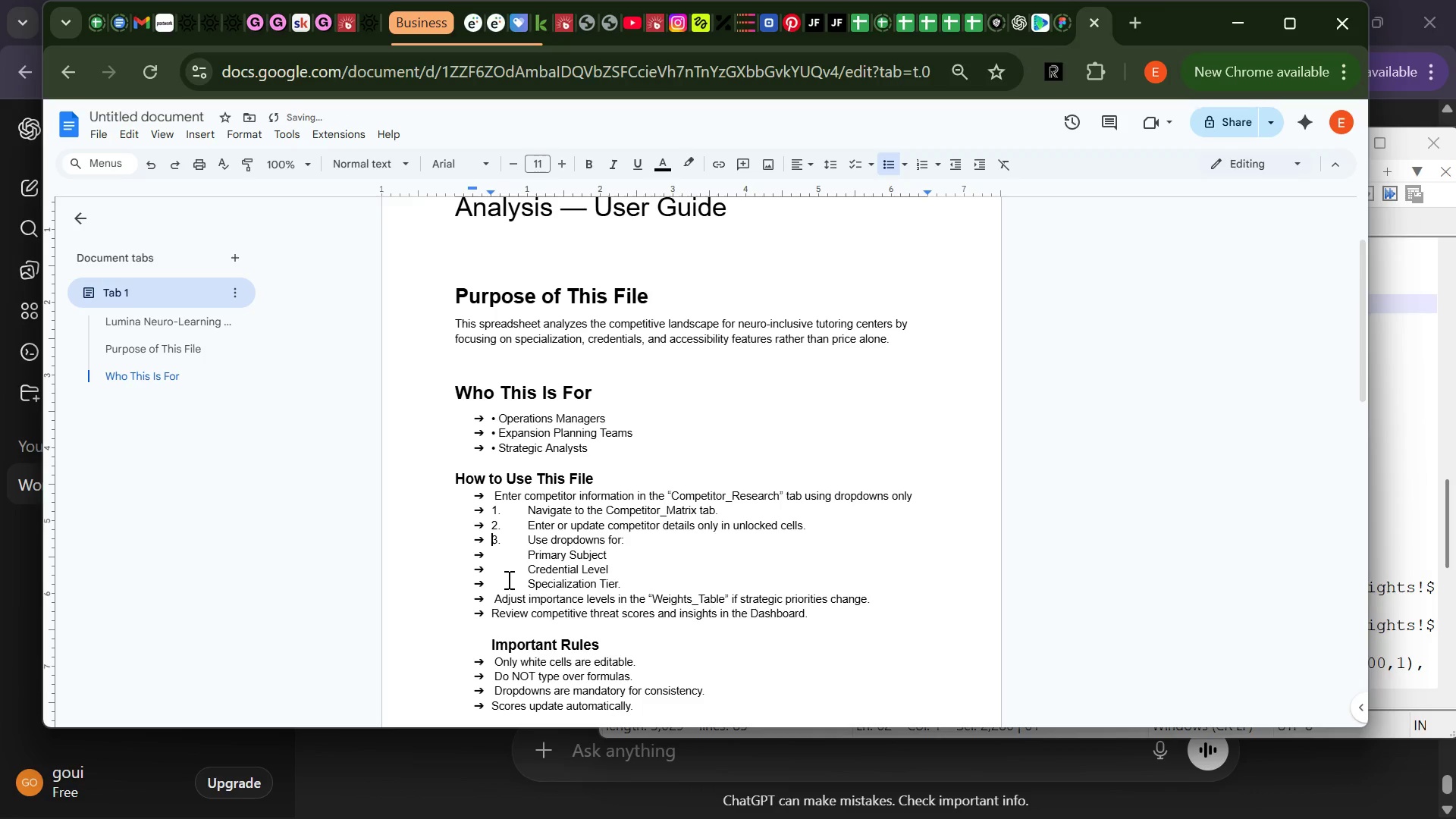 
key(ArrowRight)
 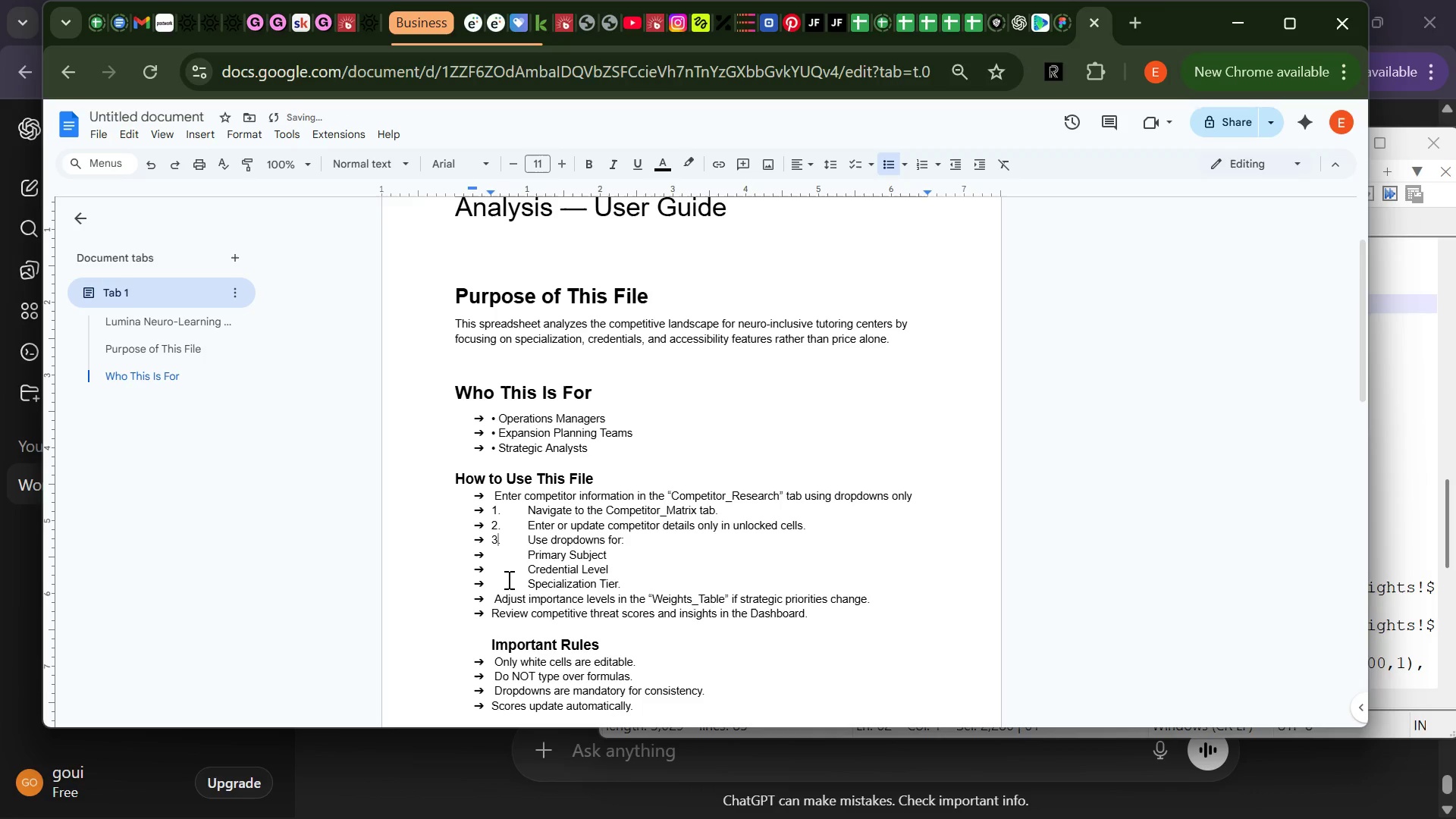 
key(ArrowRight)
 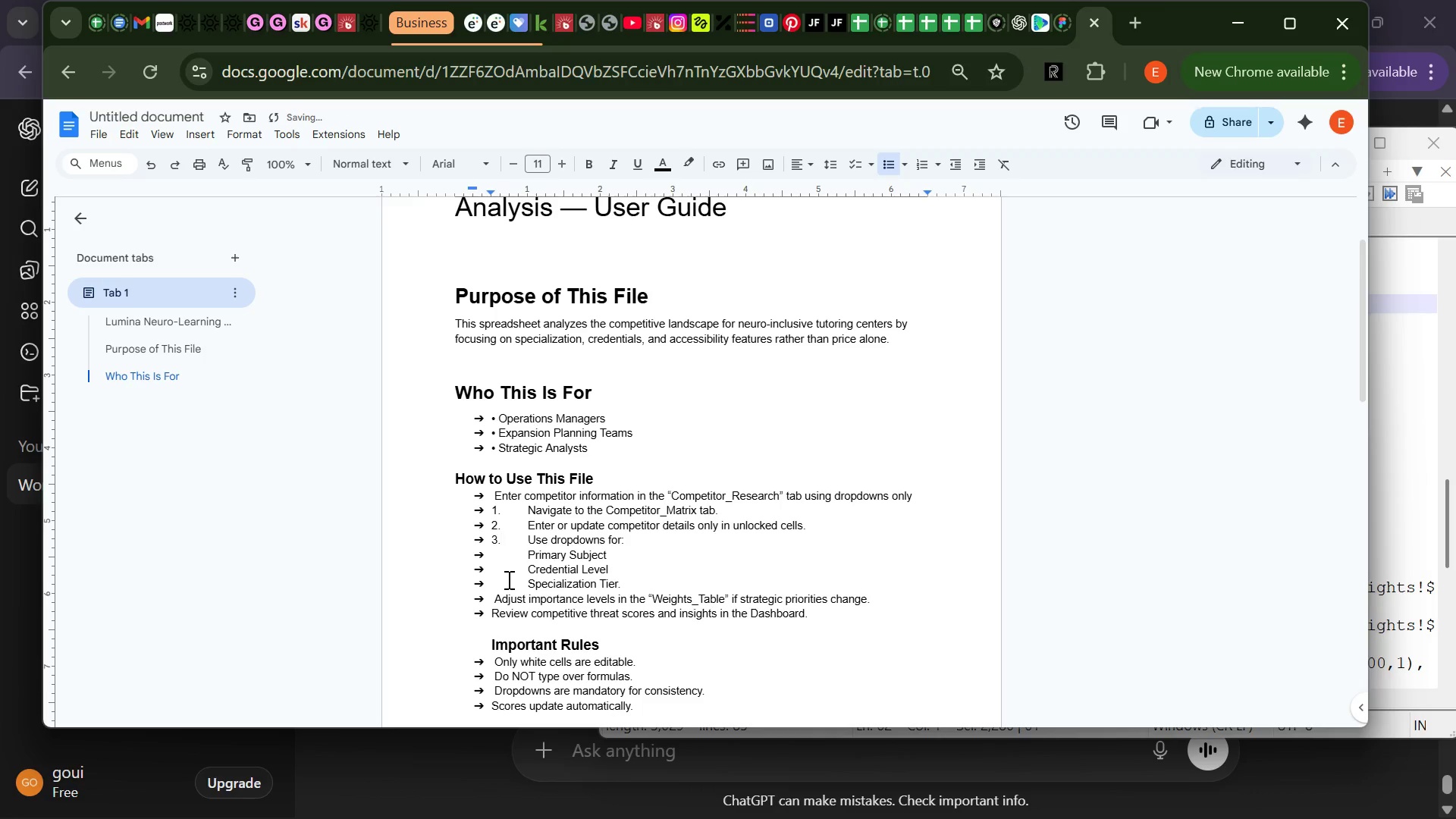 
key(Backspace)
 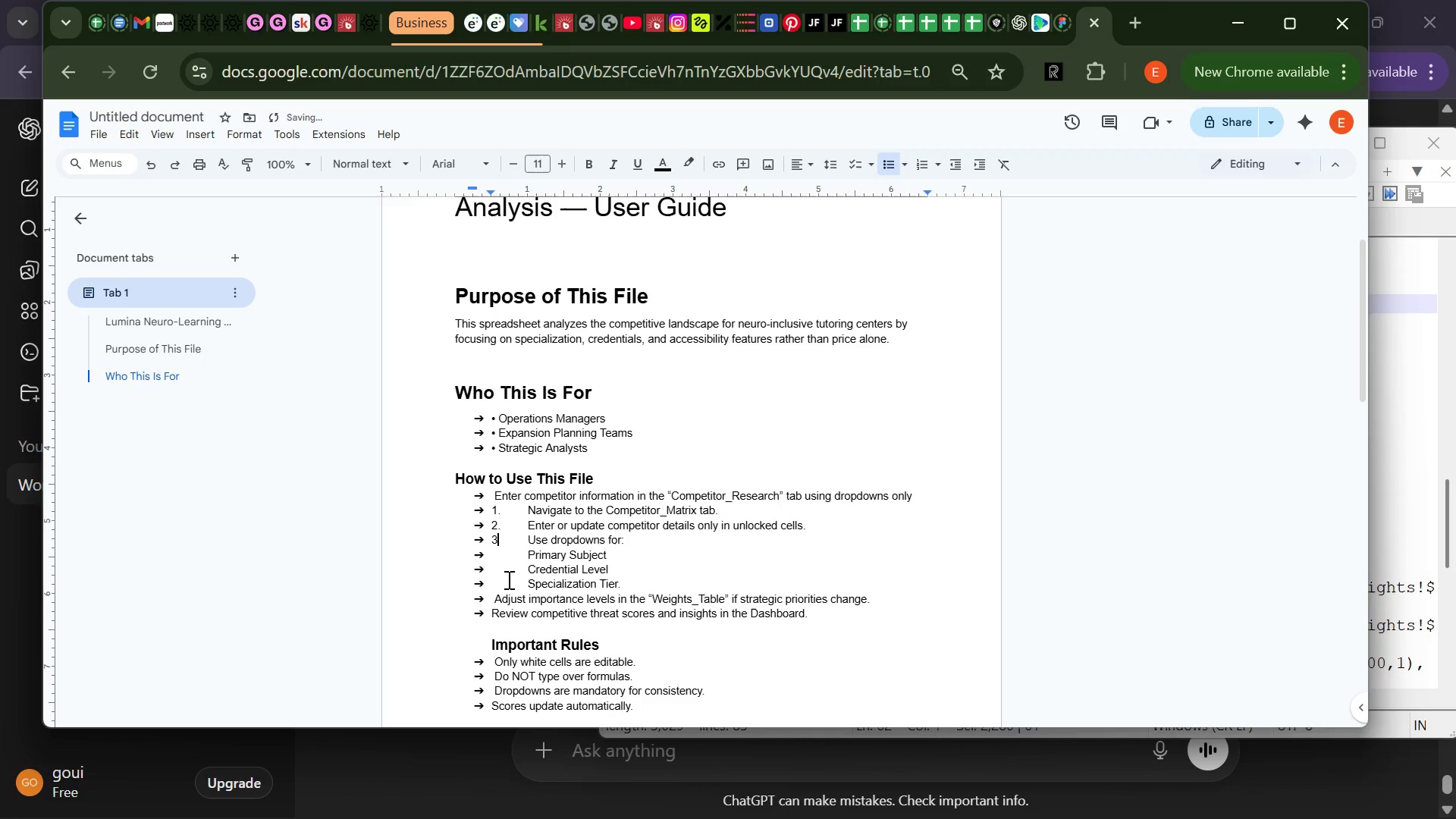 
key(Backspace)
 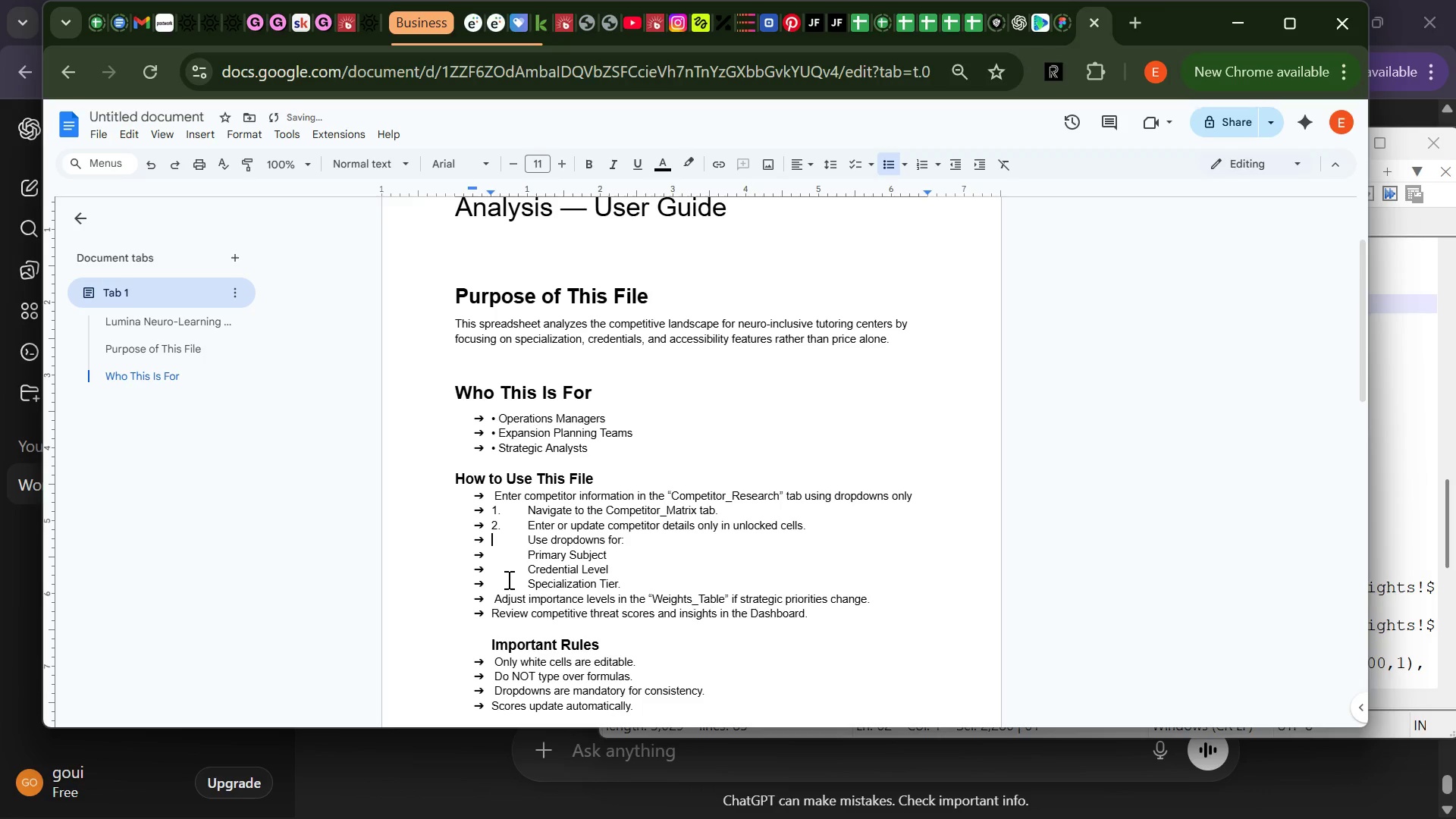 
key(ArrowUp)
 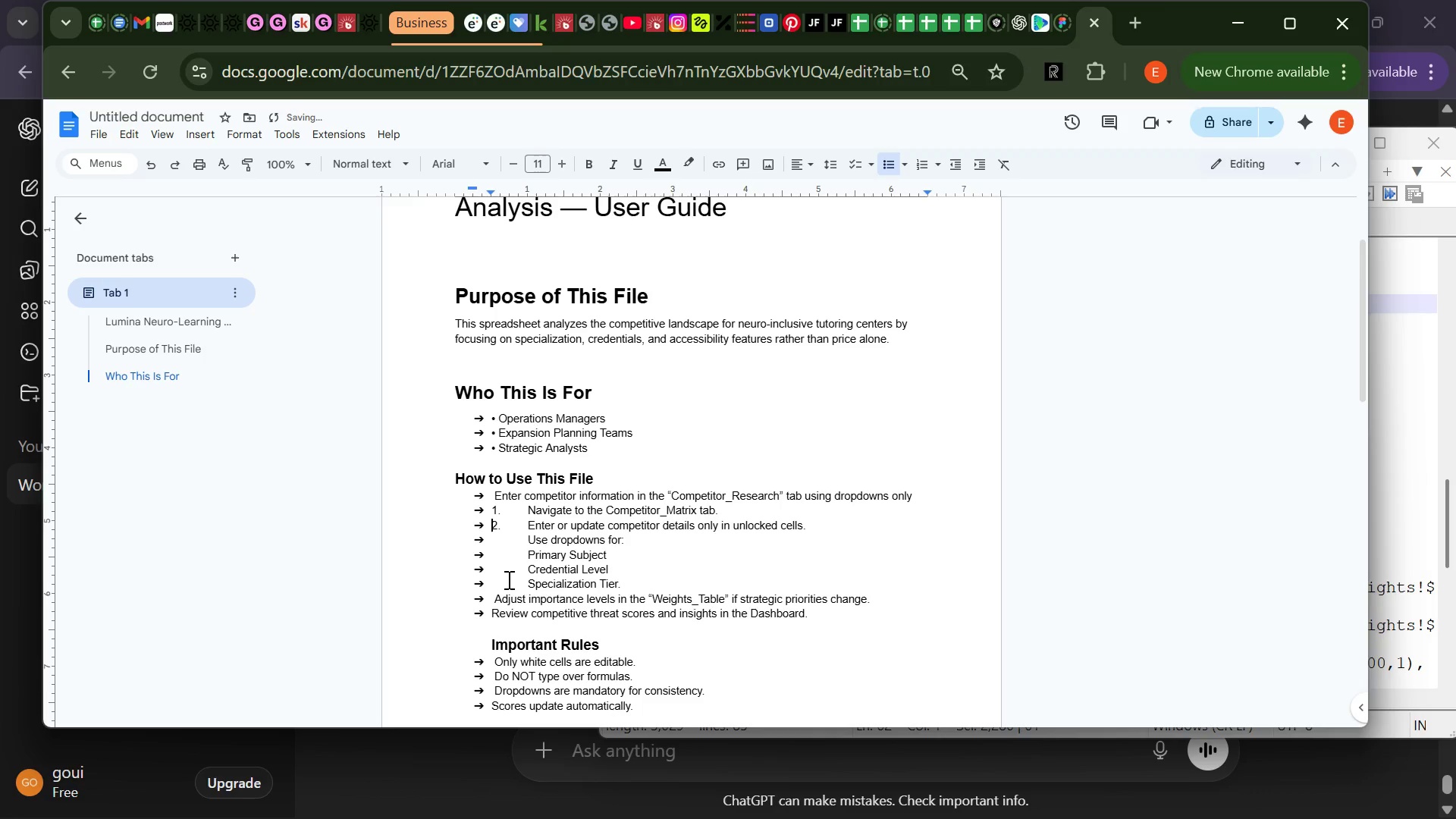 
key(ArrowRight)
 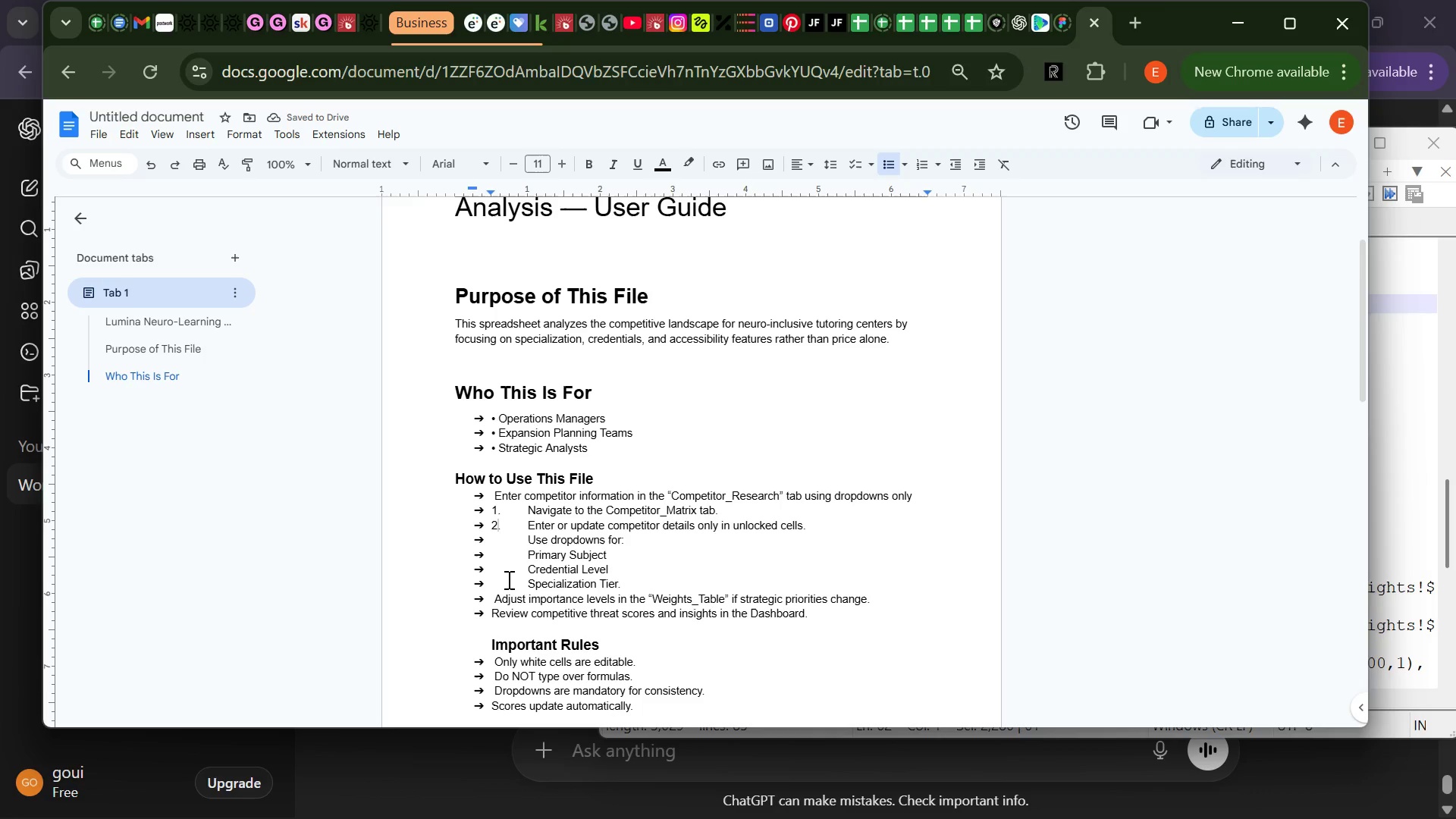 
key(ArrowRight)
 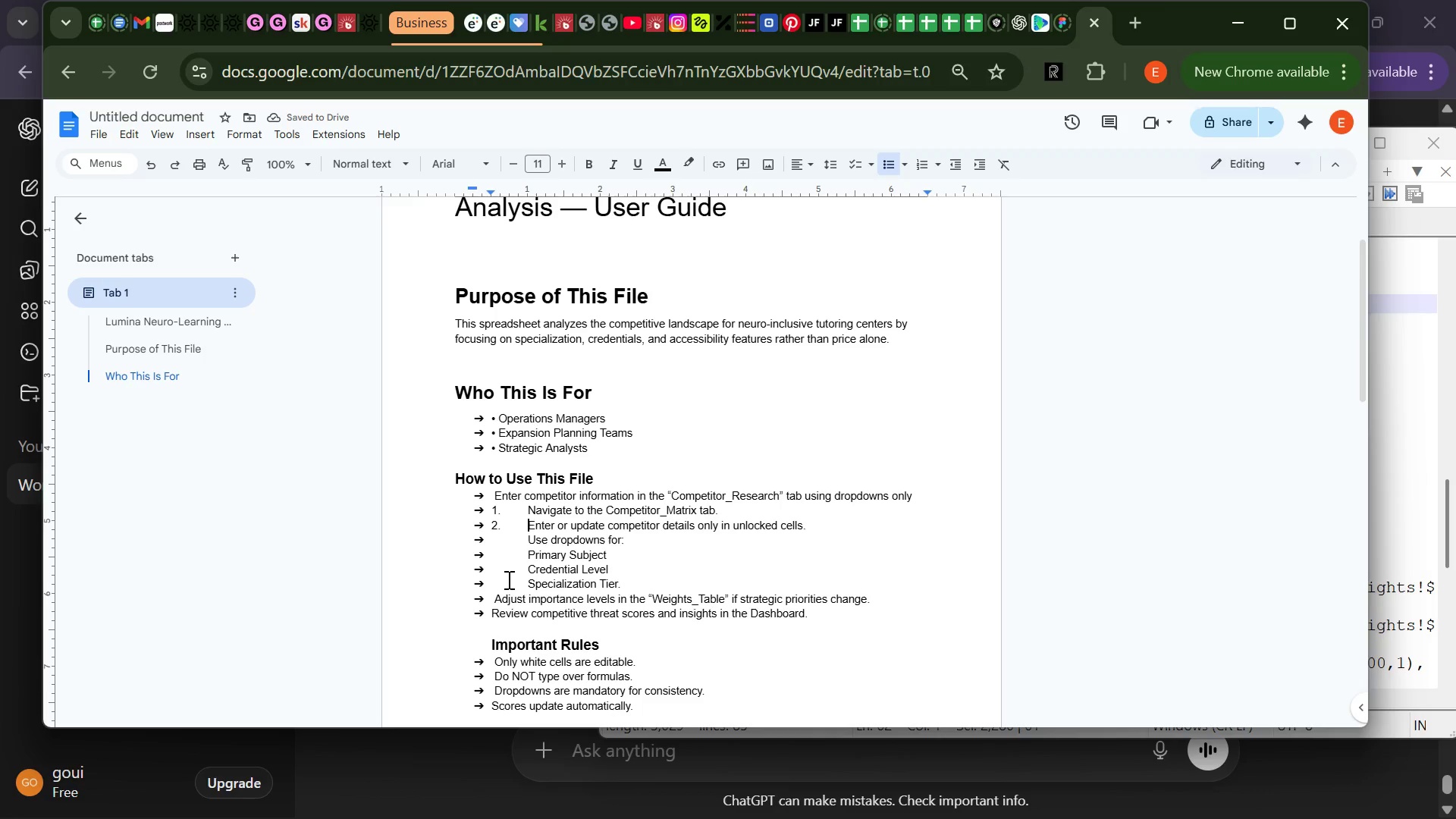 
key(ArrowRight)
 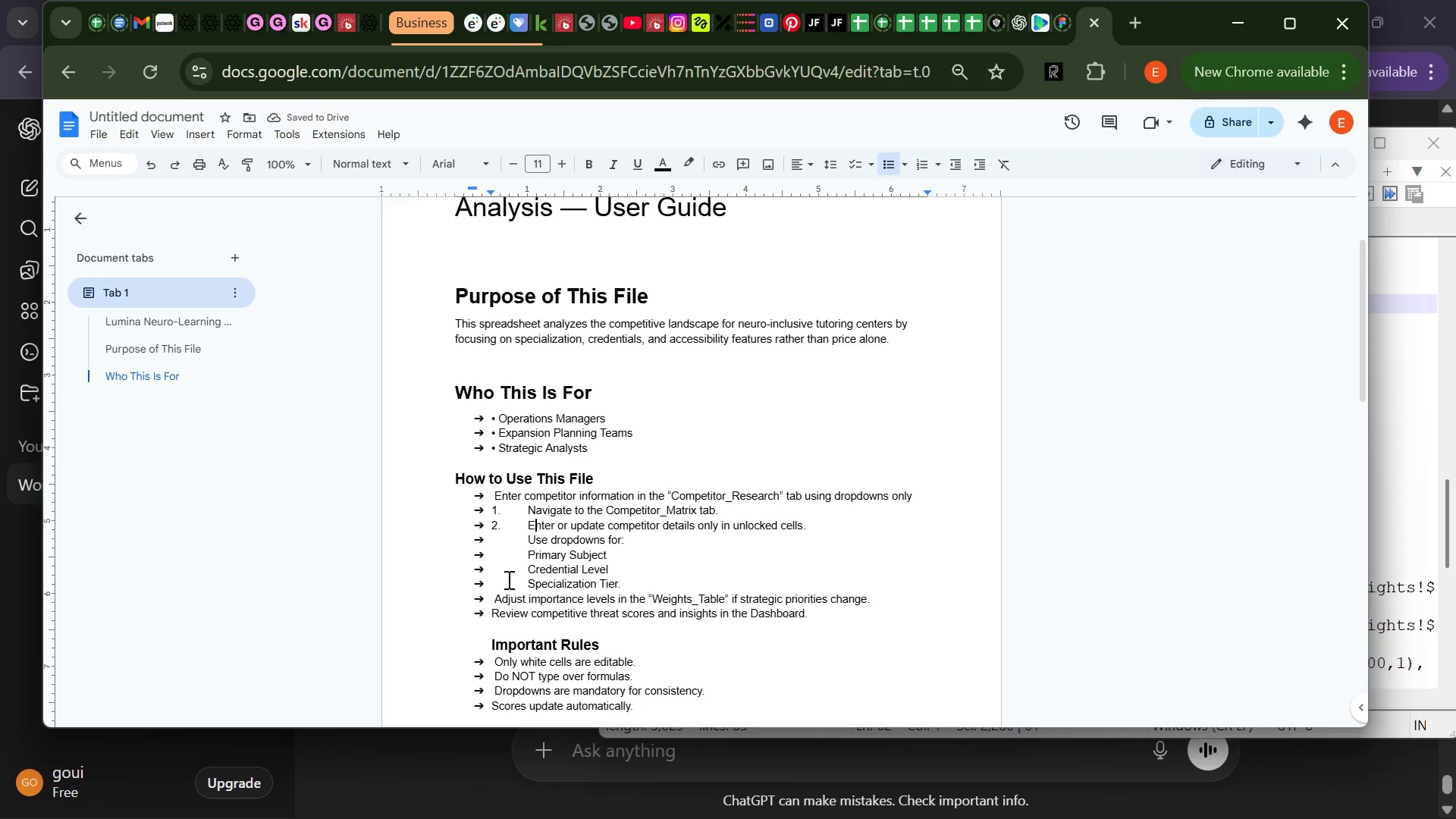 
key(ArrowRight)
 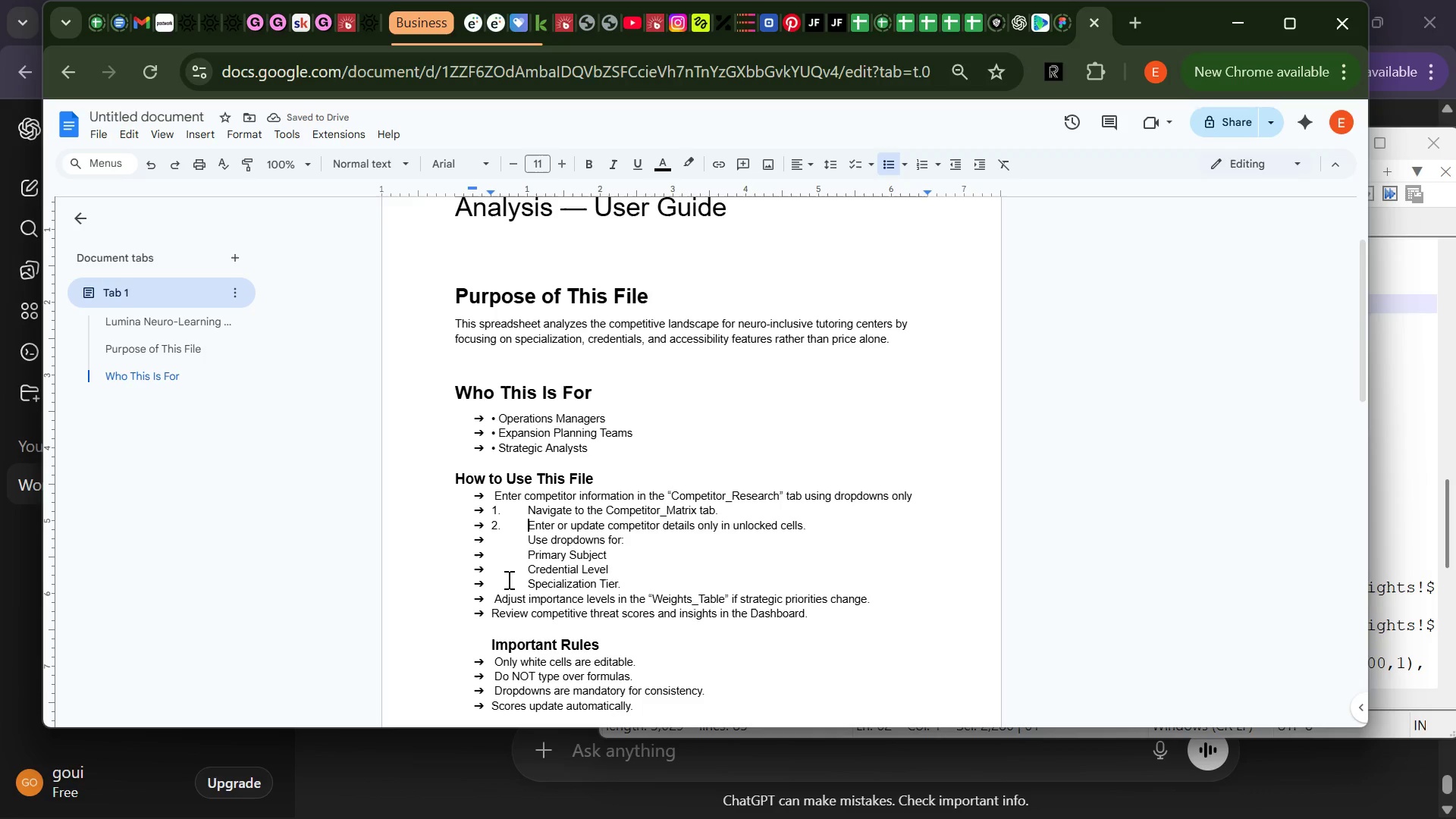 
key(ArrowLeft)
 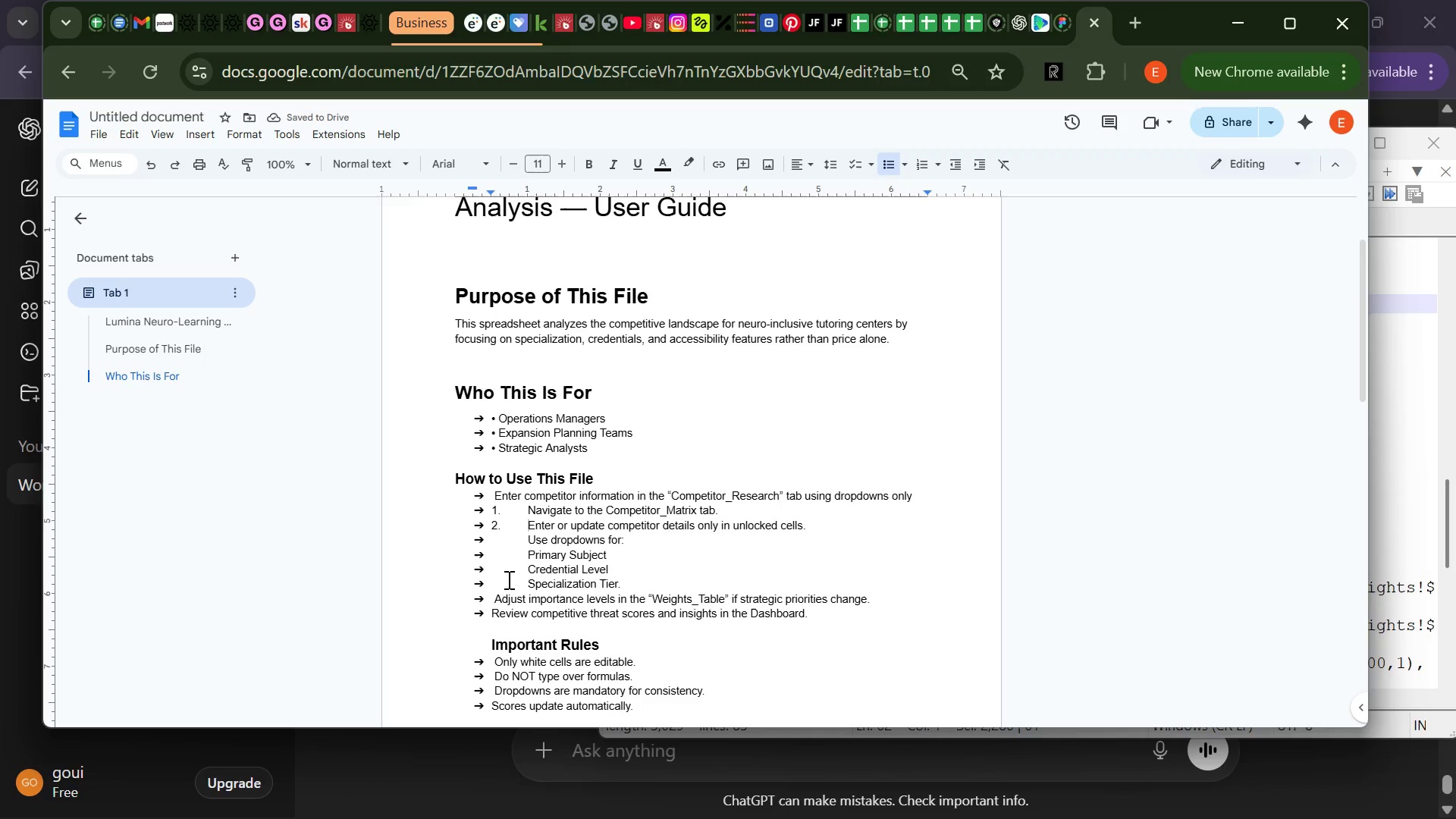 
key(Backspace)
 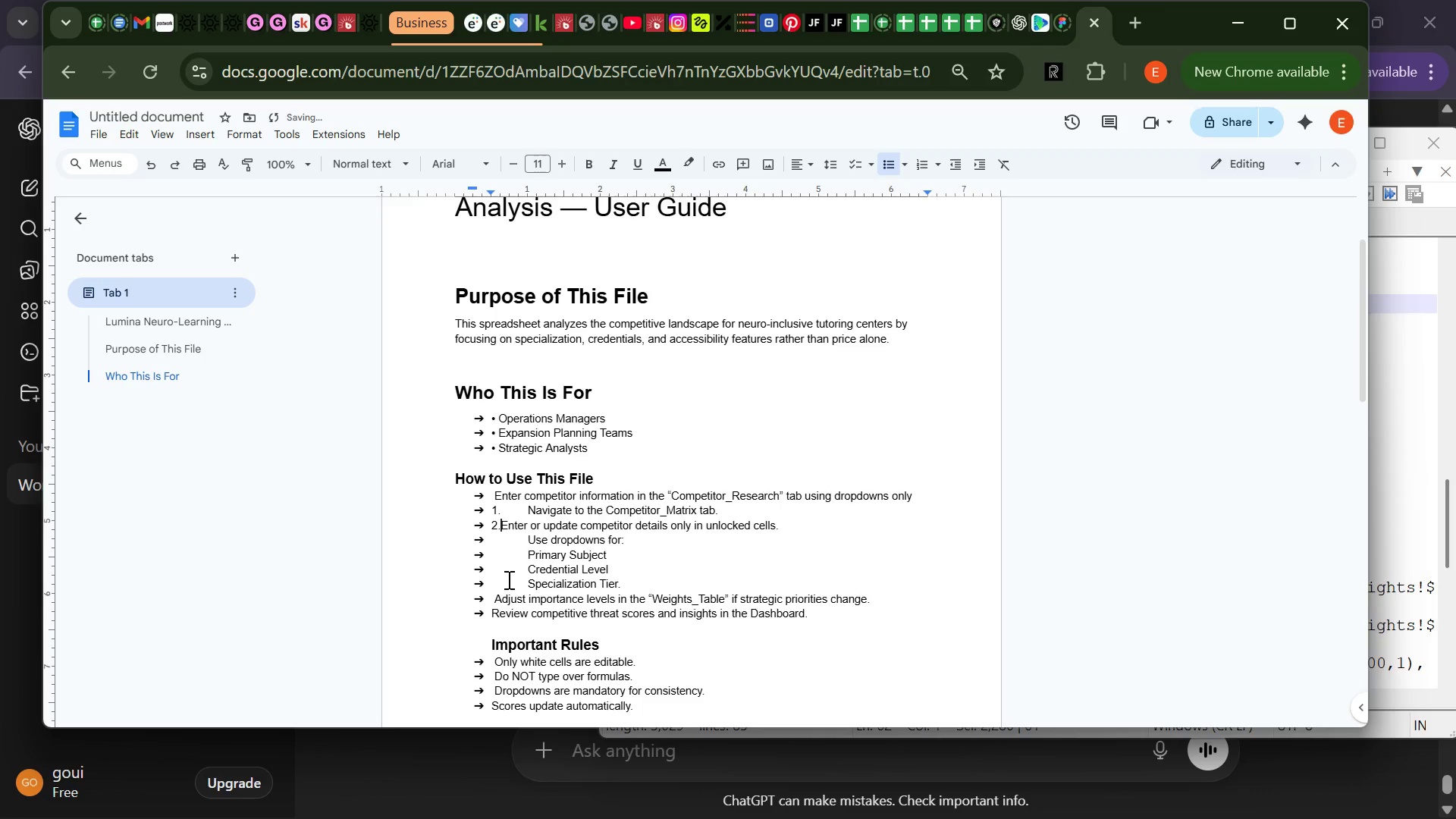 
key(Backspace)
 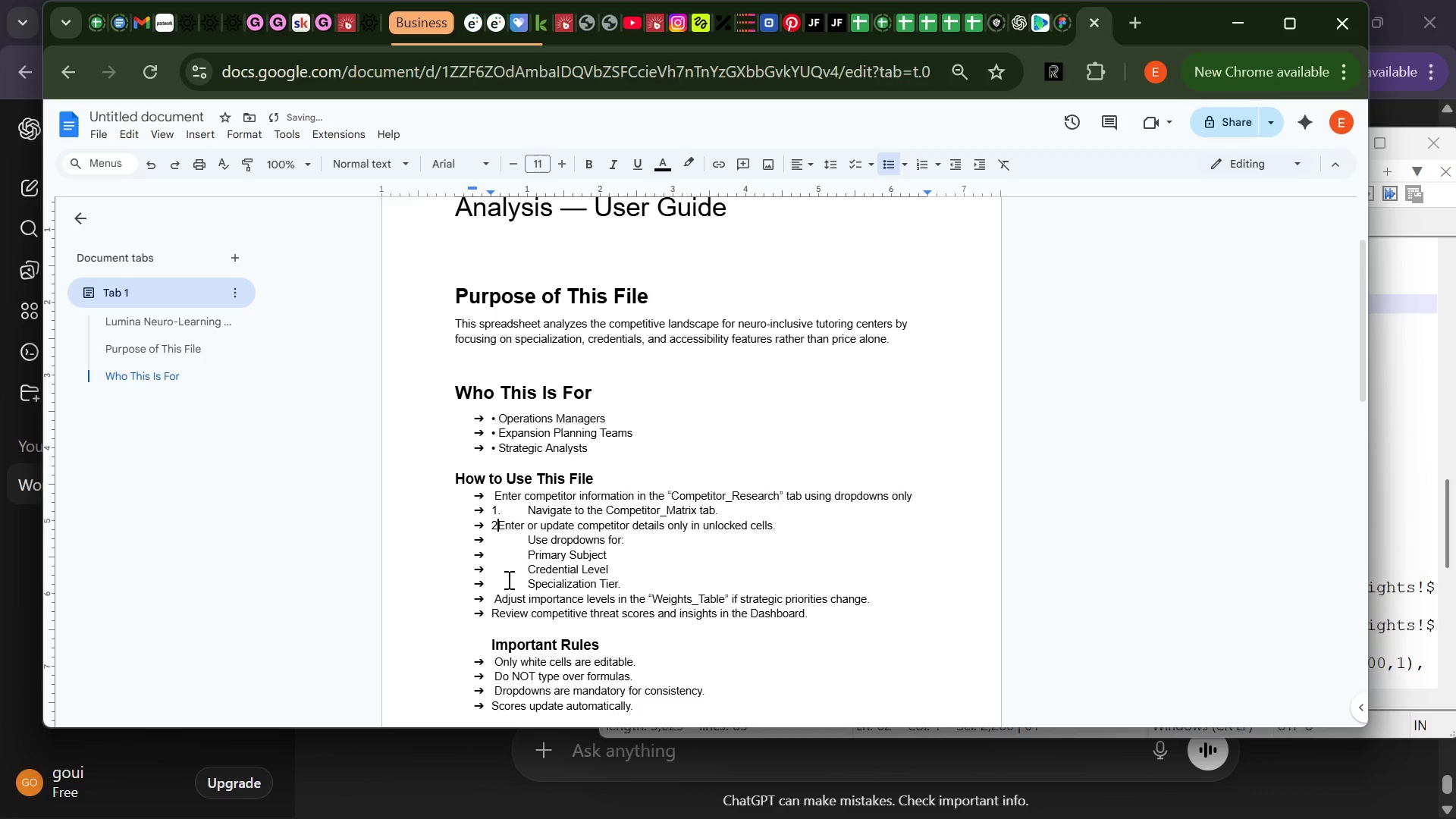 
key(Backspace)
 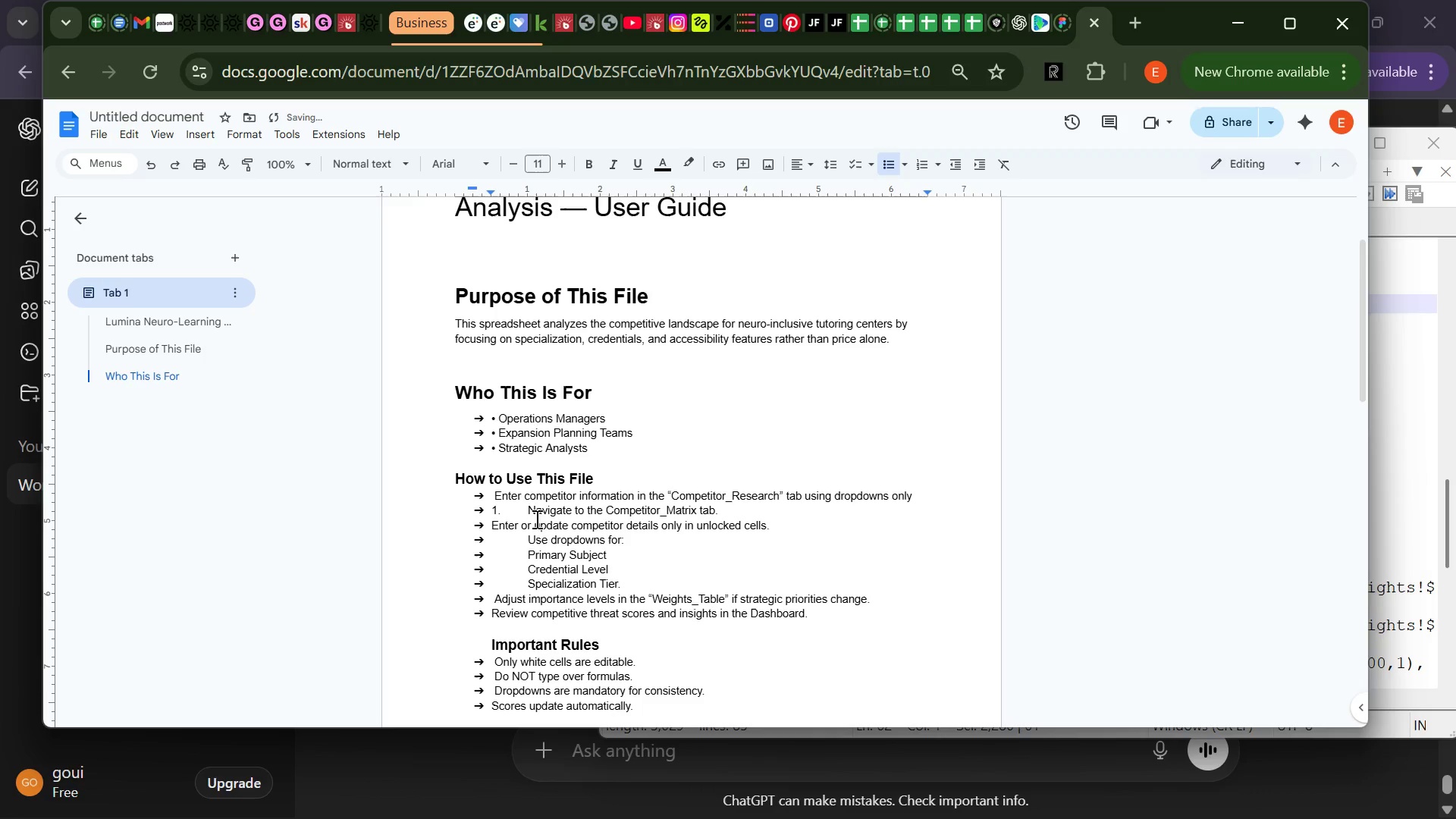 
left_click([529, 512])
 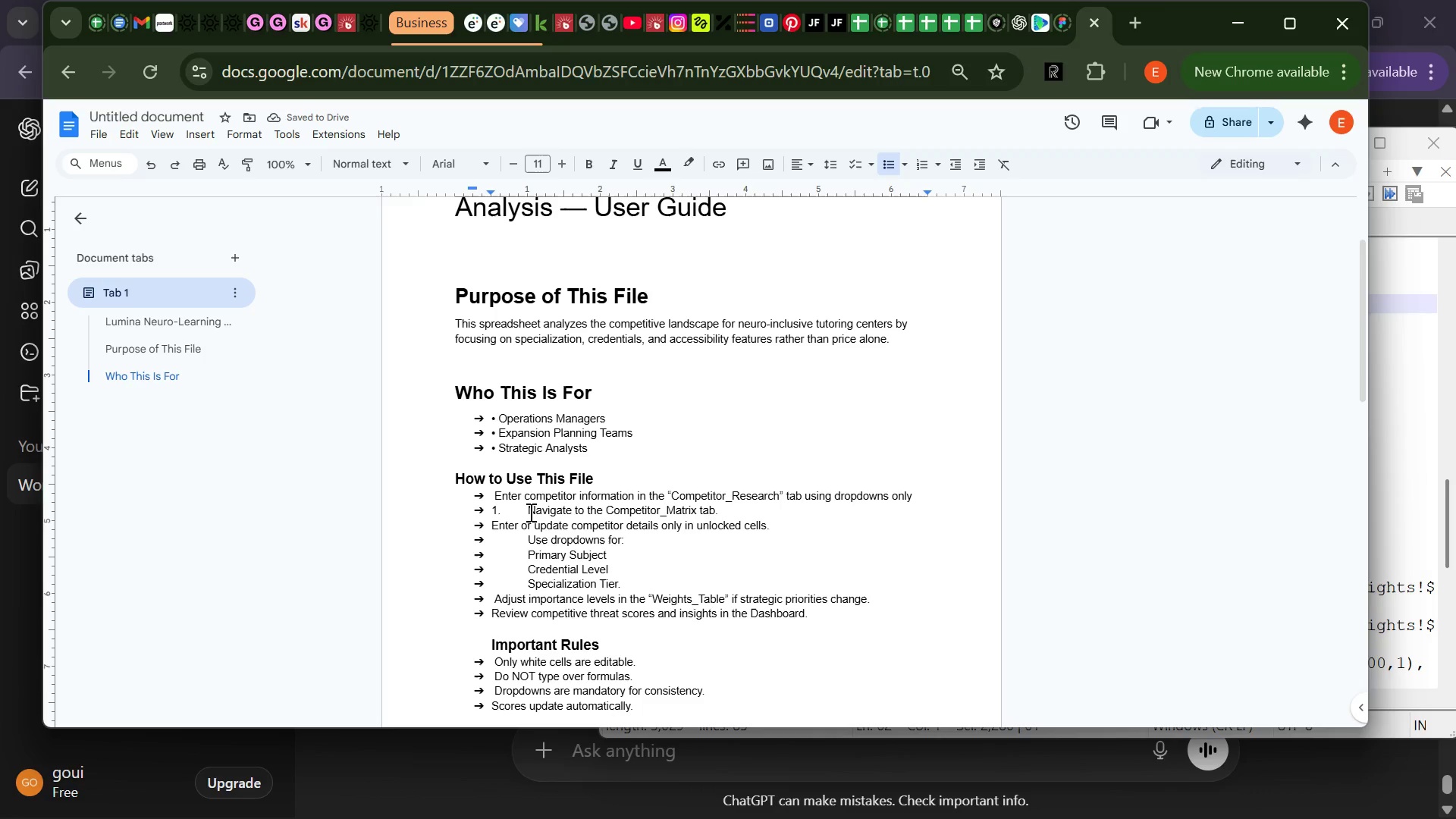 
key(Backspace)
 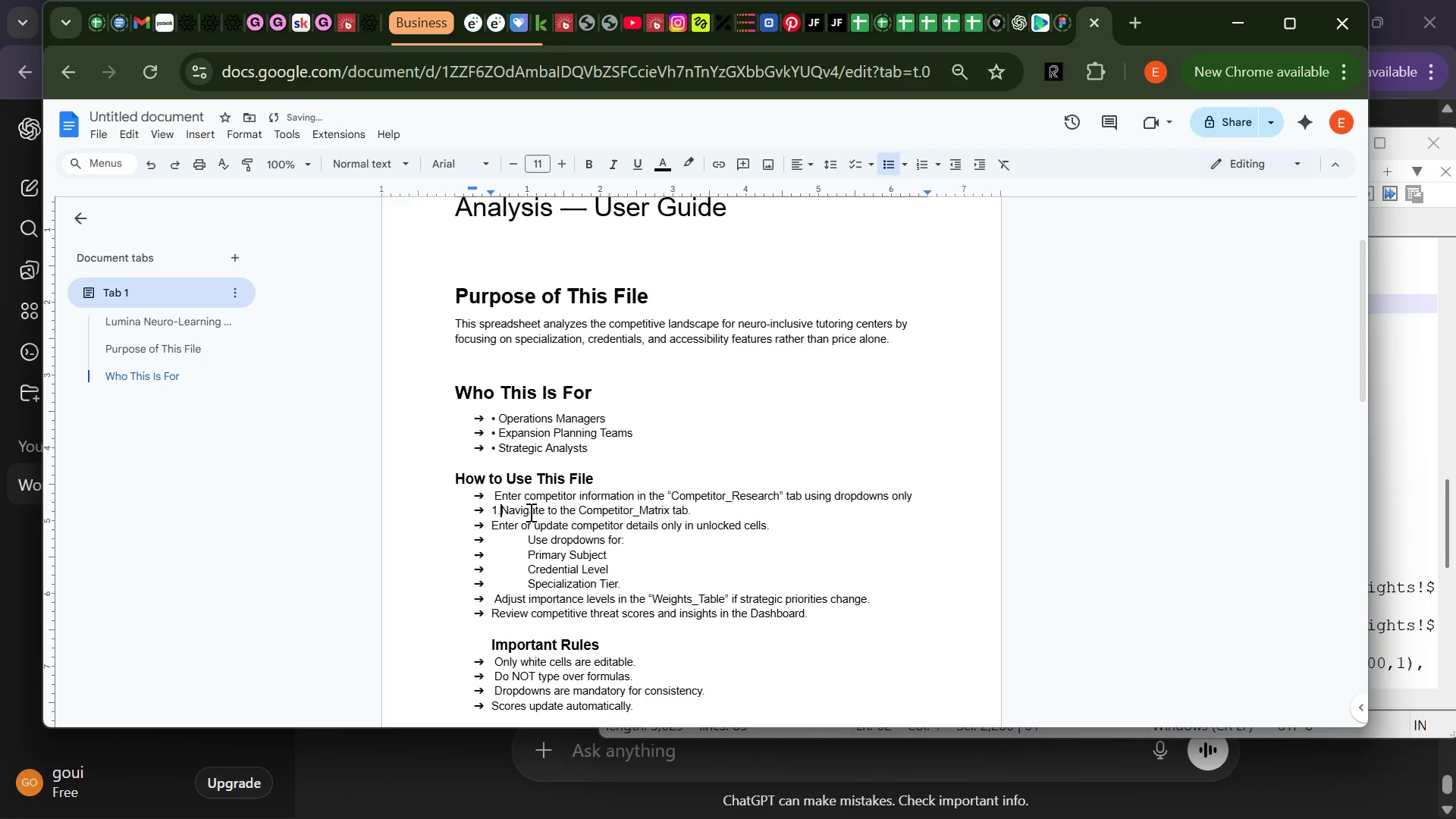 
key(Backspace)
 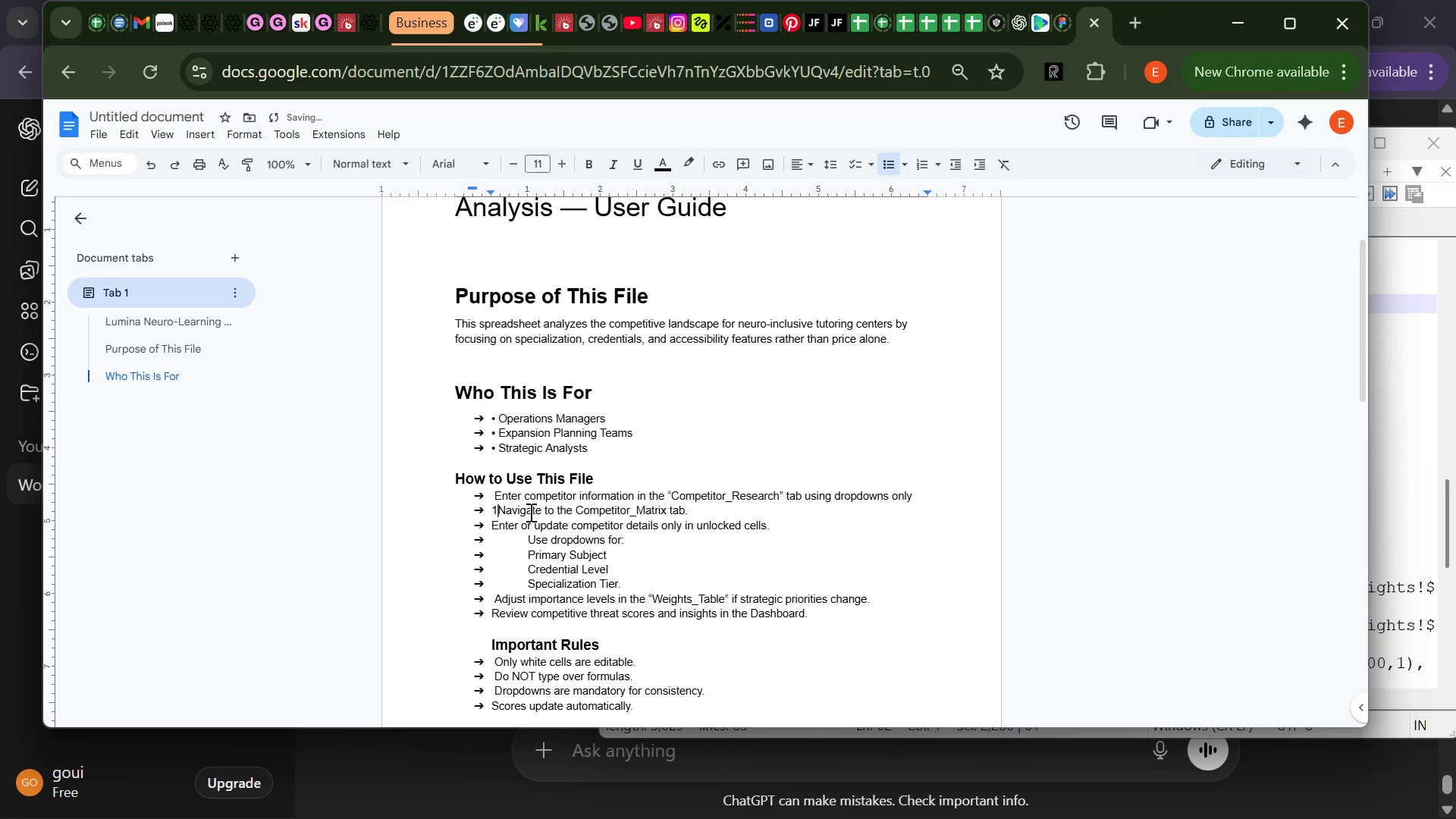 
key(Backspace)
 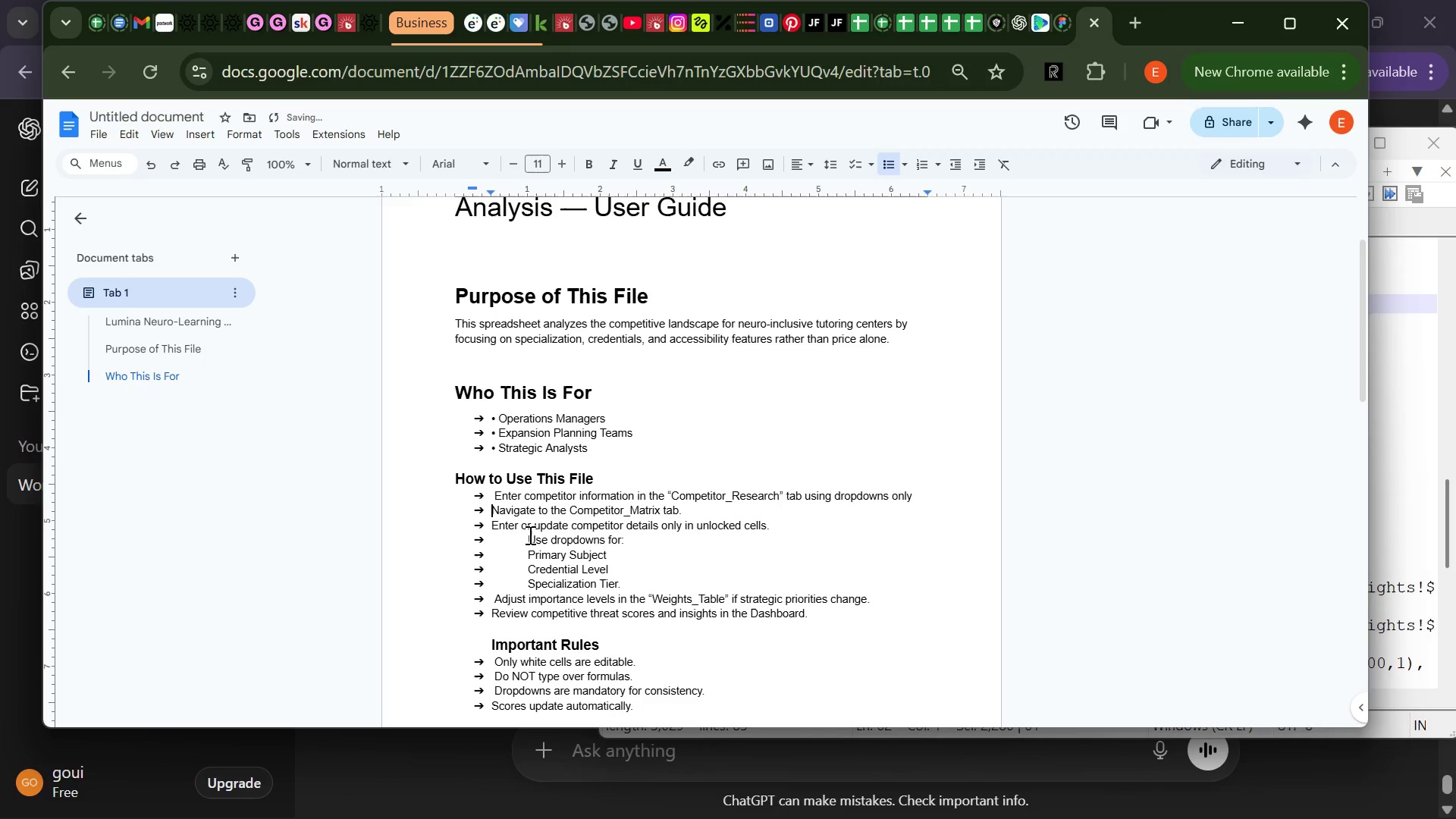 
left_click([529, 536])
 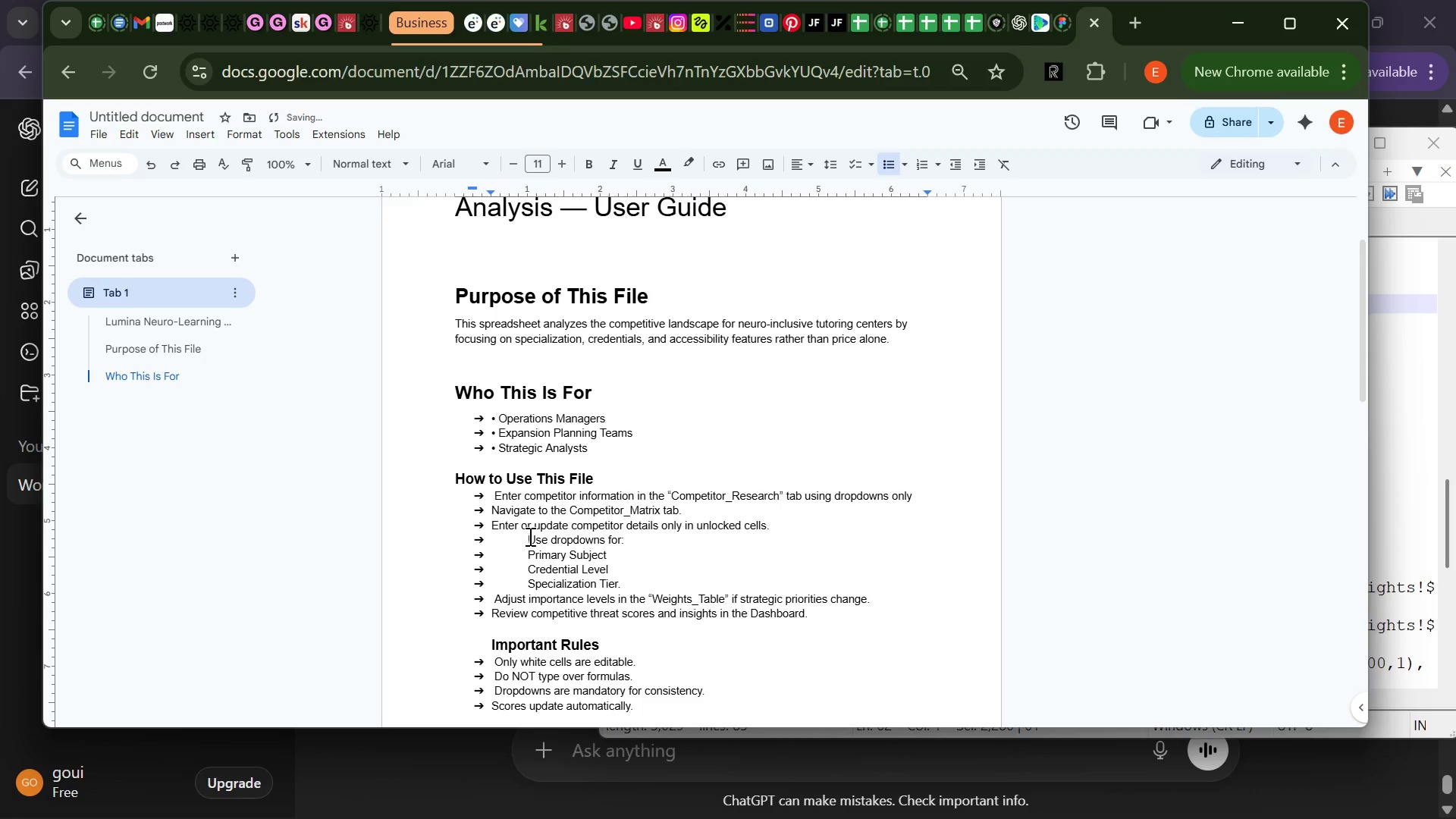 
key(Backspace)
 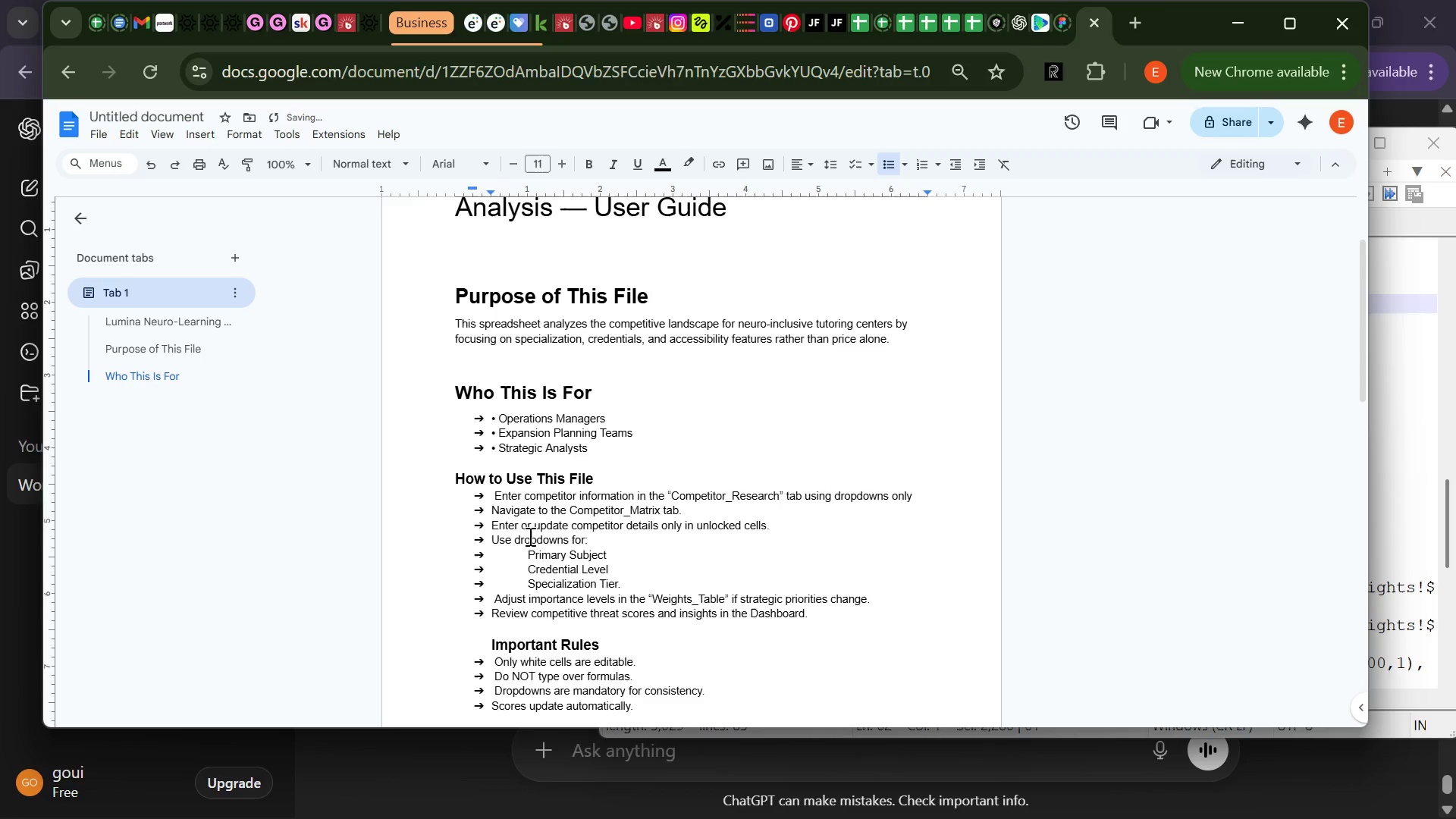 
key(ArrowDown)
 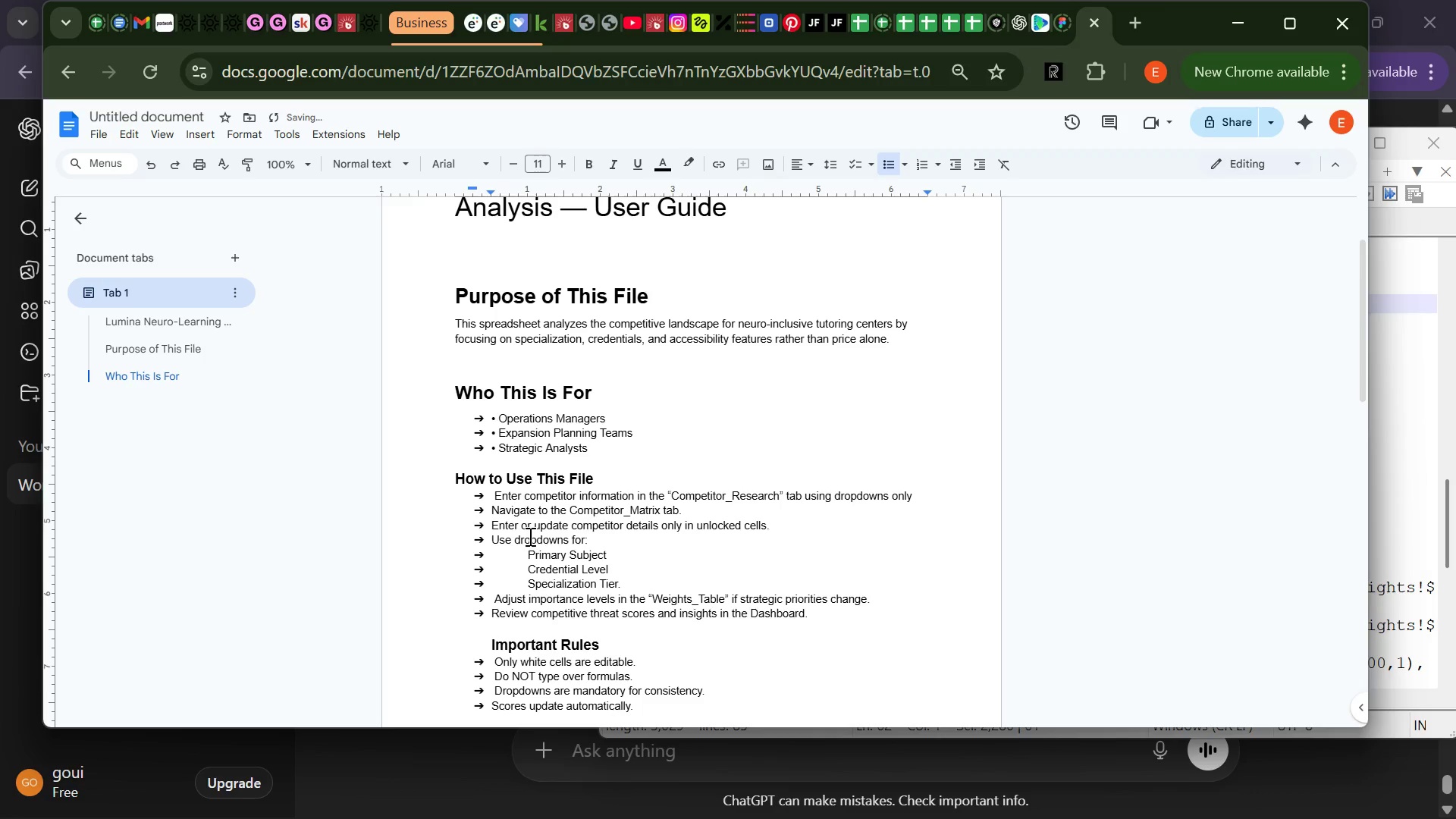 
key(ArrowRight)
 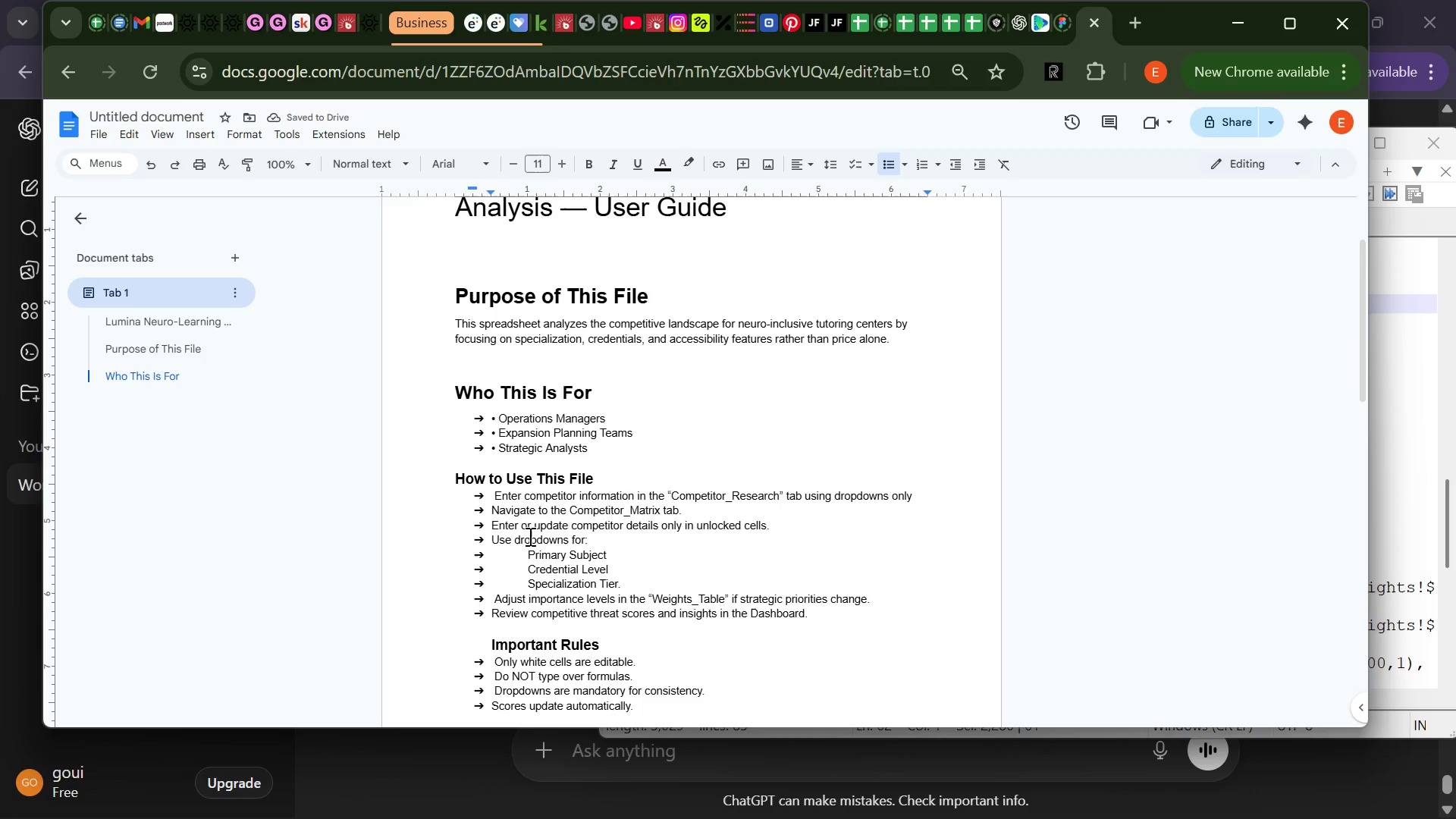 
key(Backspace)
 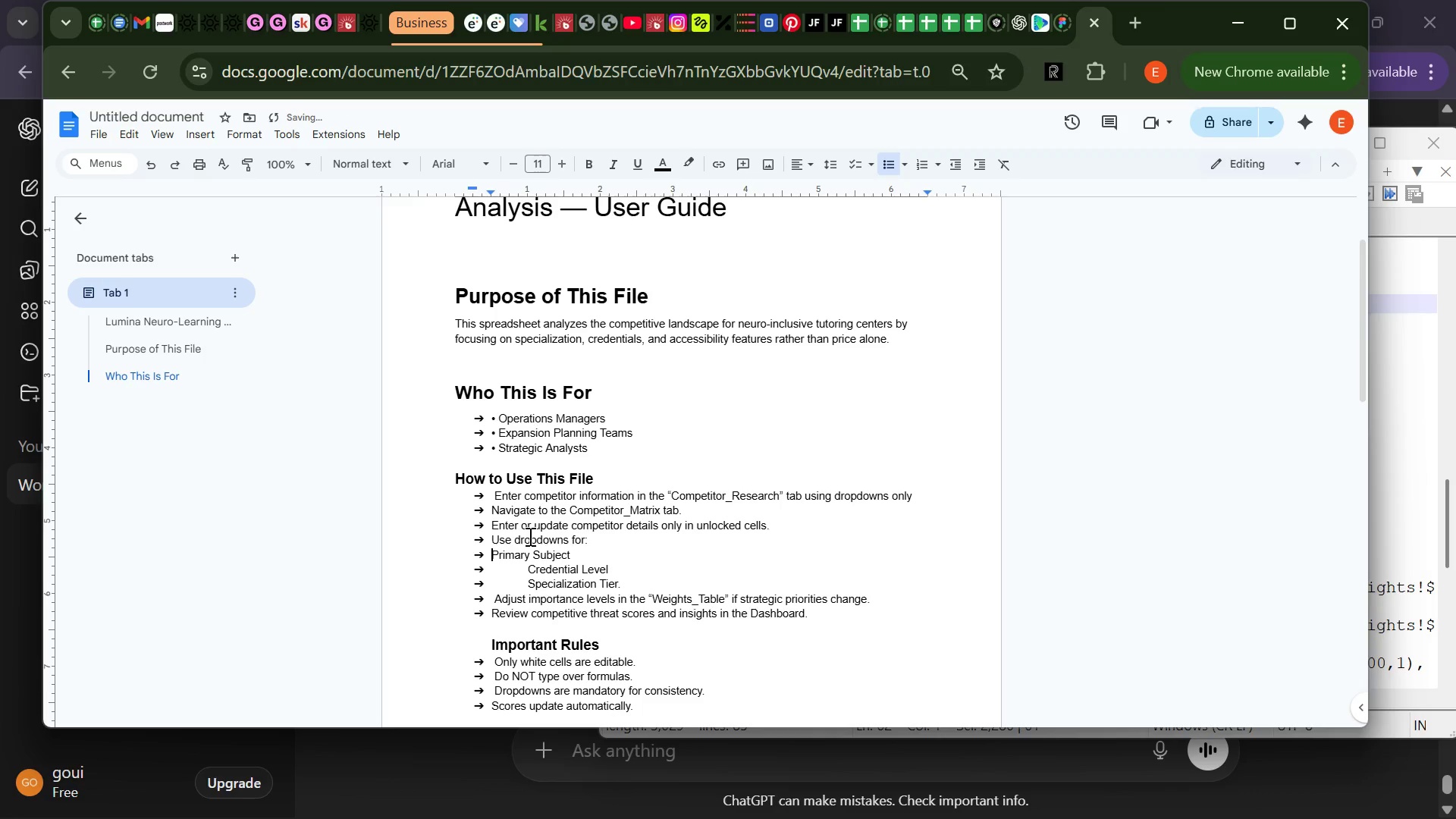 
key(ArrowDown)
 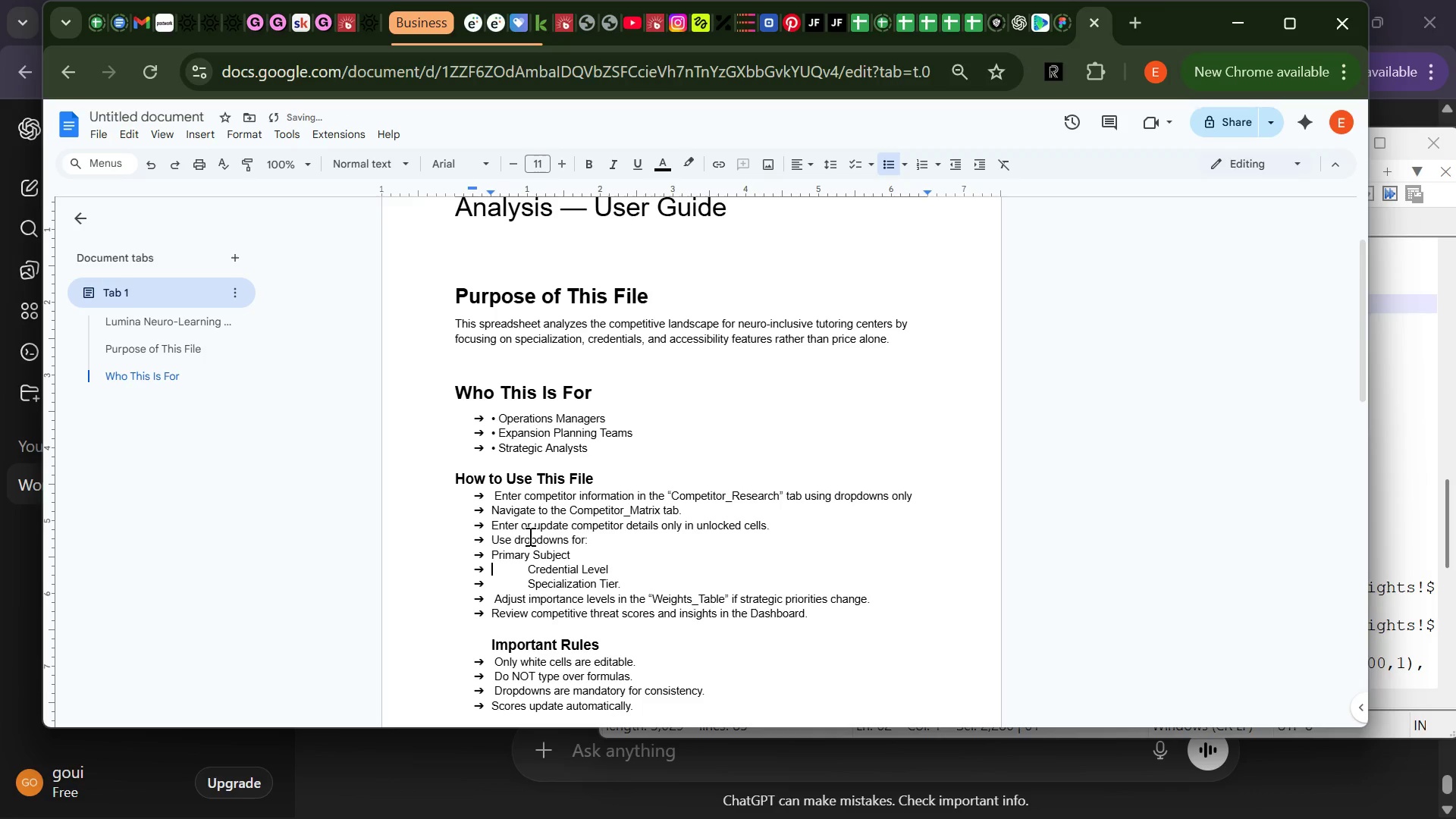 
key(ArrowRight)
 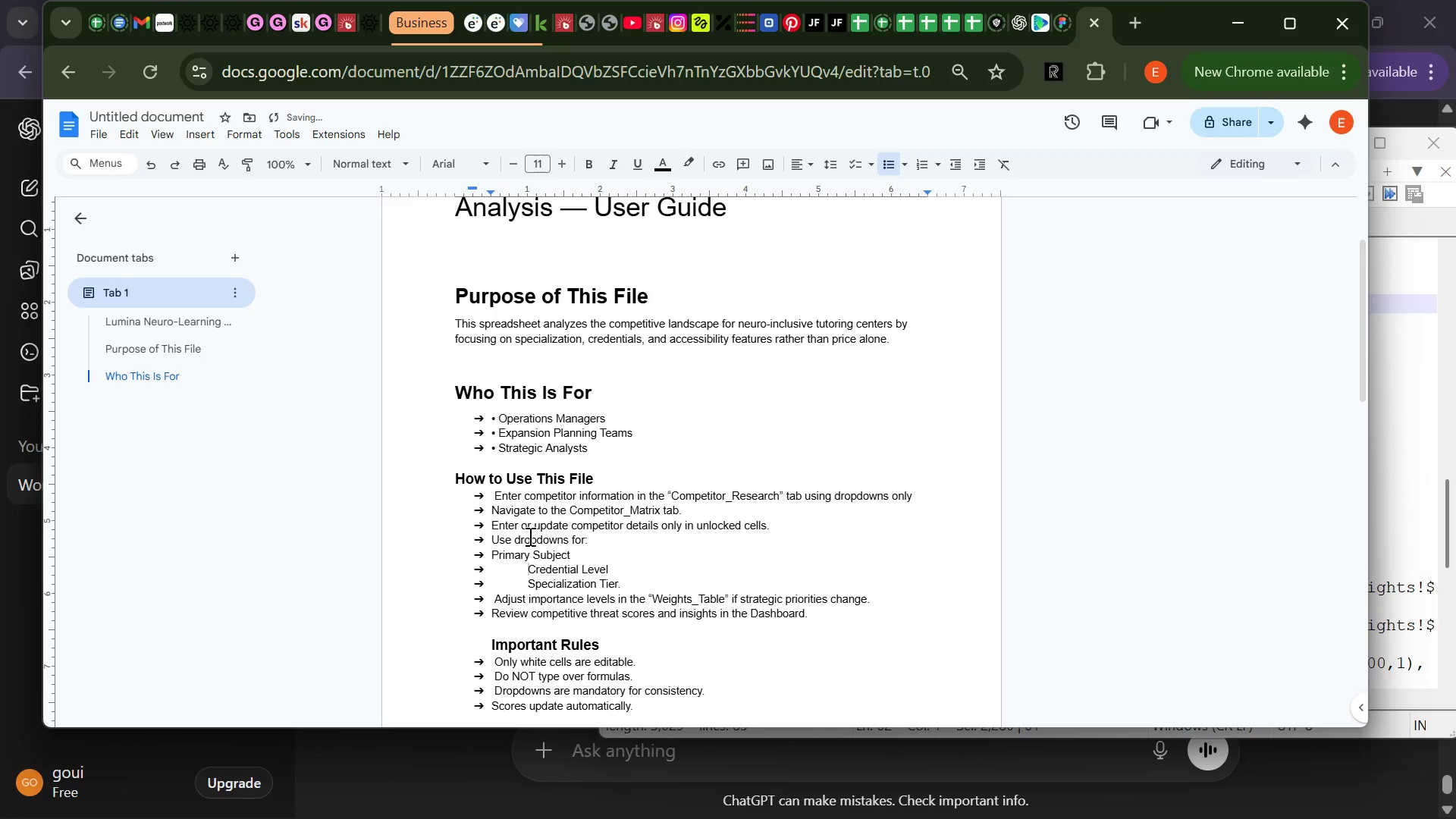 
key(Backspace)
 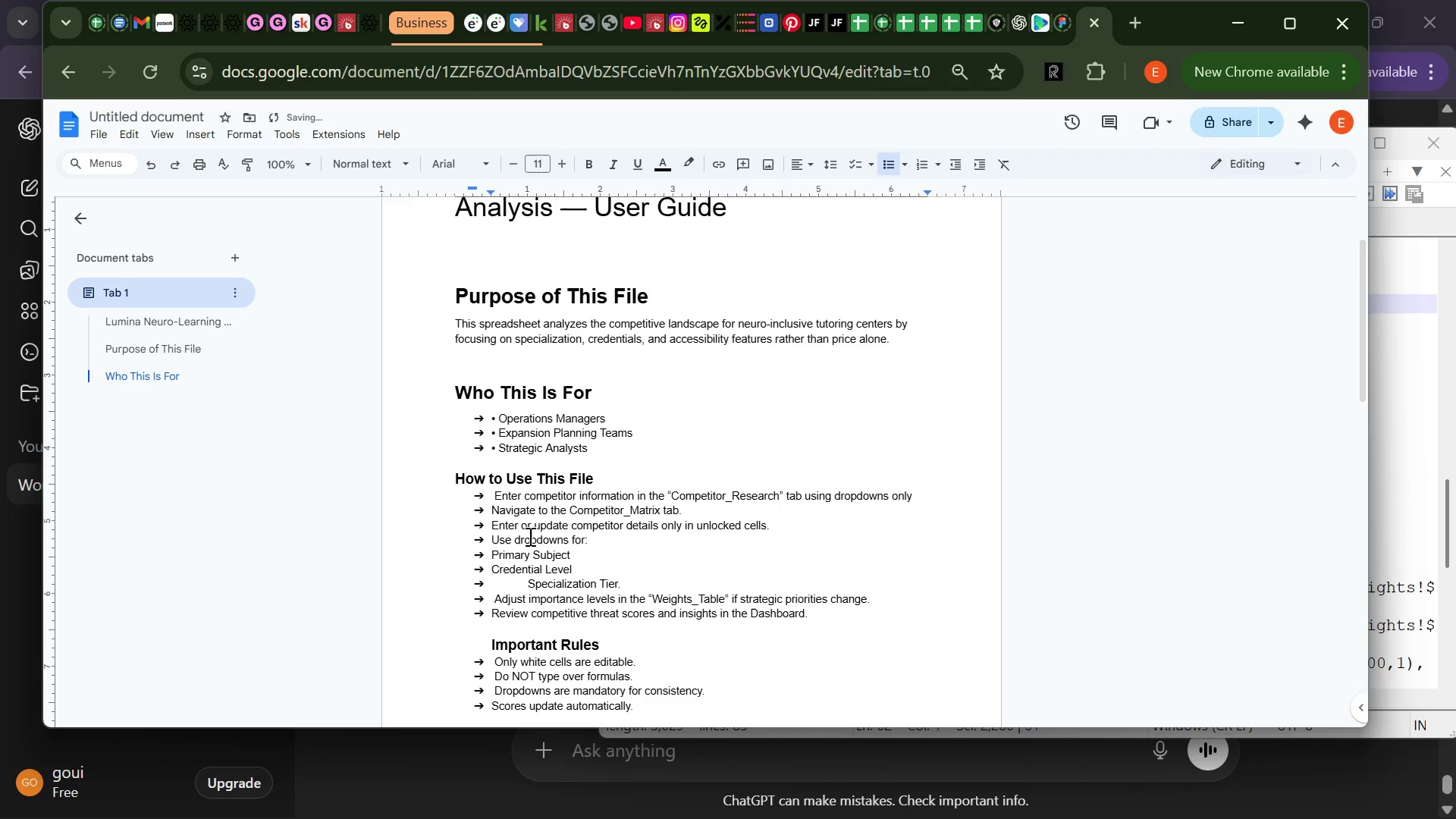 
key(ArrowDown)
 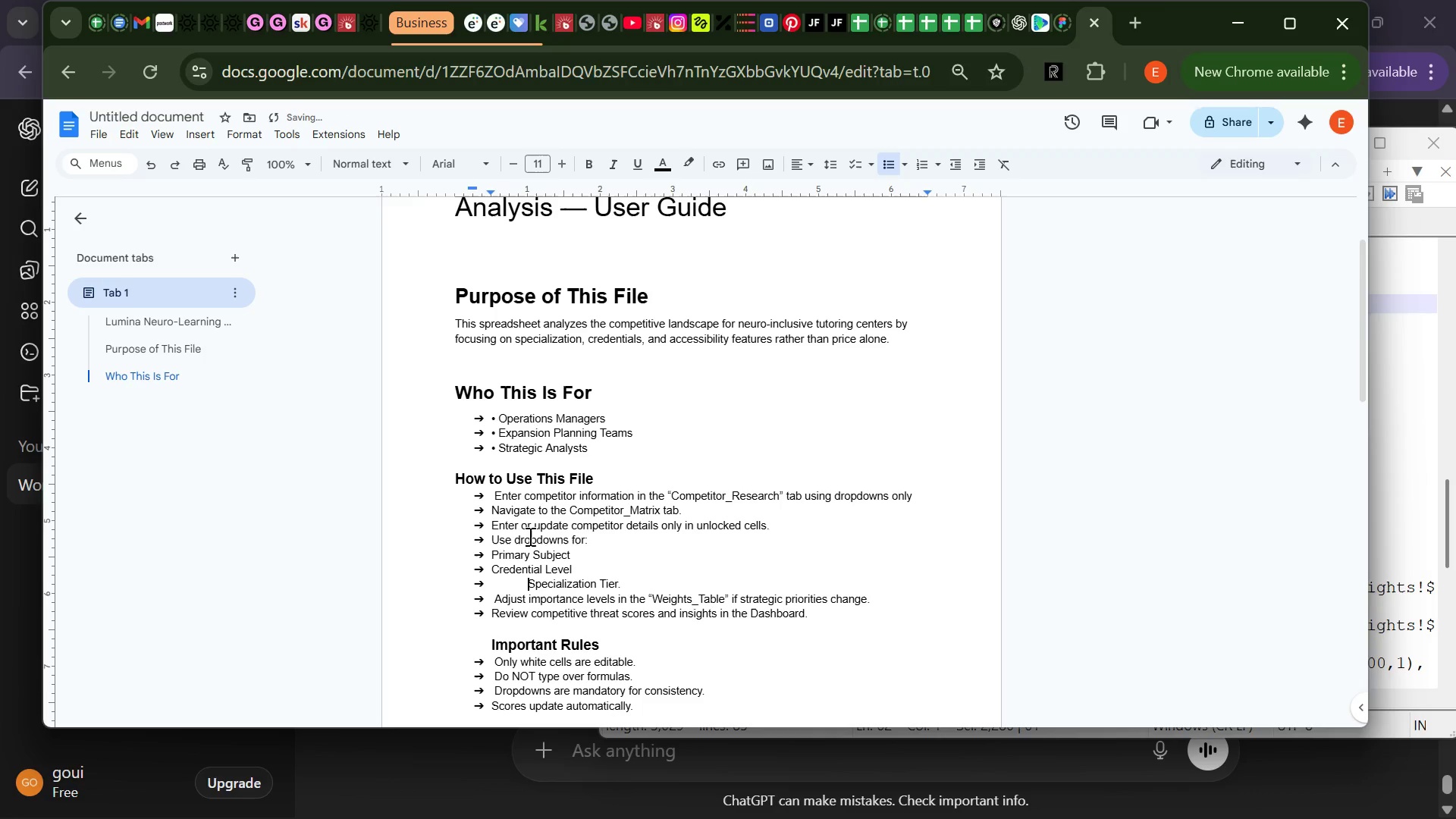 
key(ArrowRight)
 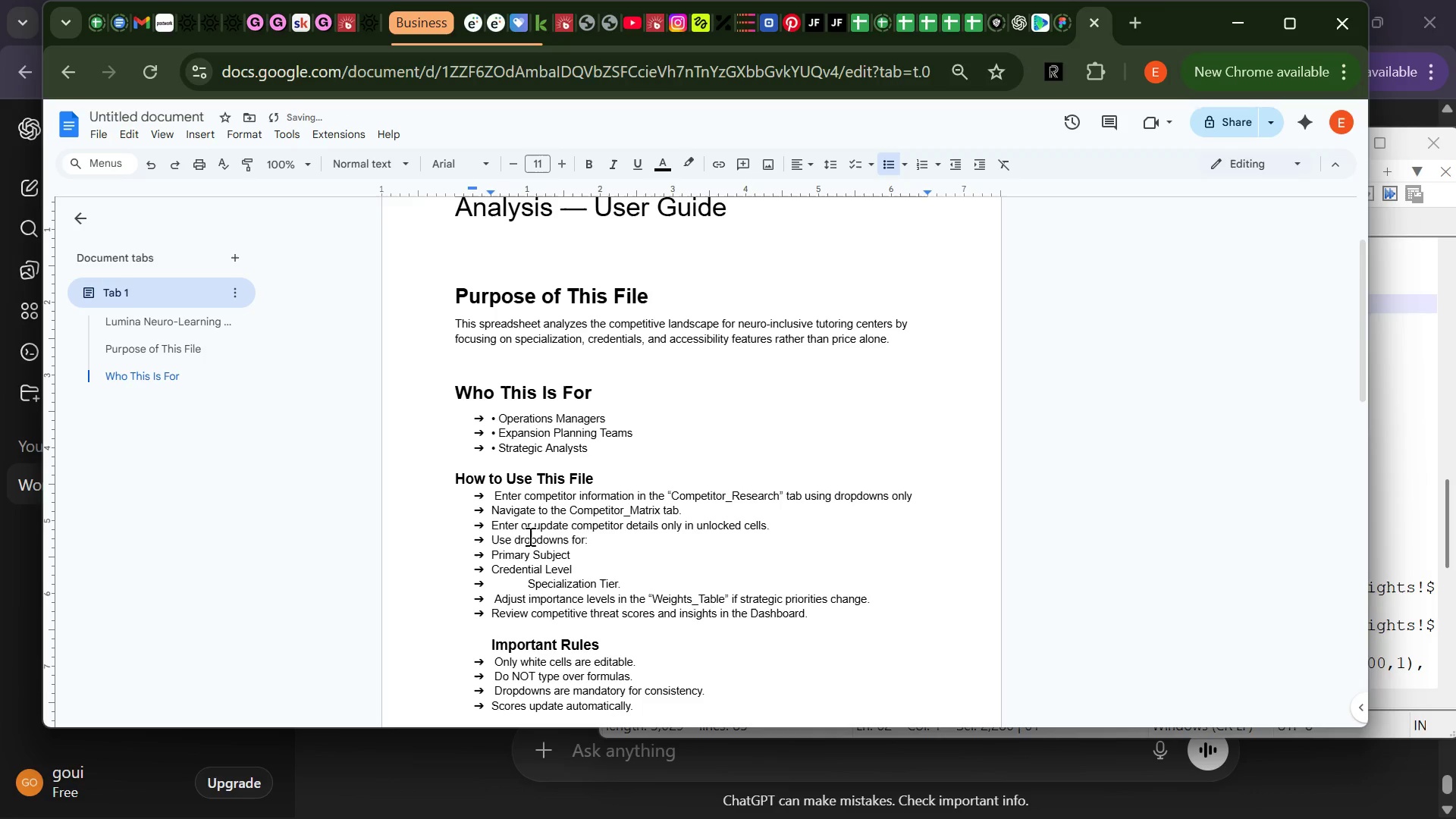 
key(Backspace)
 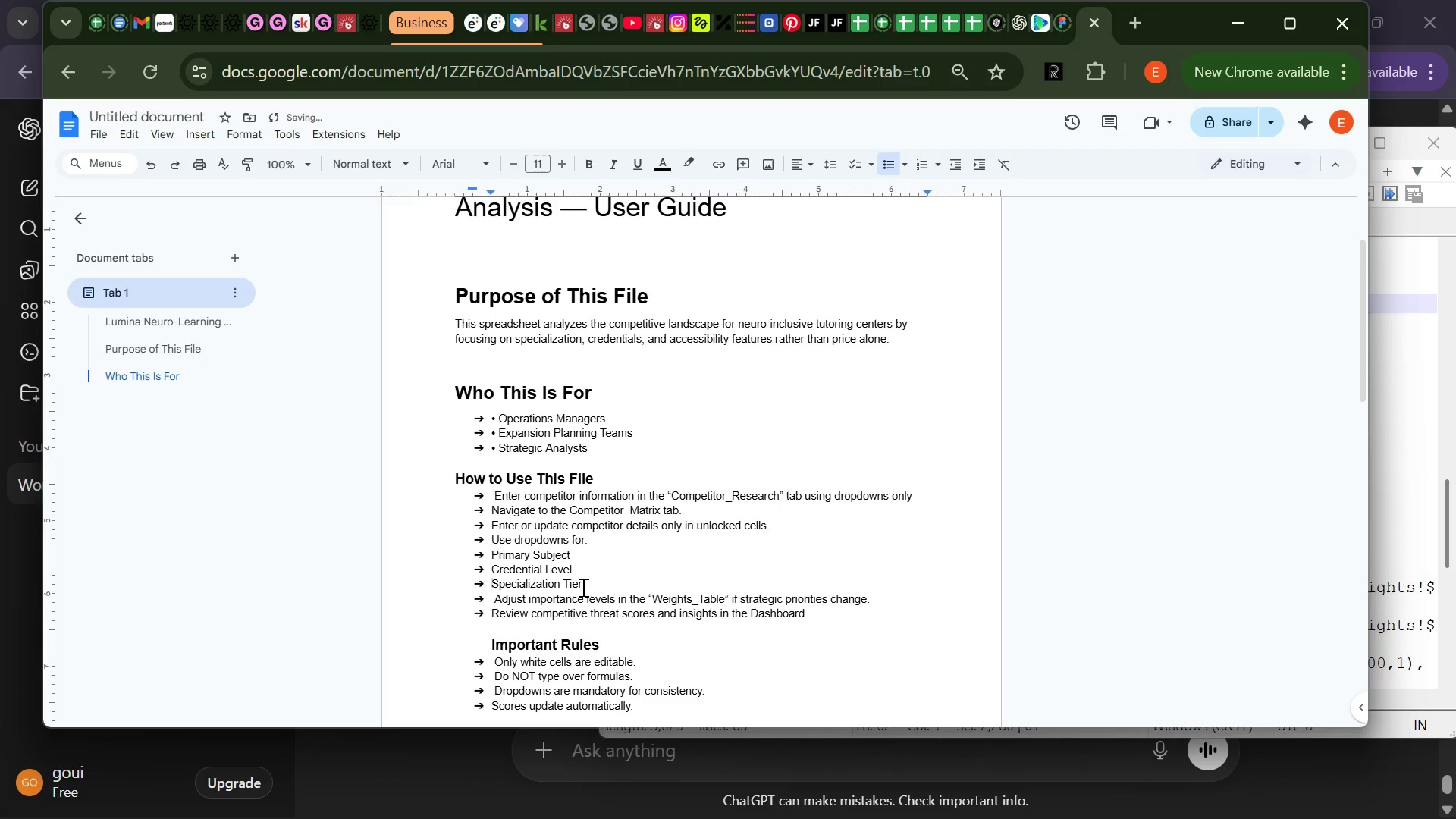 
left_click([588, 585])
 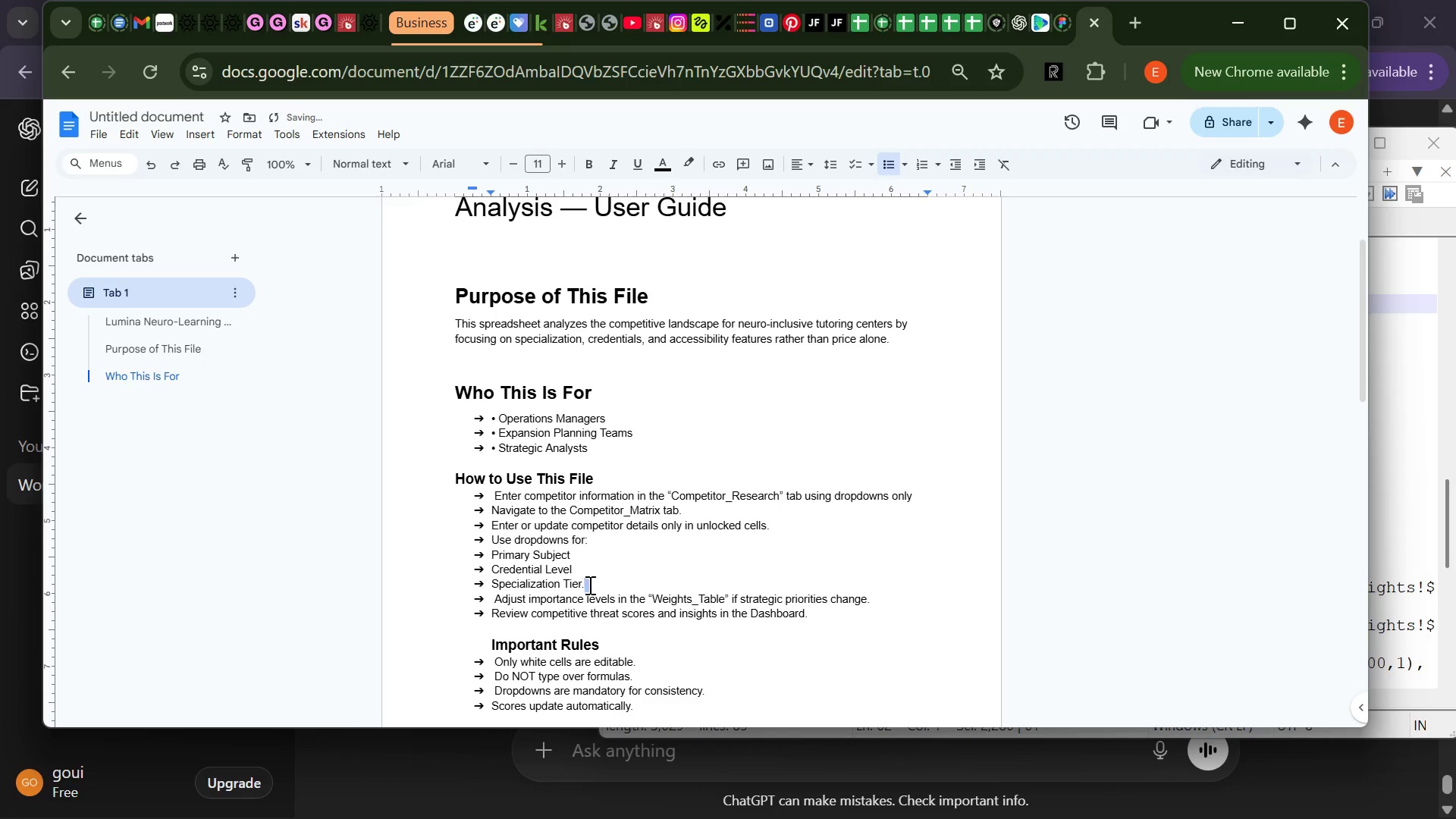 
left_click_drag(start_coordinate=[588, 585], to_coordinate=[489, 560])
 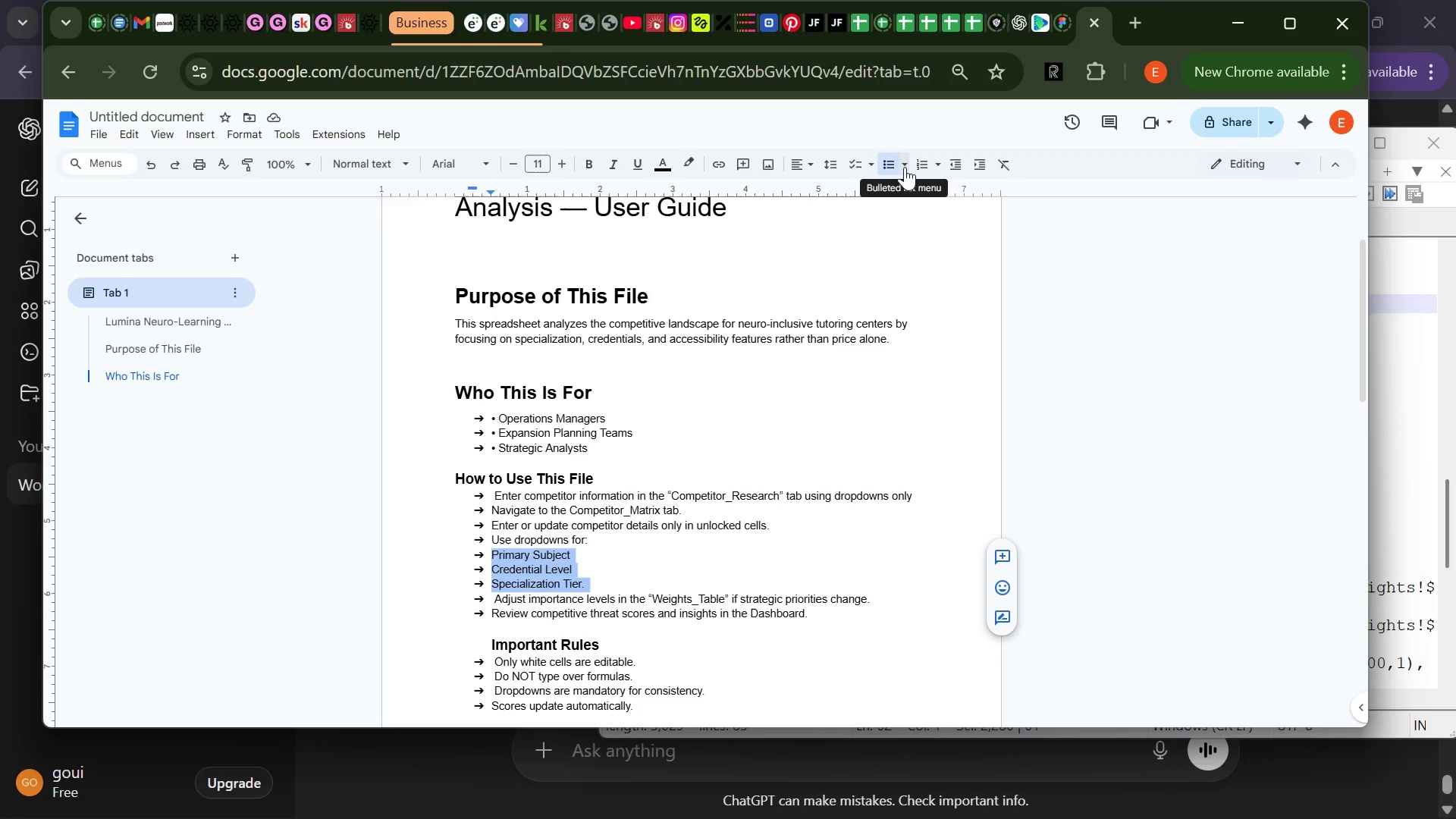 
left_click([905, 170])
 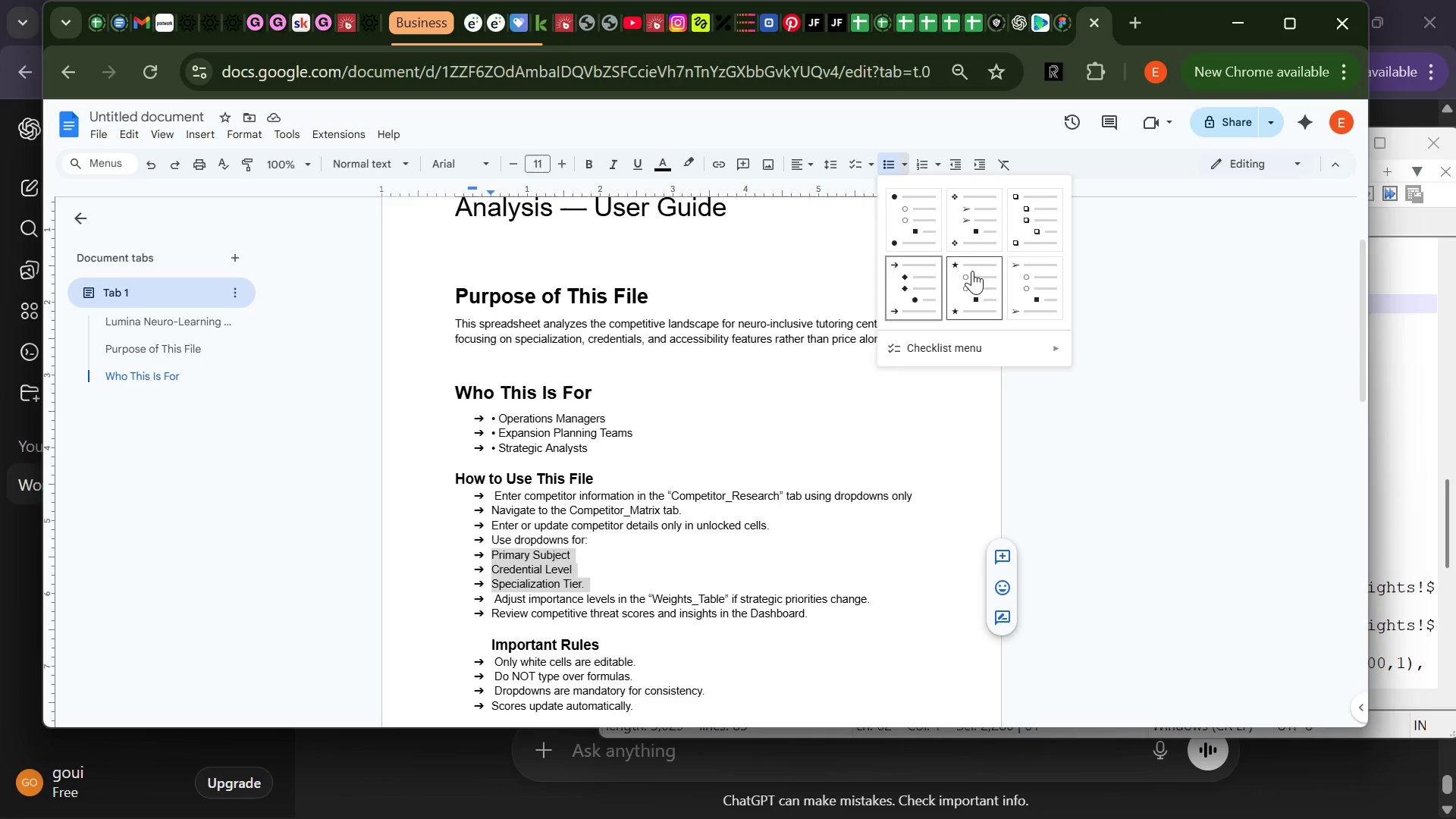 
left_click([971, 277])
 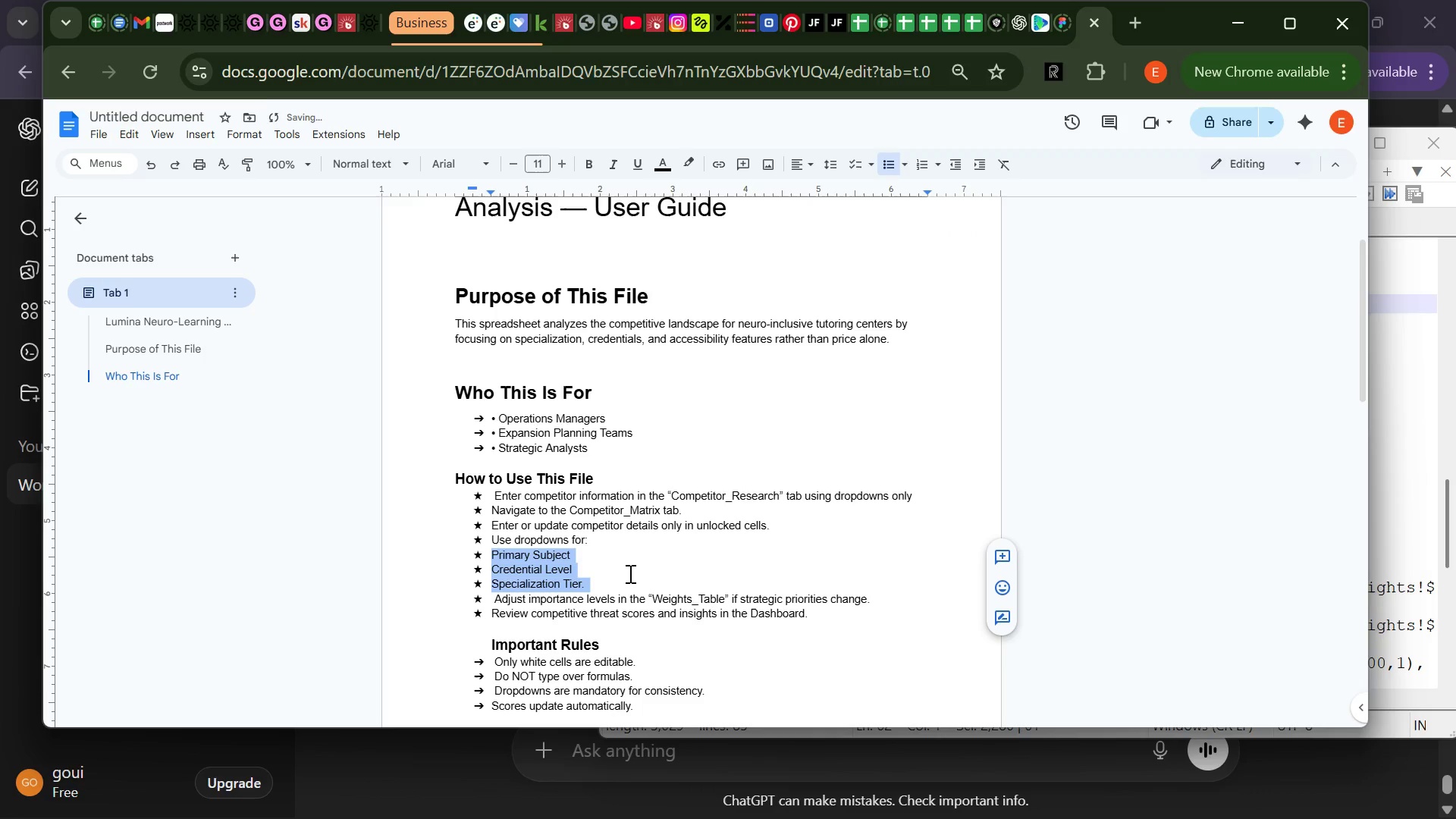 
left_click([629, 573])
 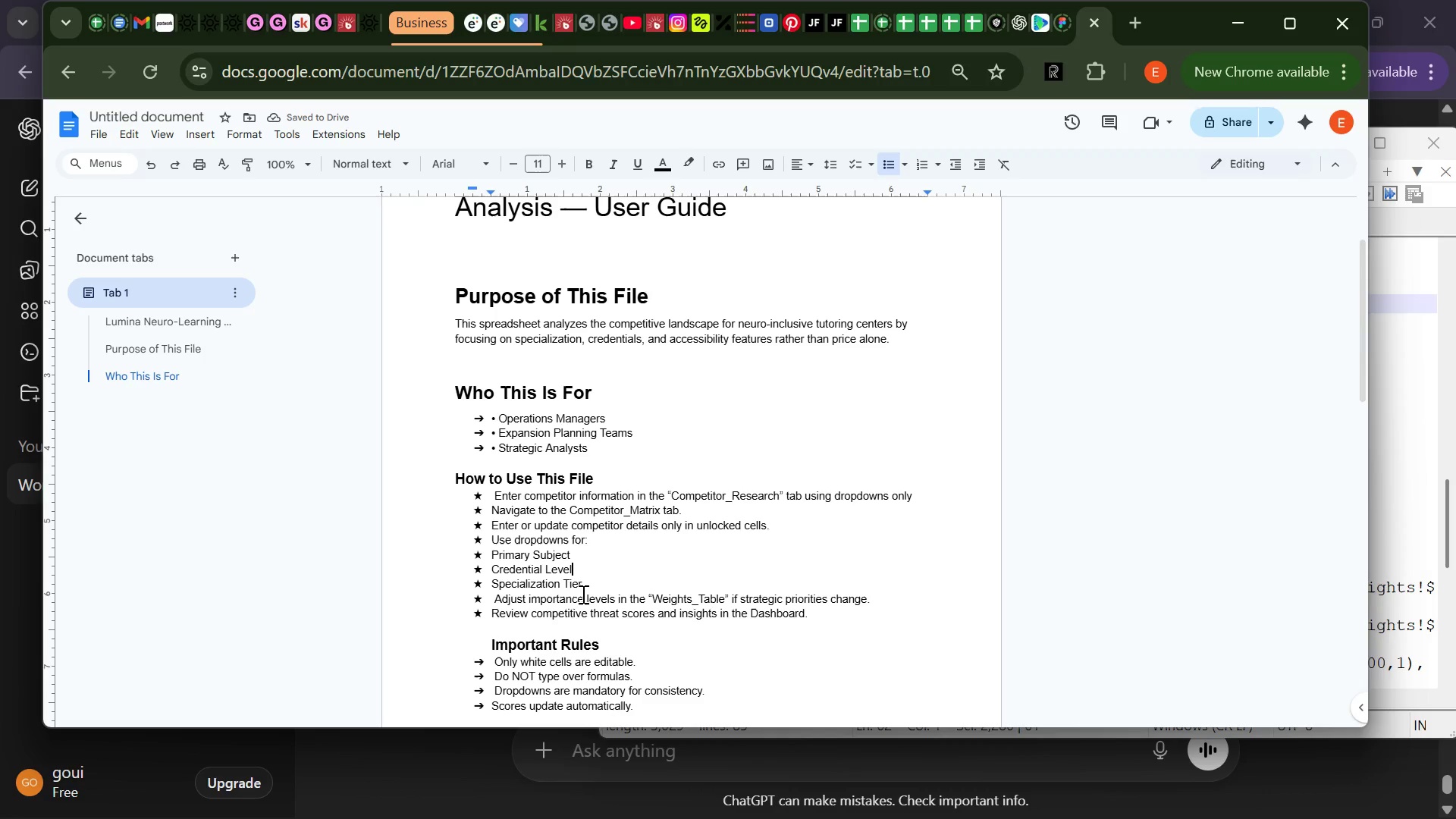 
left_click([587, 588])
 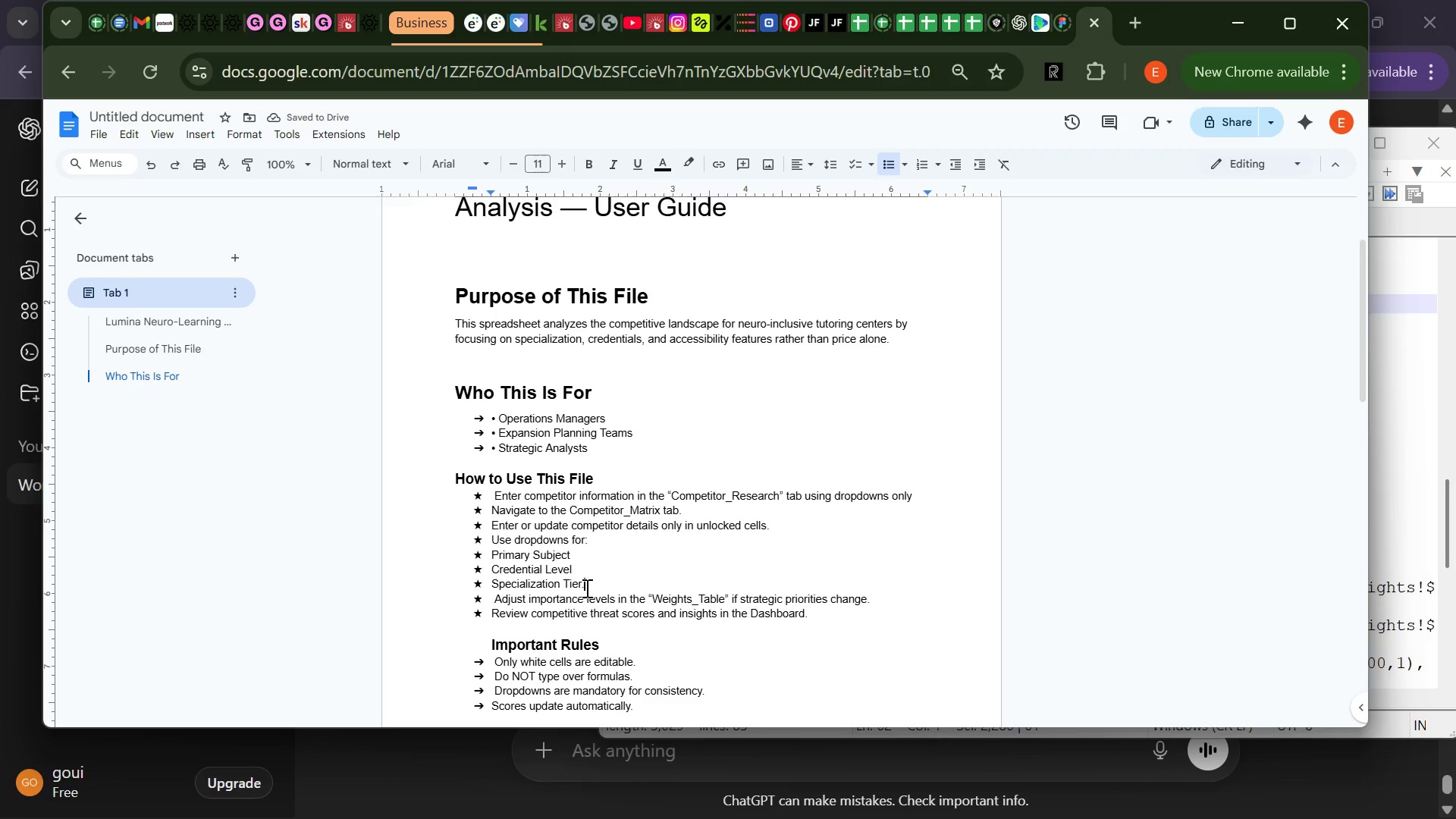 
left_click_drag(start_coordinate=[587, 588], to_coordinate=[492, 559])
 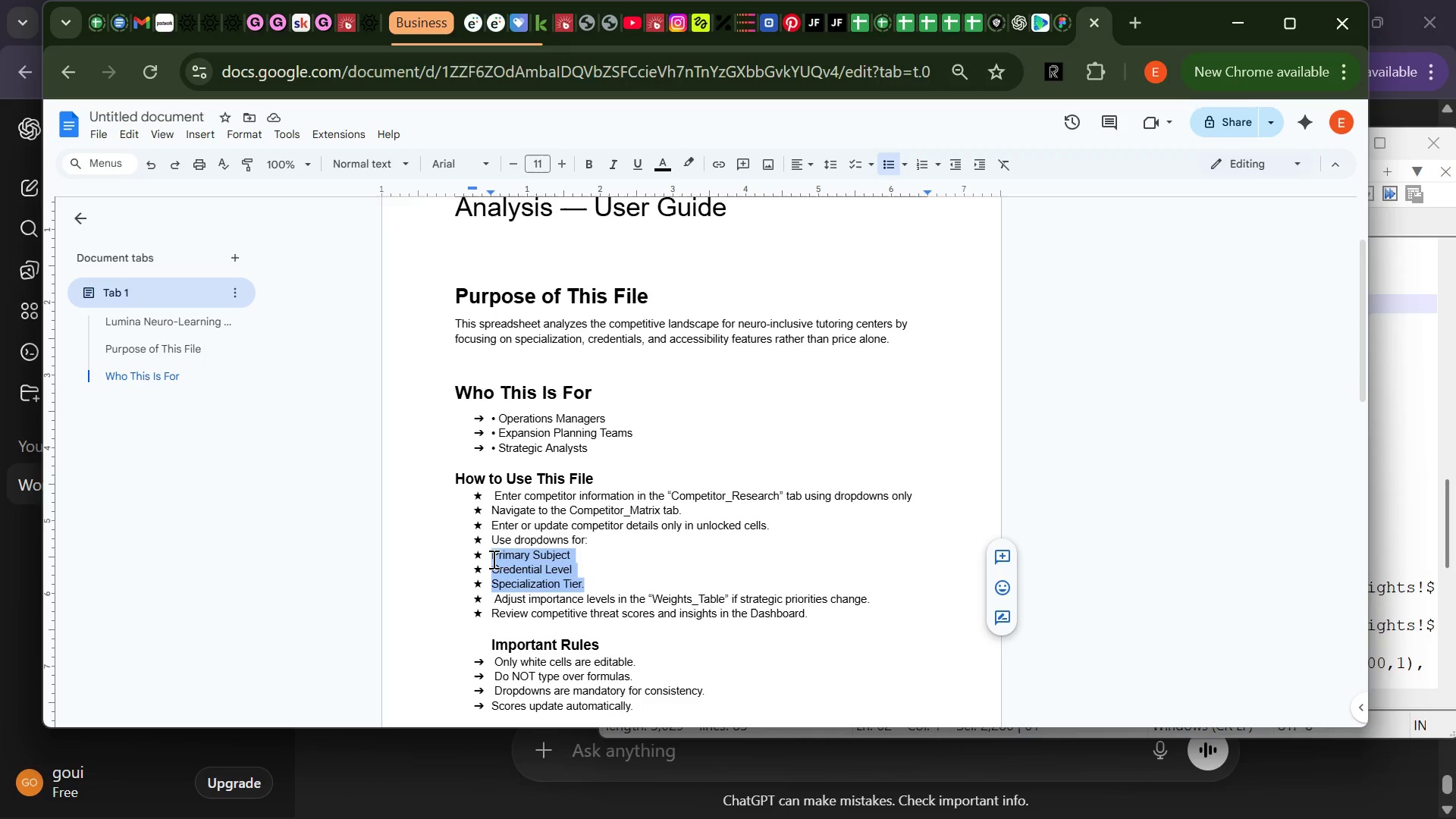 
key(Control+I)
 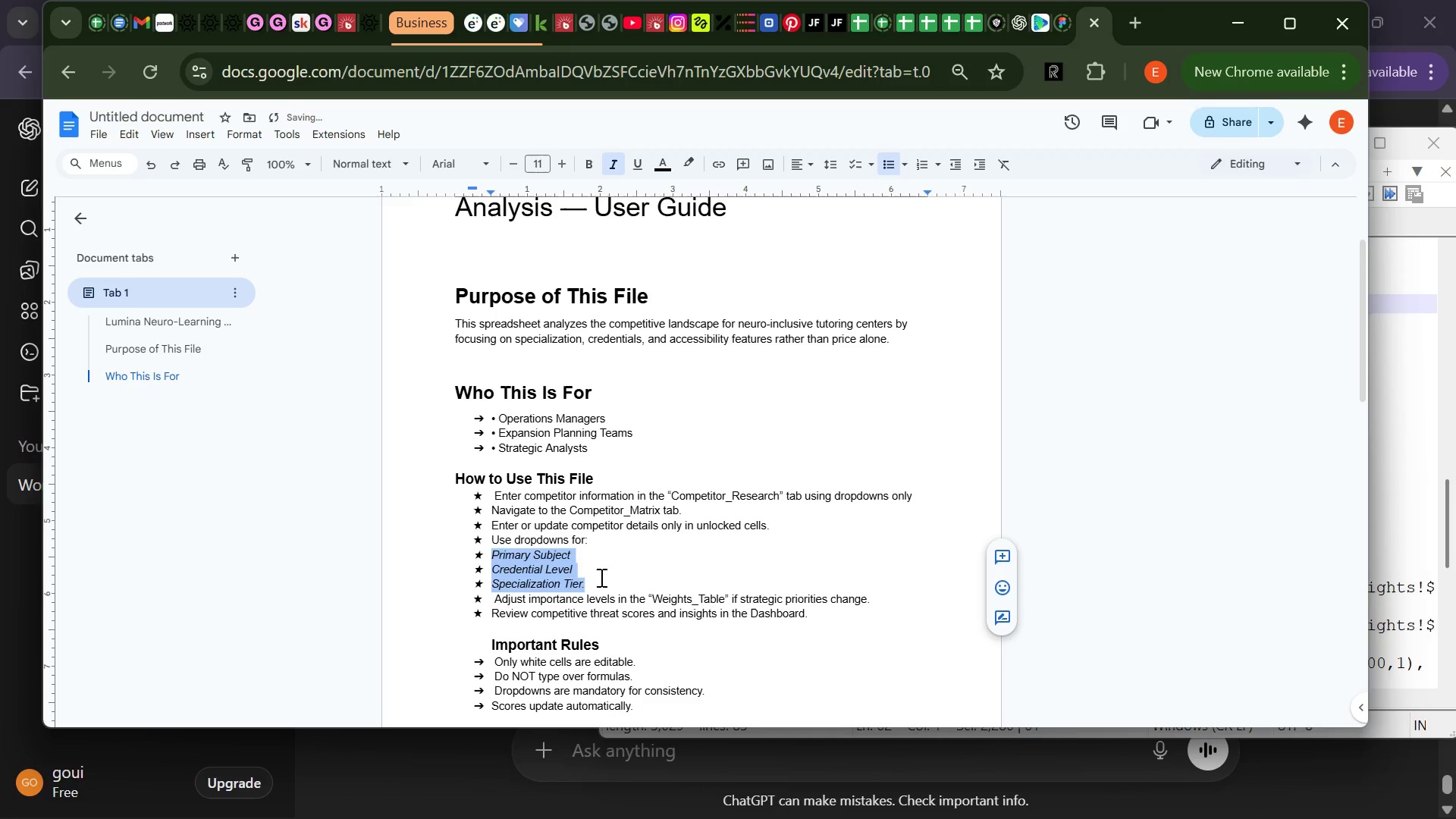 
left_click([600, 577])
 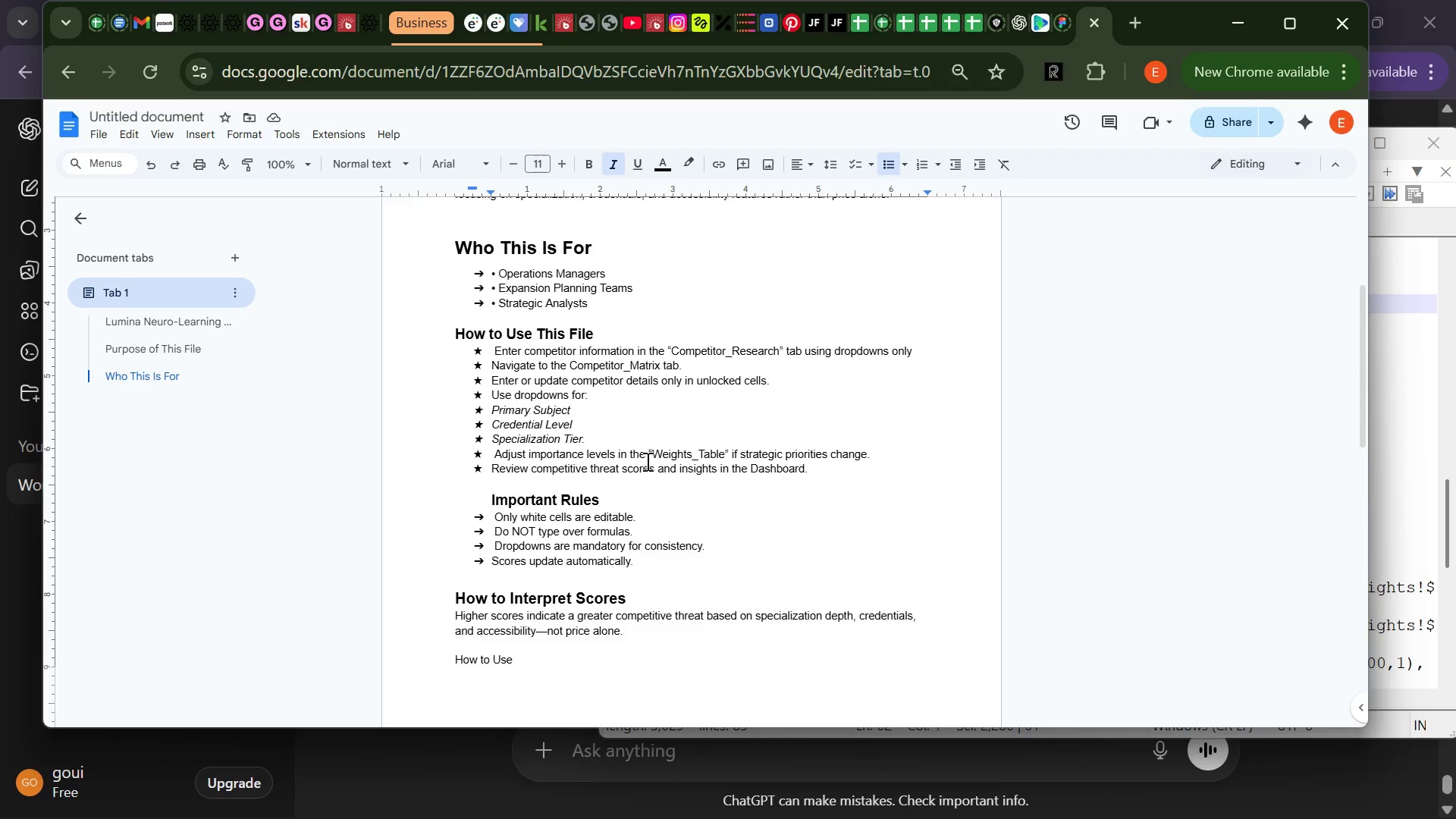 
wait(10.06)
 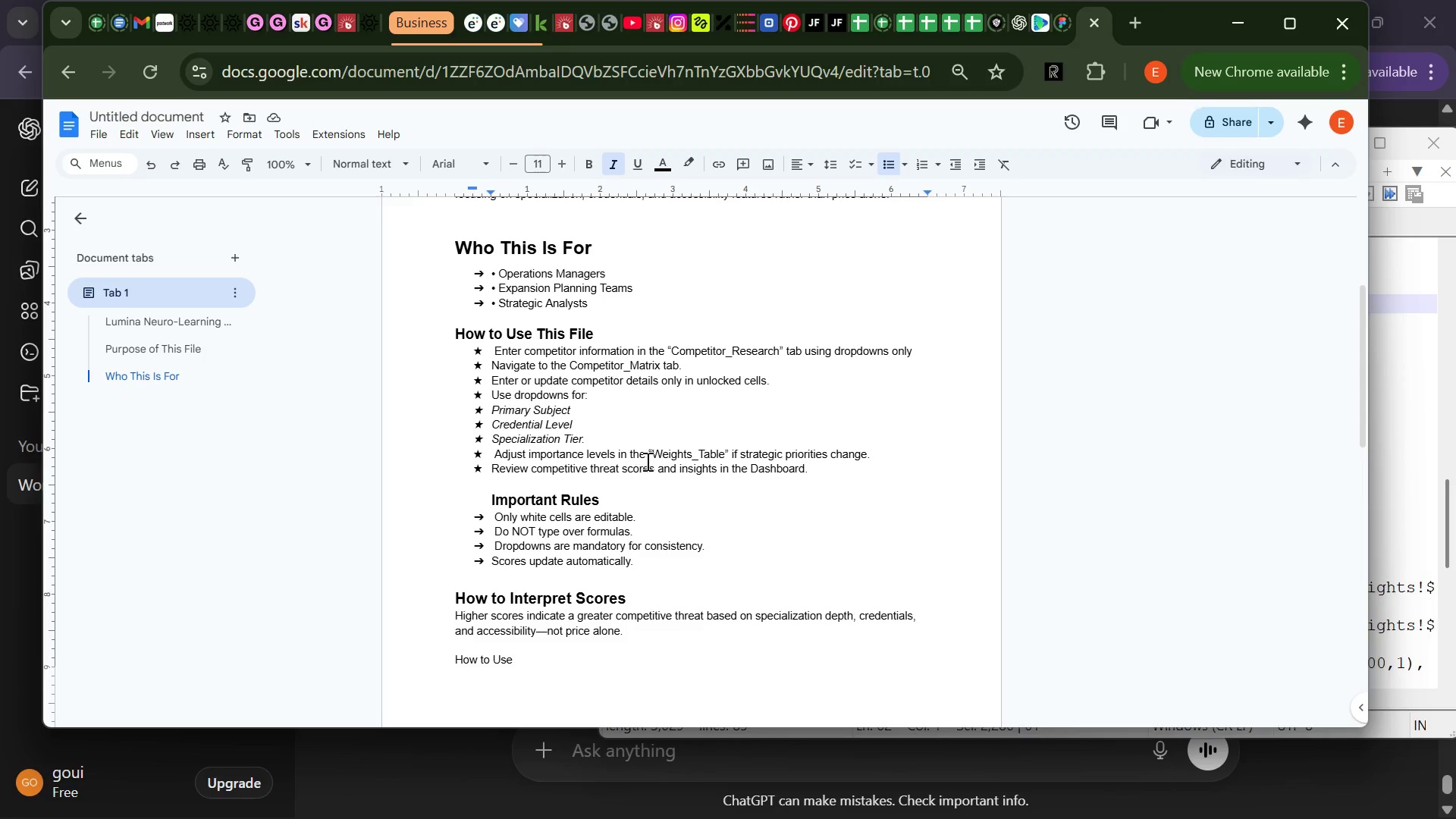 
left_click([588, 394])
 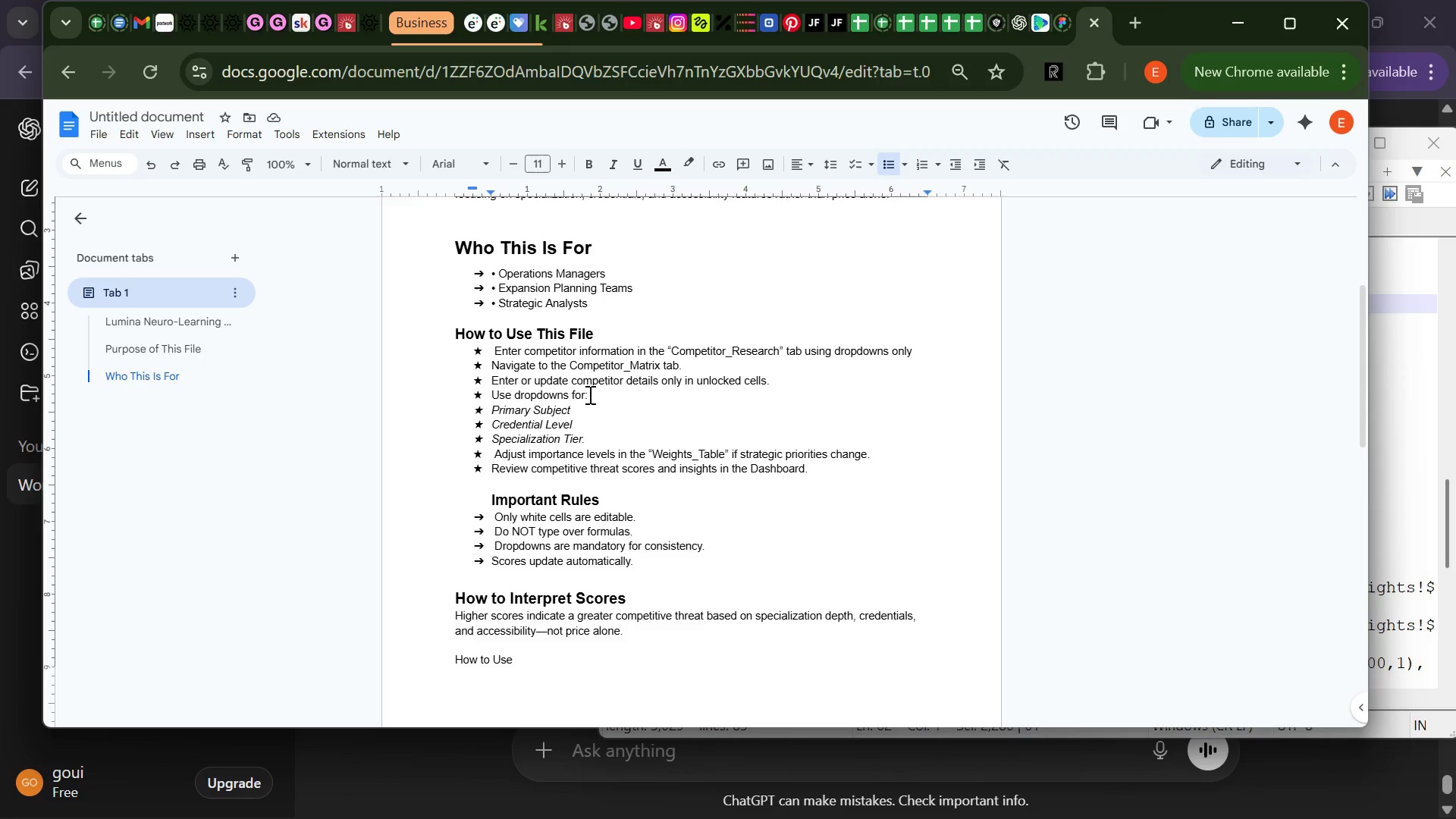 
left_click_drag(start_coordinate=[588, 394], to_coordinate=[495, 395])
 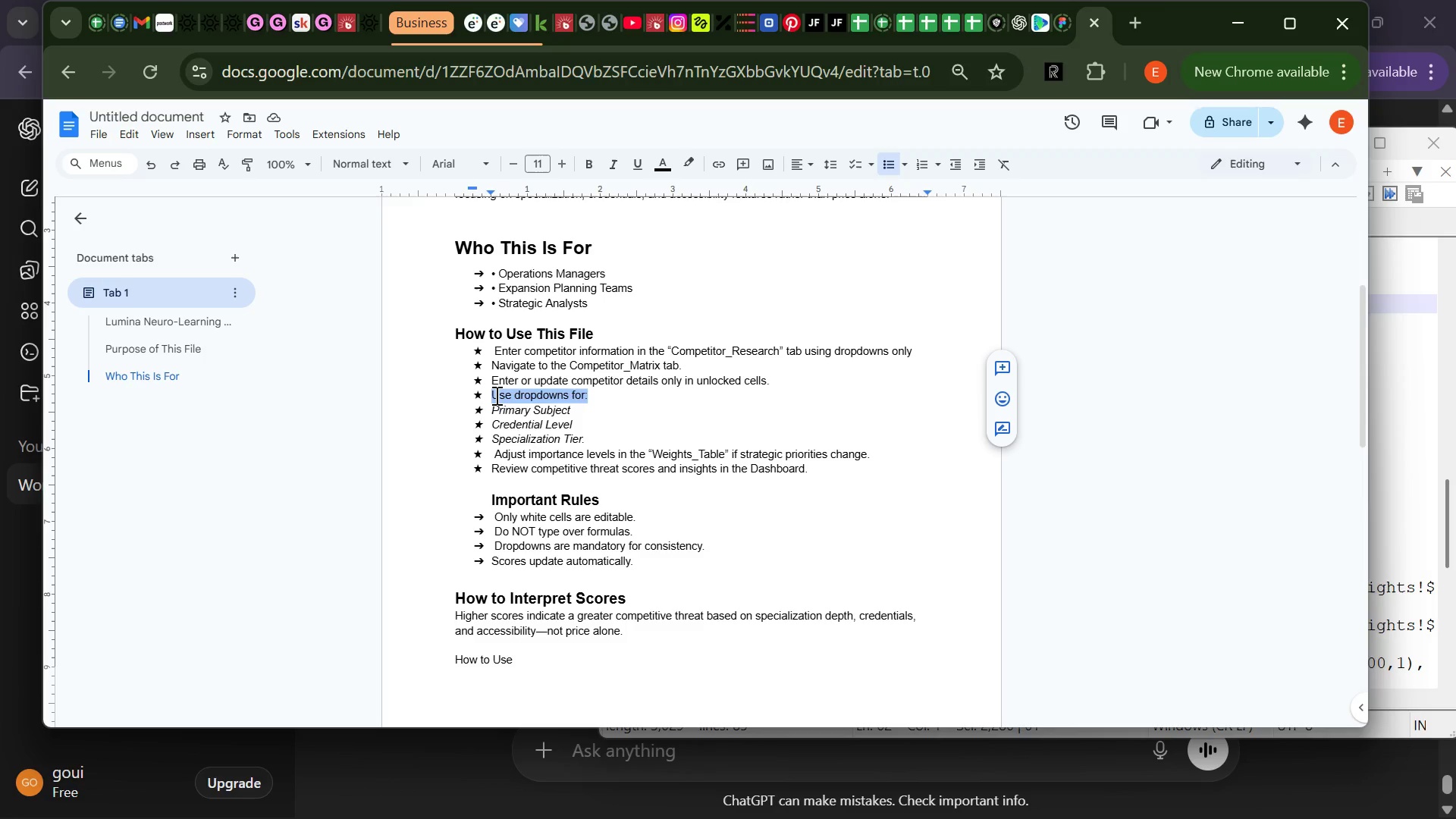 
key(Control+ControlLeft)
 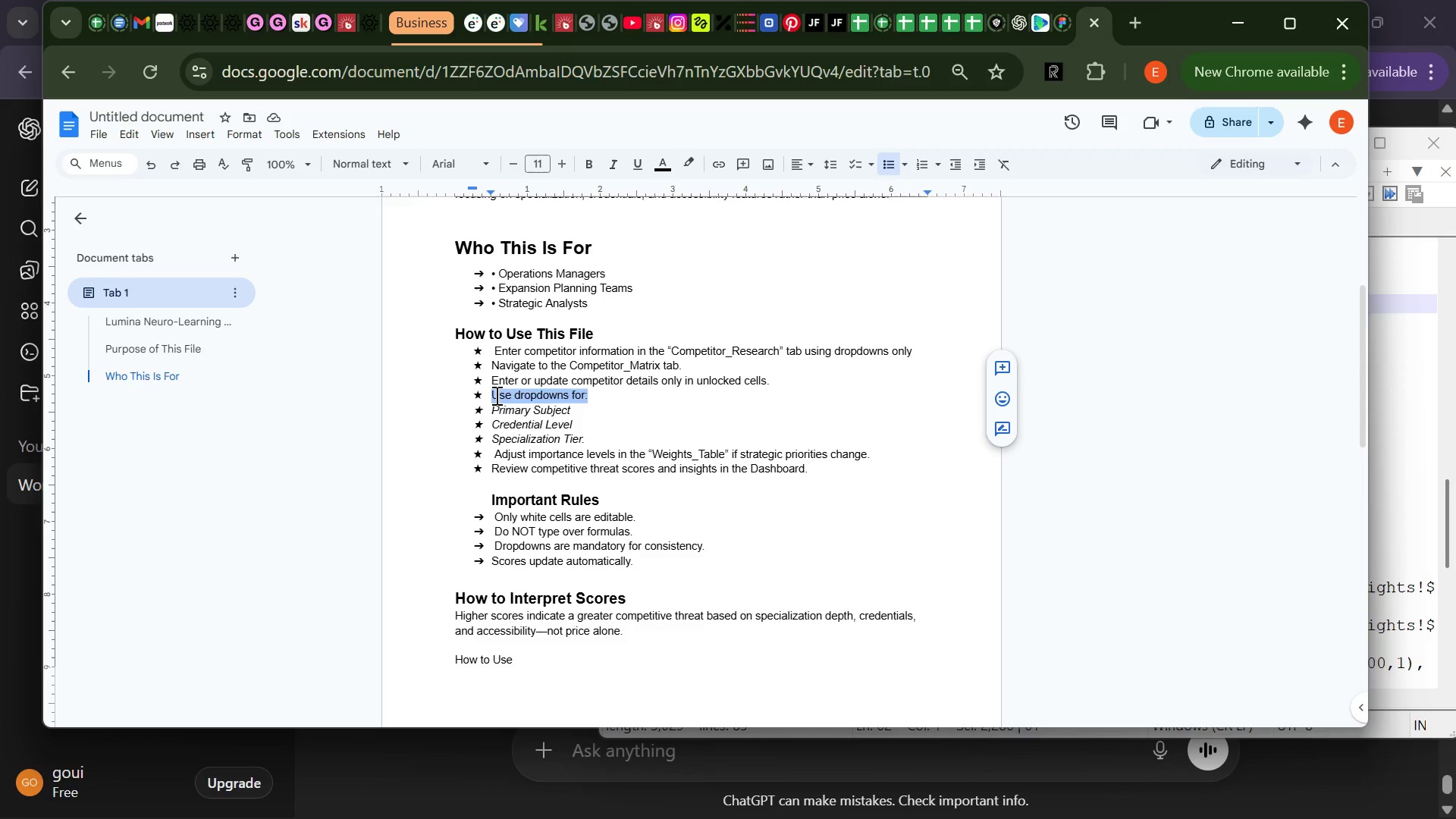 
key(Control+B)
 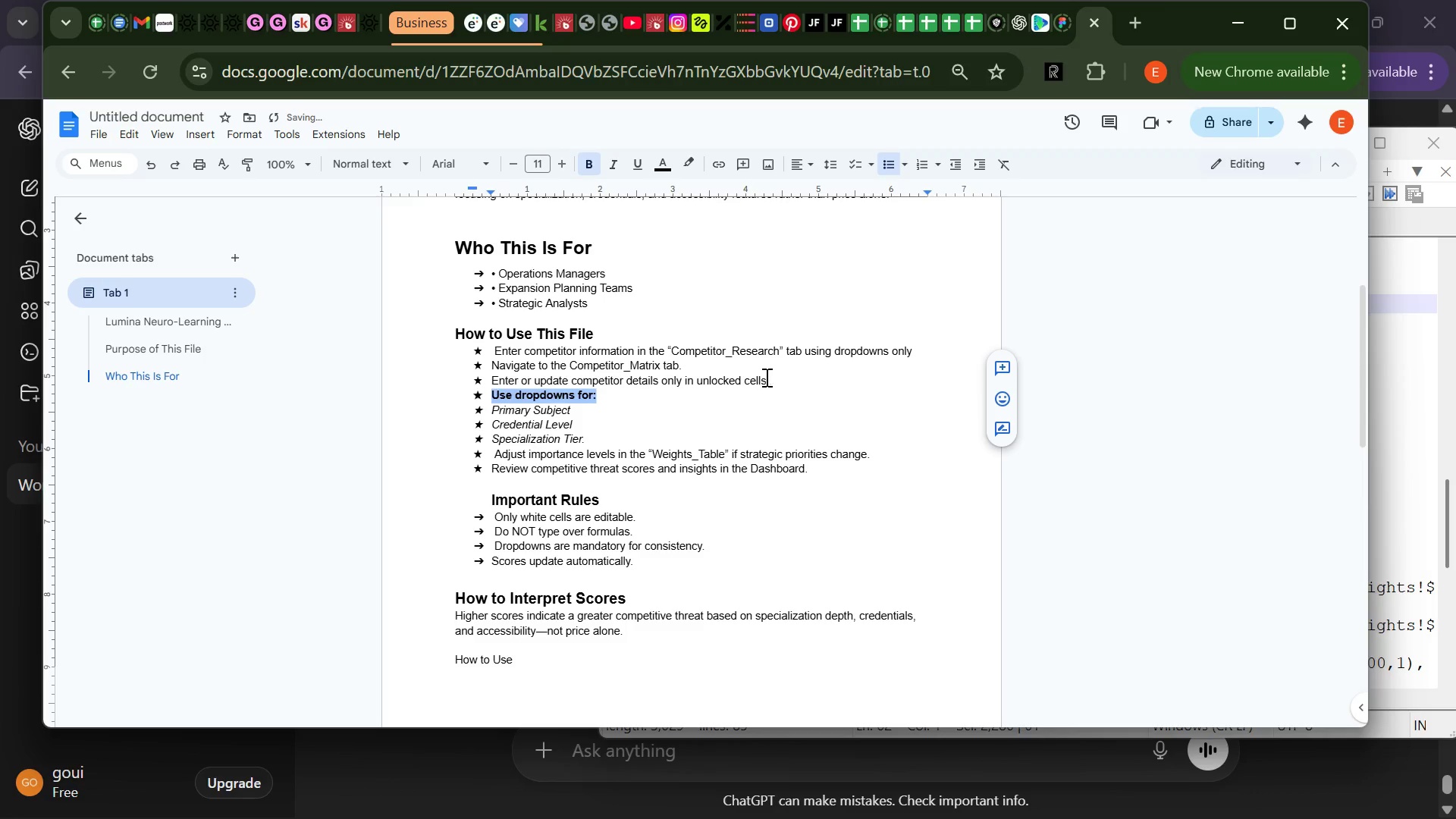 
left_click([774, 377])
 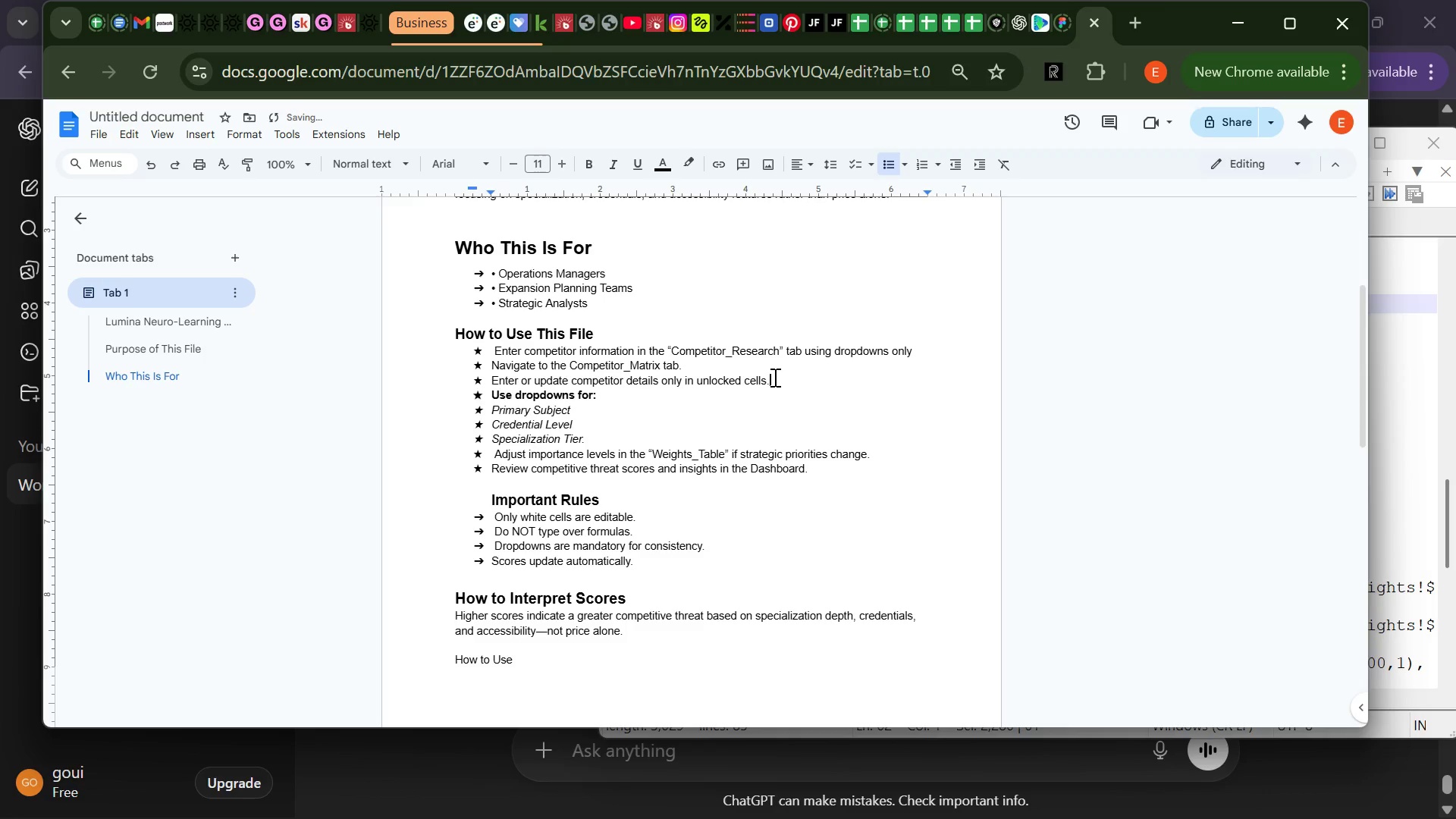 
left_click_drag(start_coordinate=[774, 377], to_coordinate=[497, 356])
 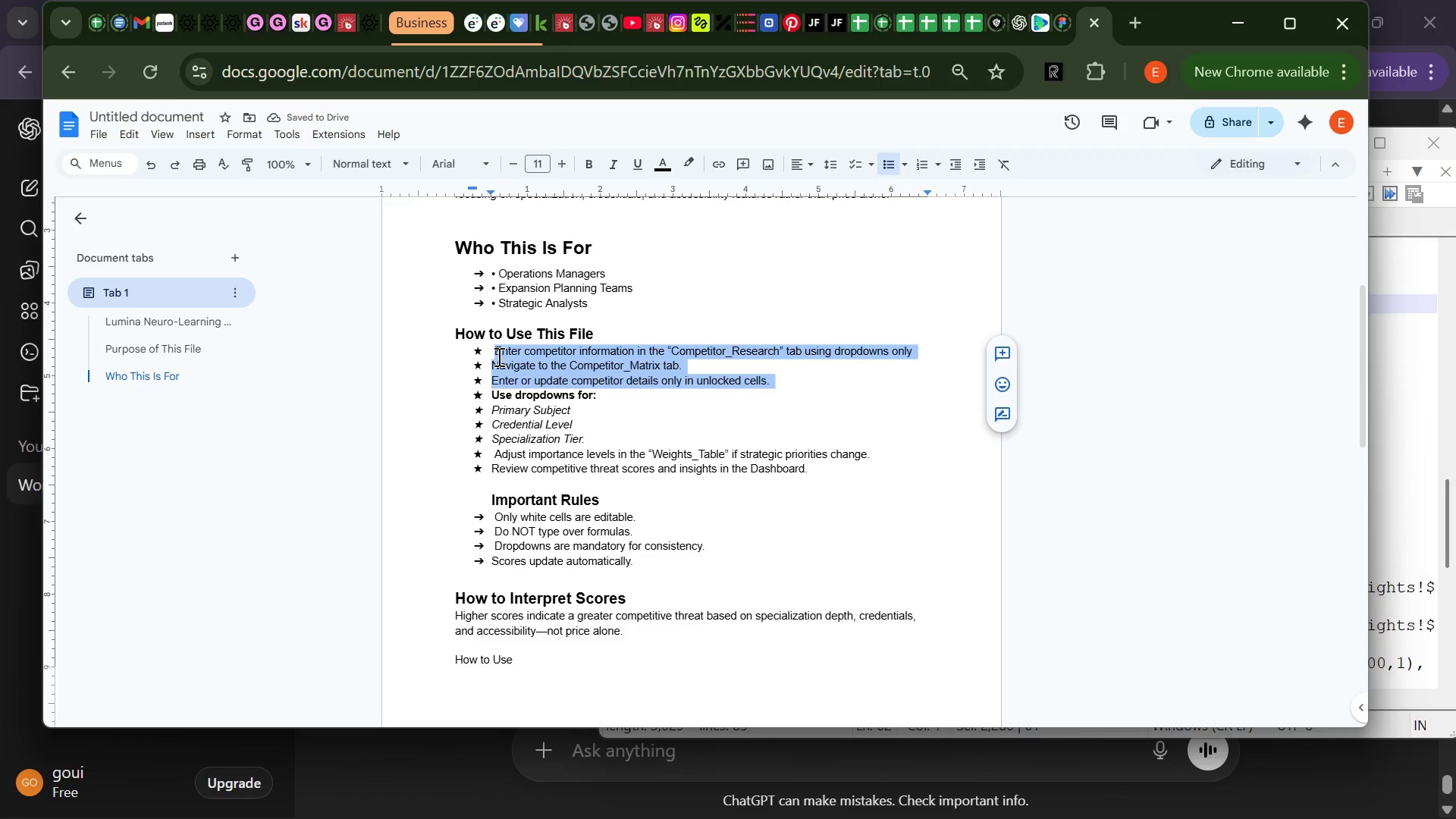 
key(Control+ControlLeft)
 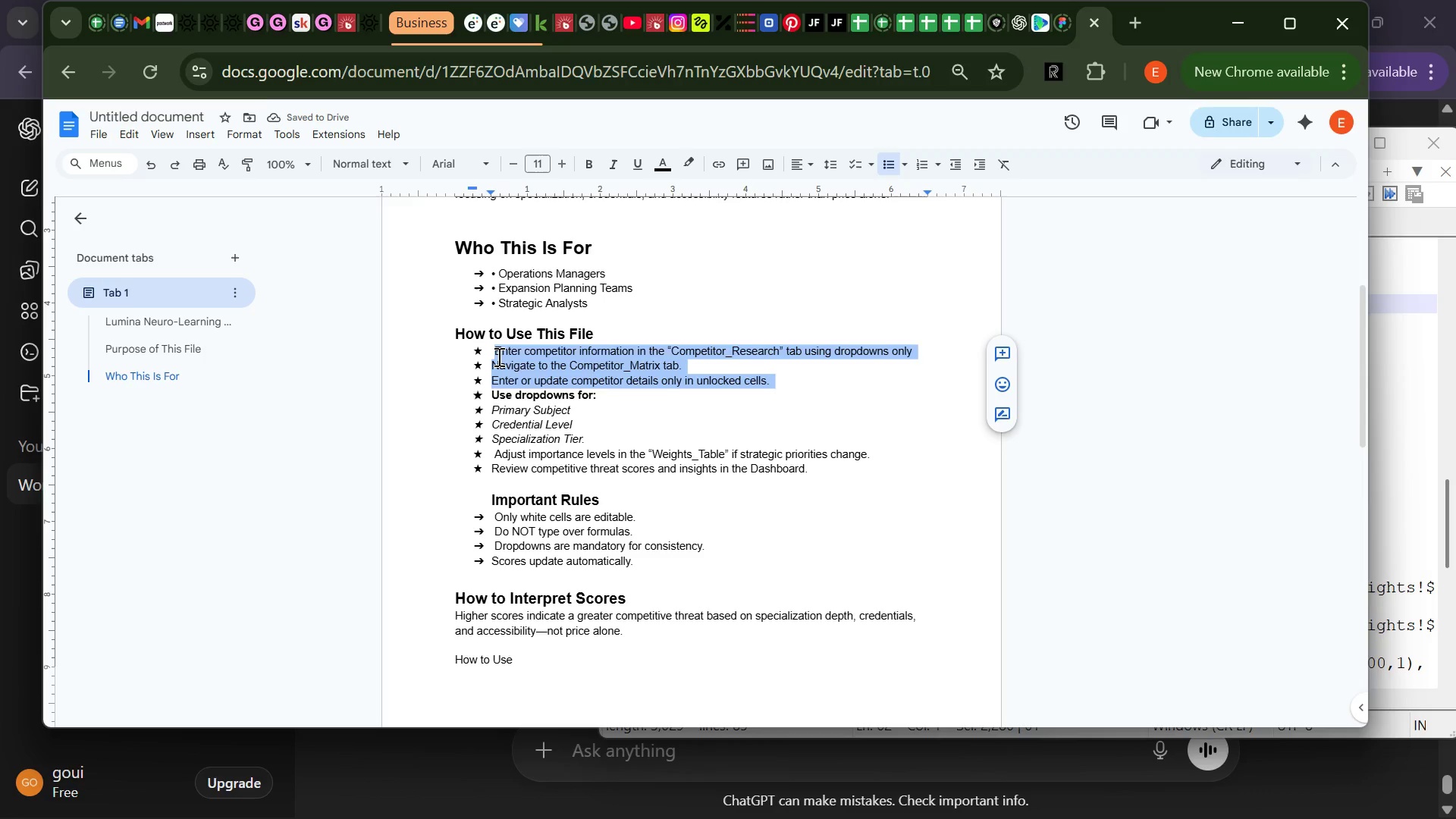 
key(Control+B)
 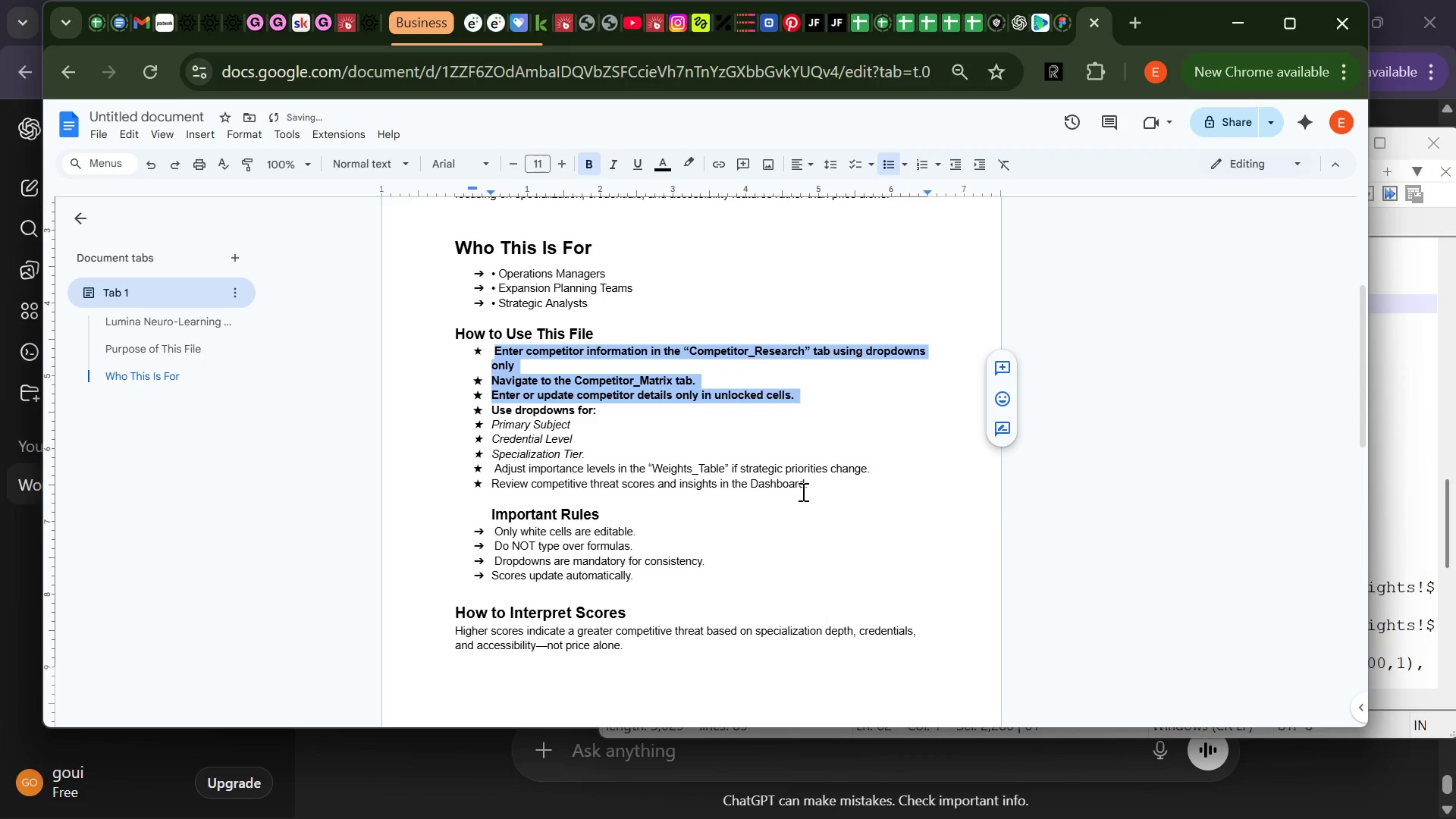 
left_click([808, 491])
 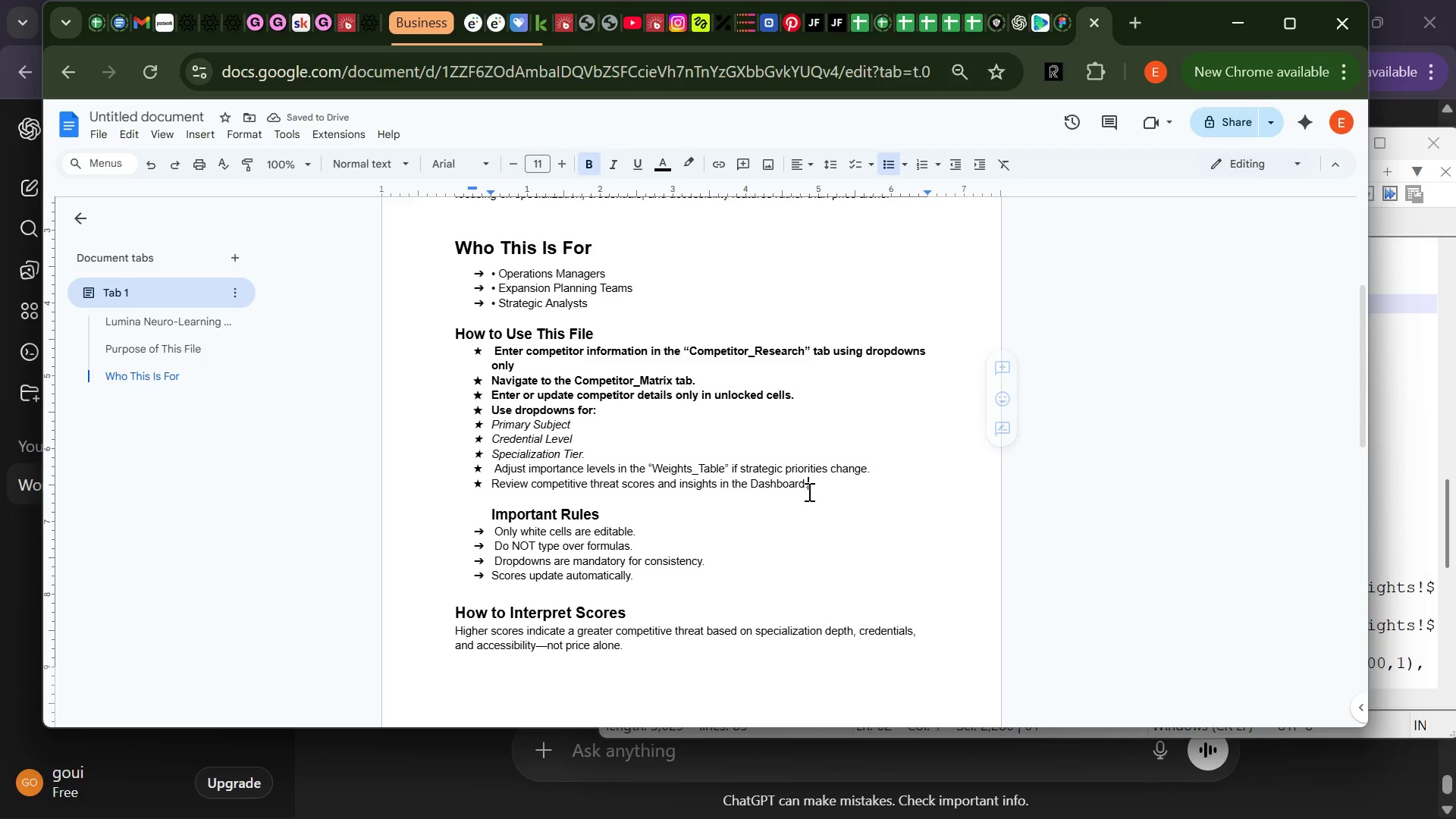 
left_click_drag(start_coordinate=[808, 491], to_coordinate=[503, 476])
 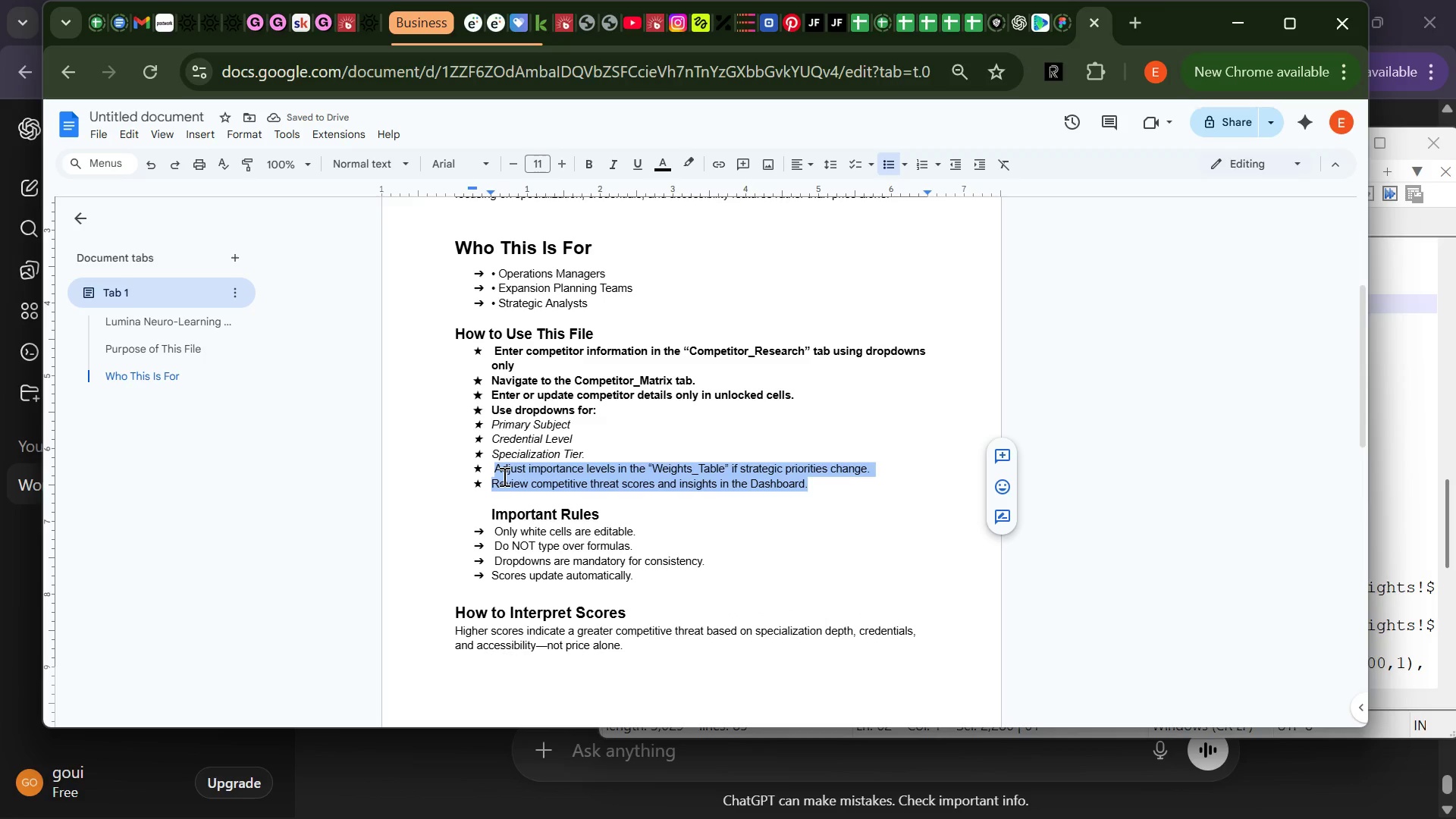 
key(Control+ControlLeft)
 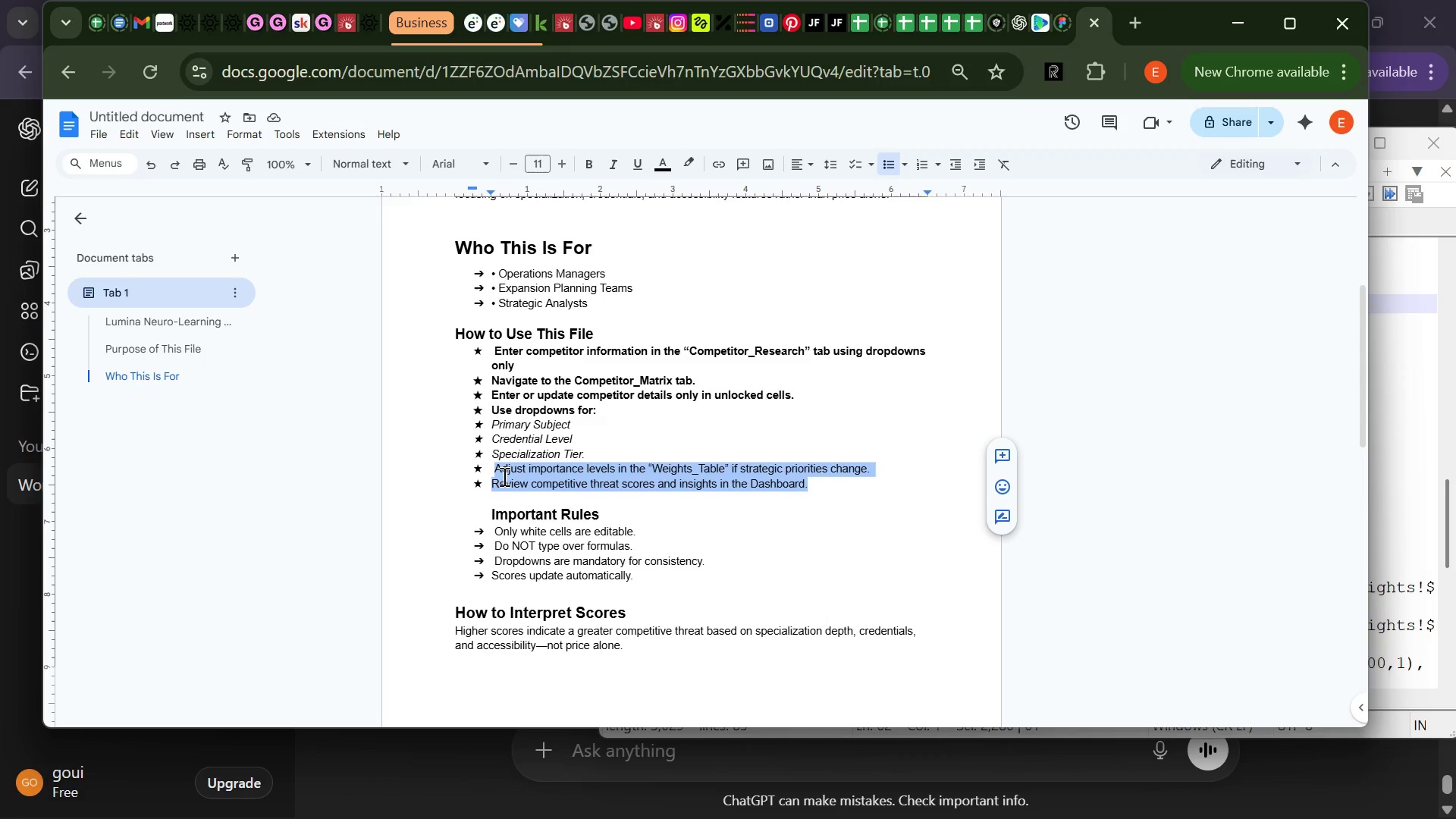 
key(Control+B)
 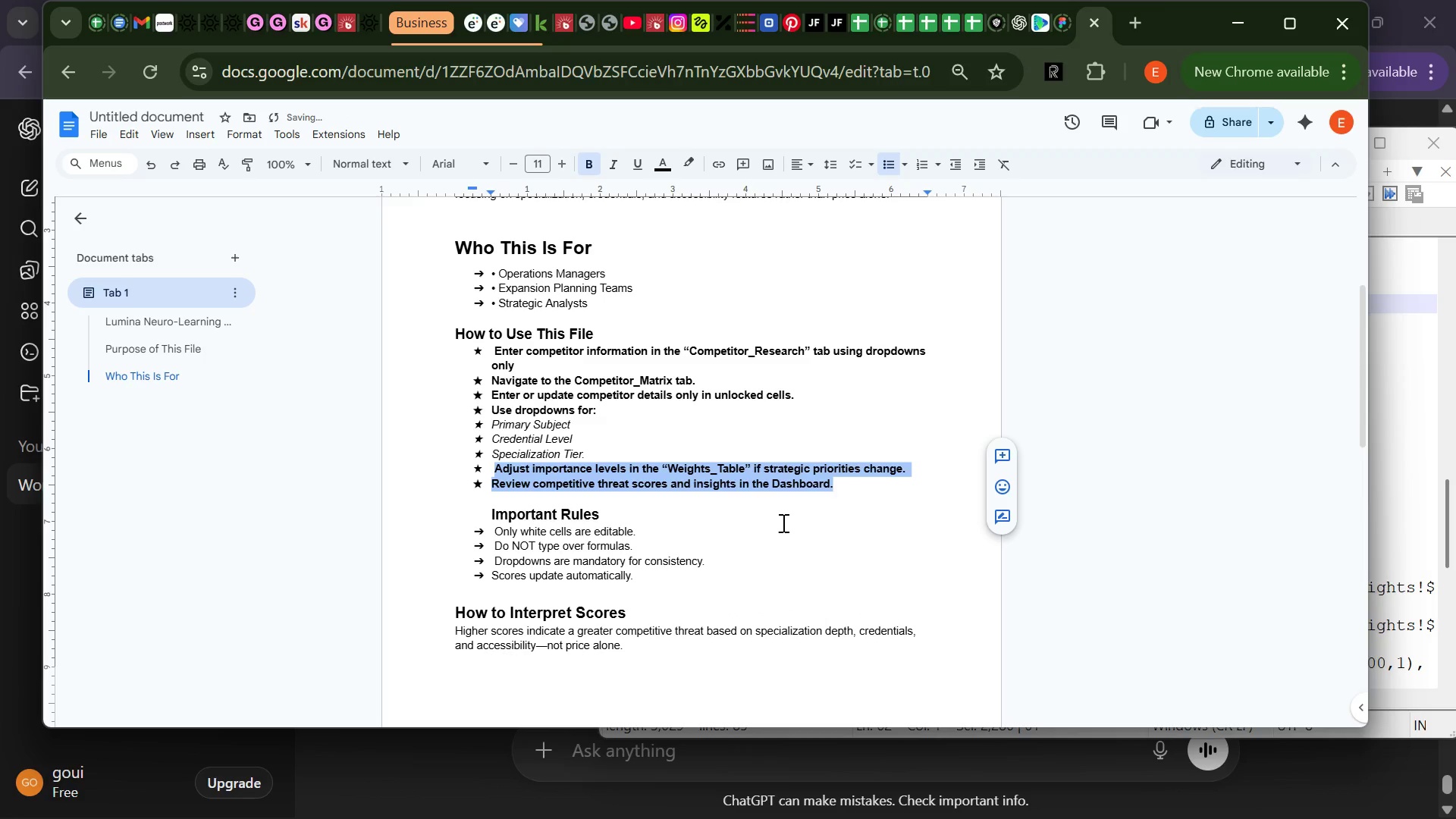 
left_click([784, 522])
 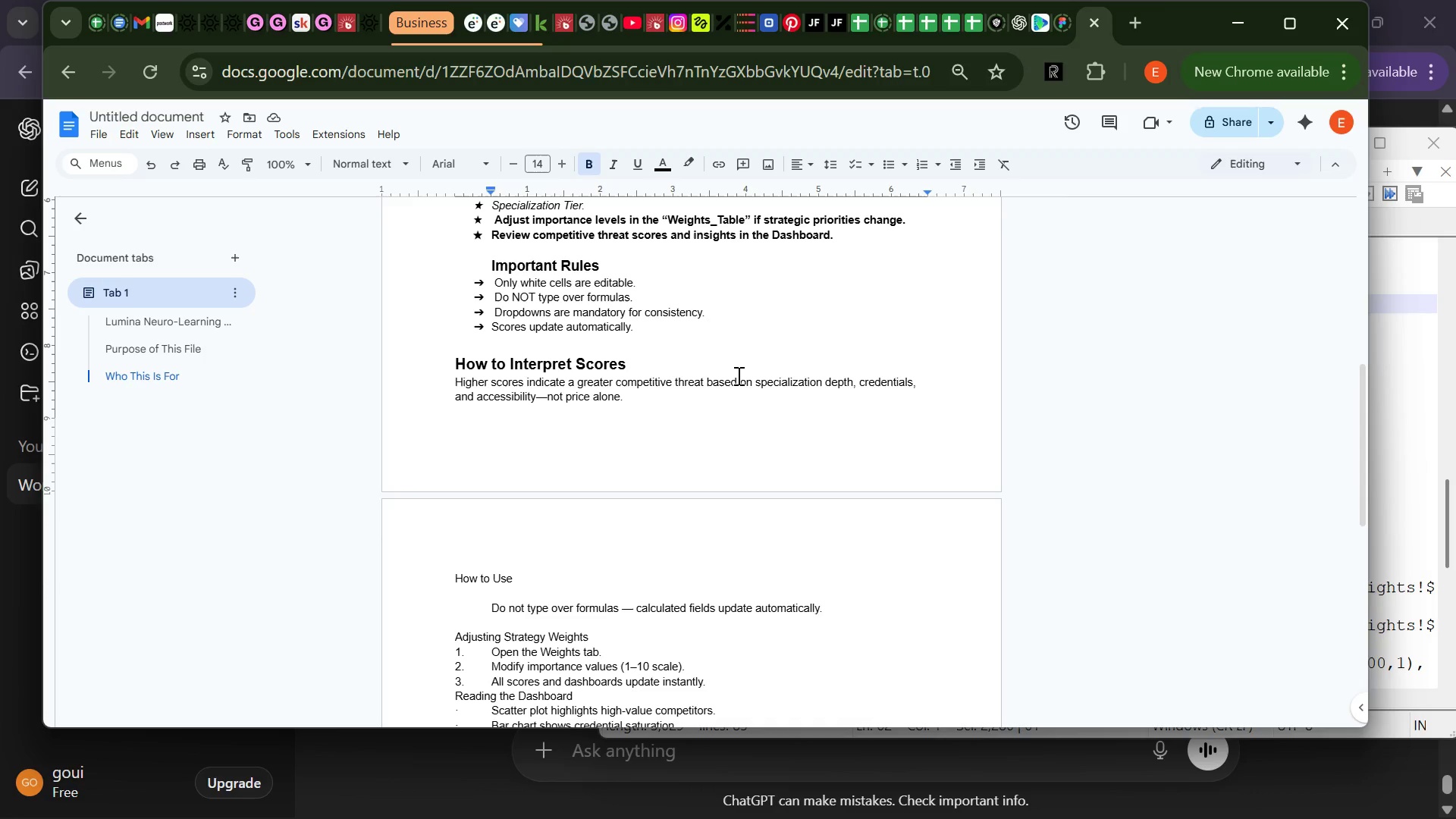 
wait(23.75)
 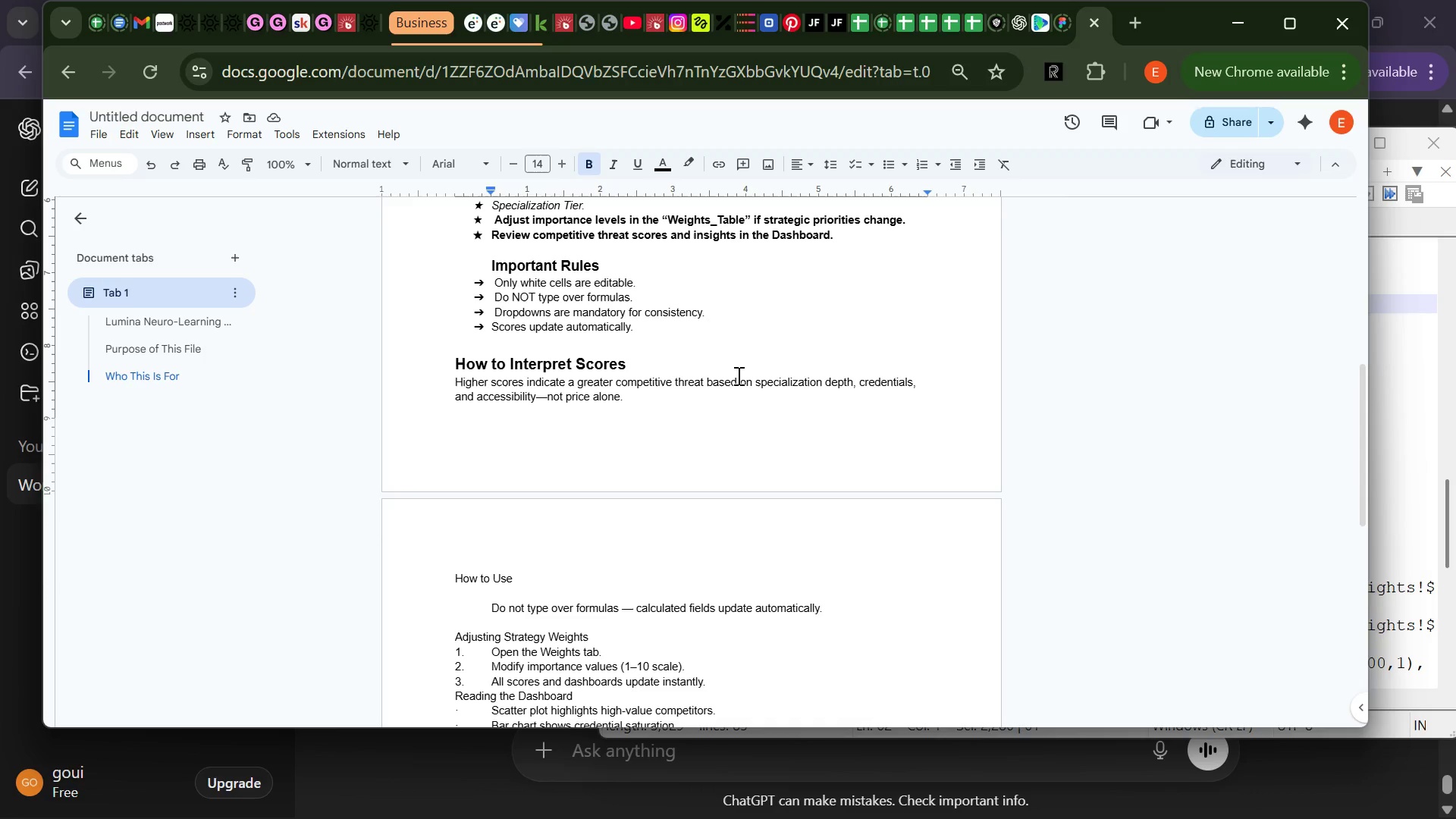 
left_click([530, 364])
 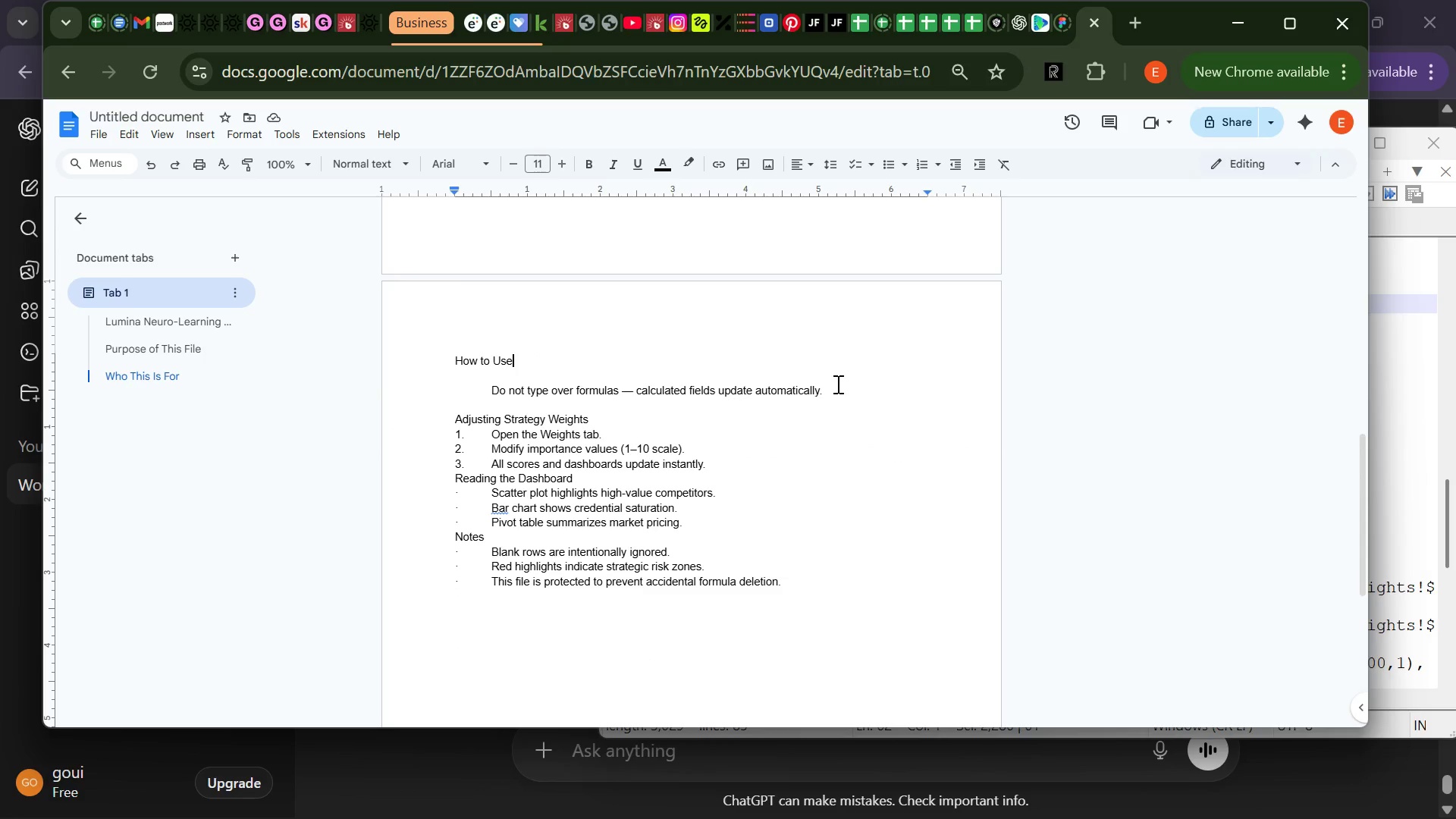 
left_click([837, 386])
 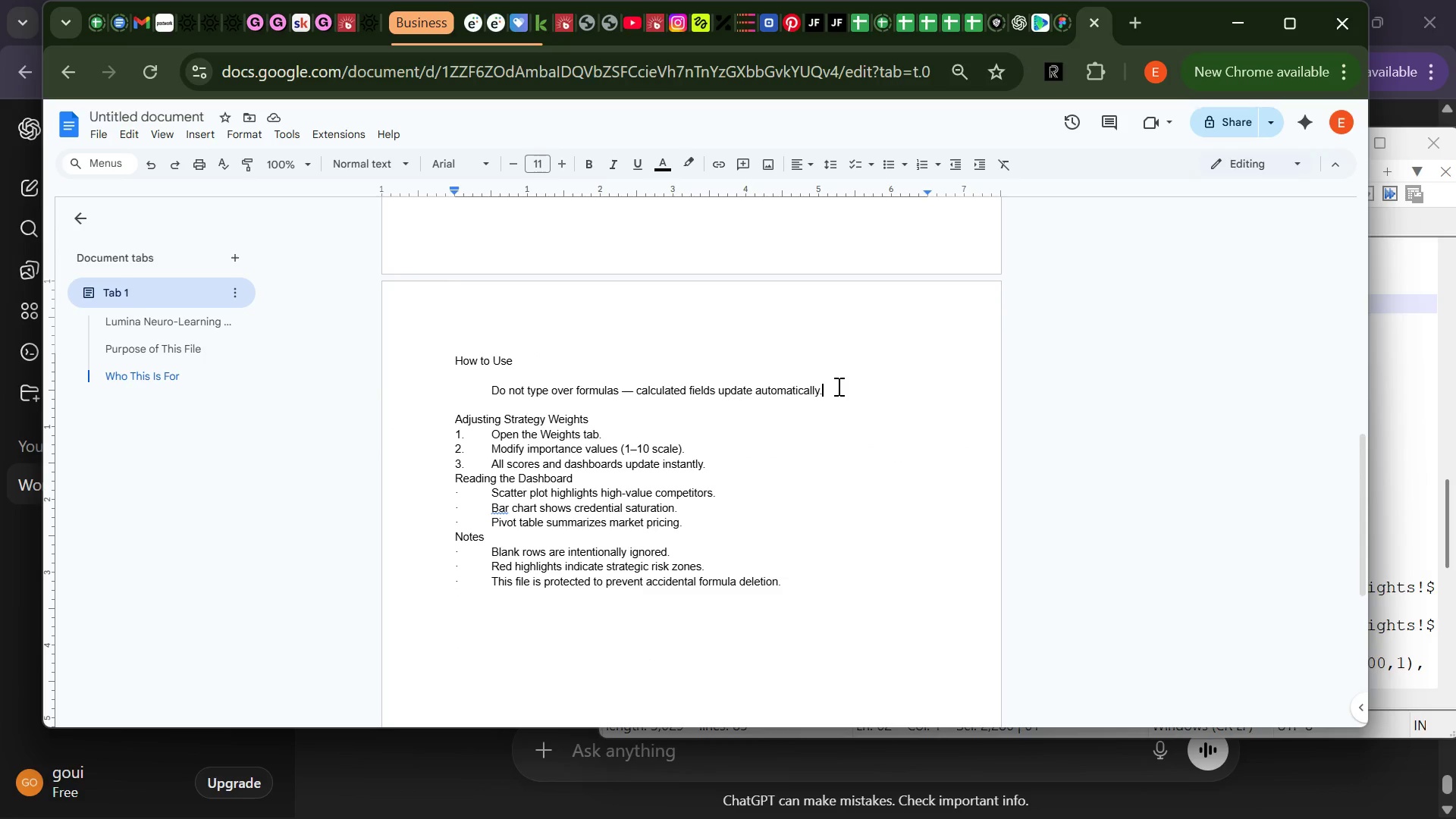 
left_click_drag(start_coordinate=[837, 386], to_coordinate=[447, 361])
 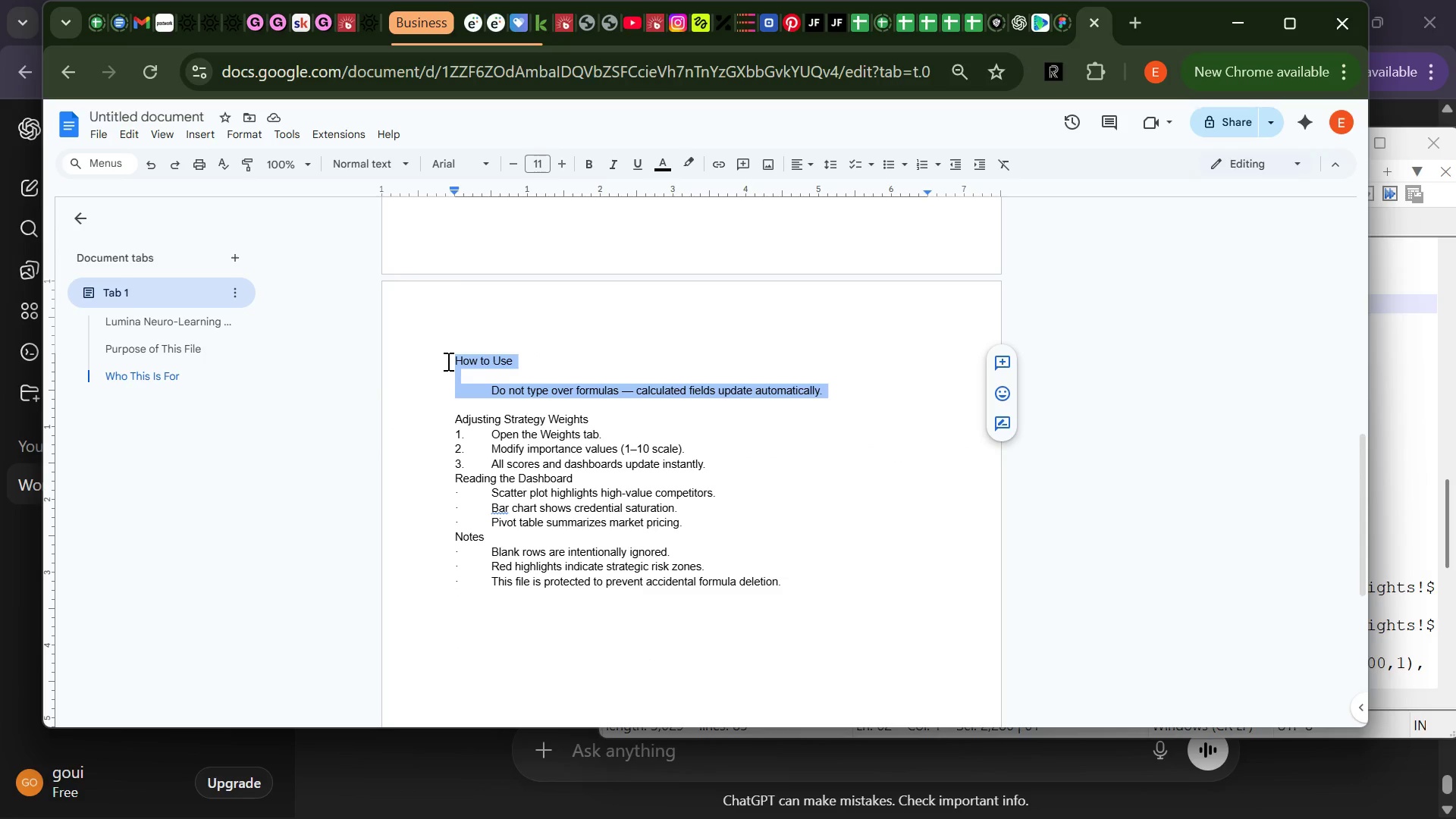 
key(Backspace)
 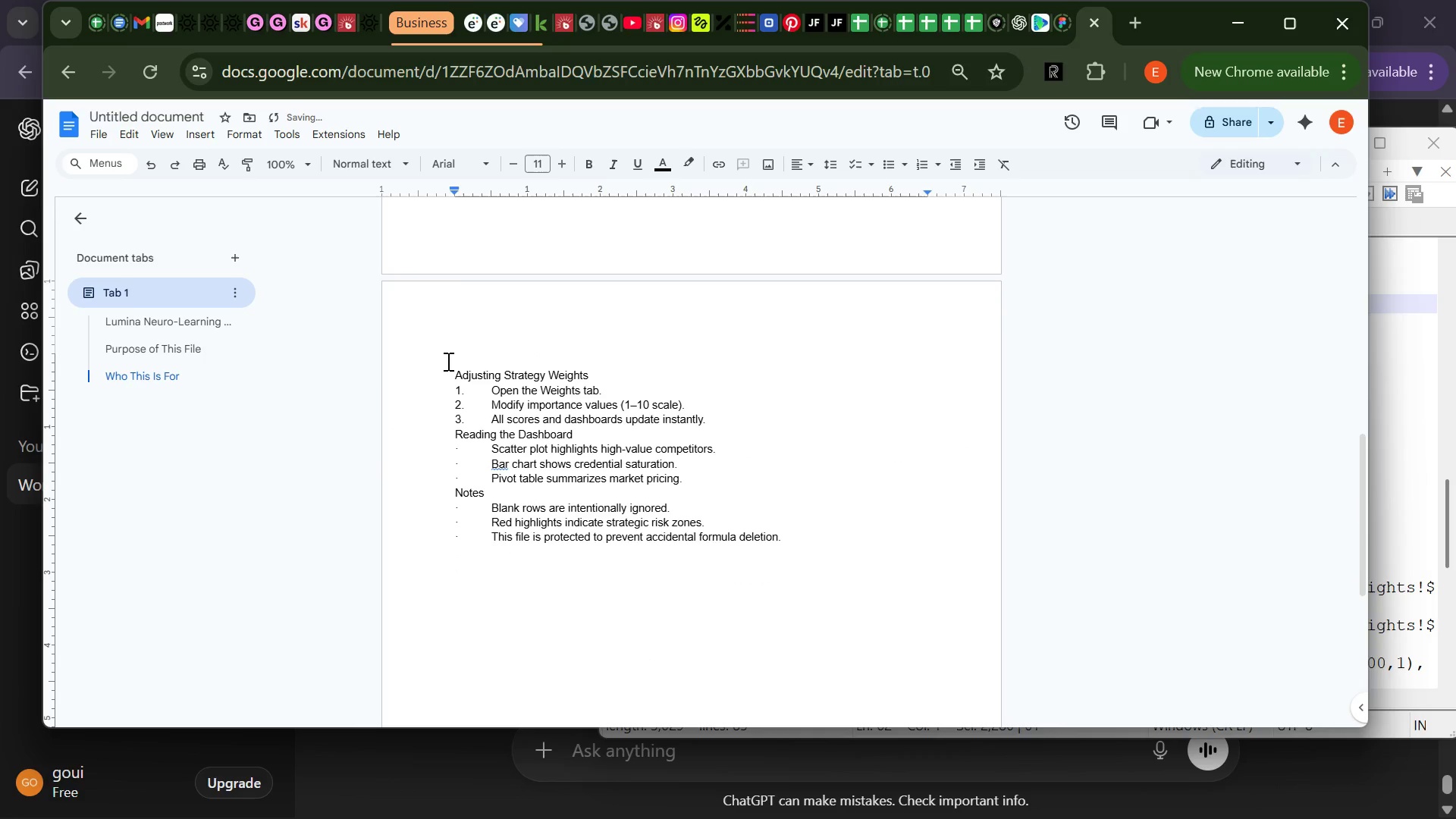 
key(Backspace)
 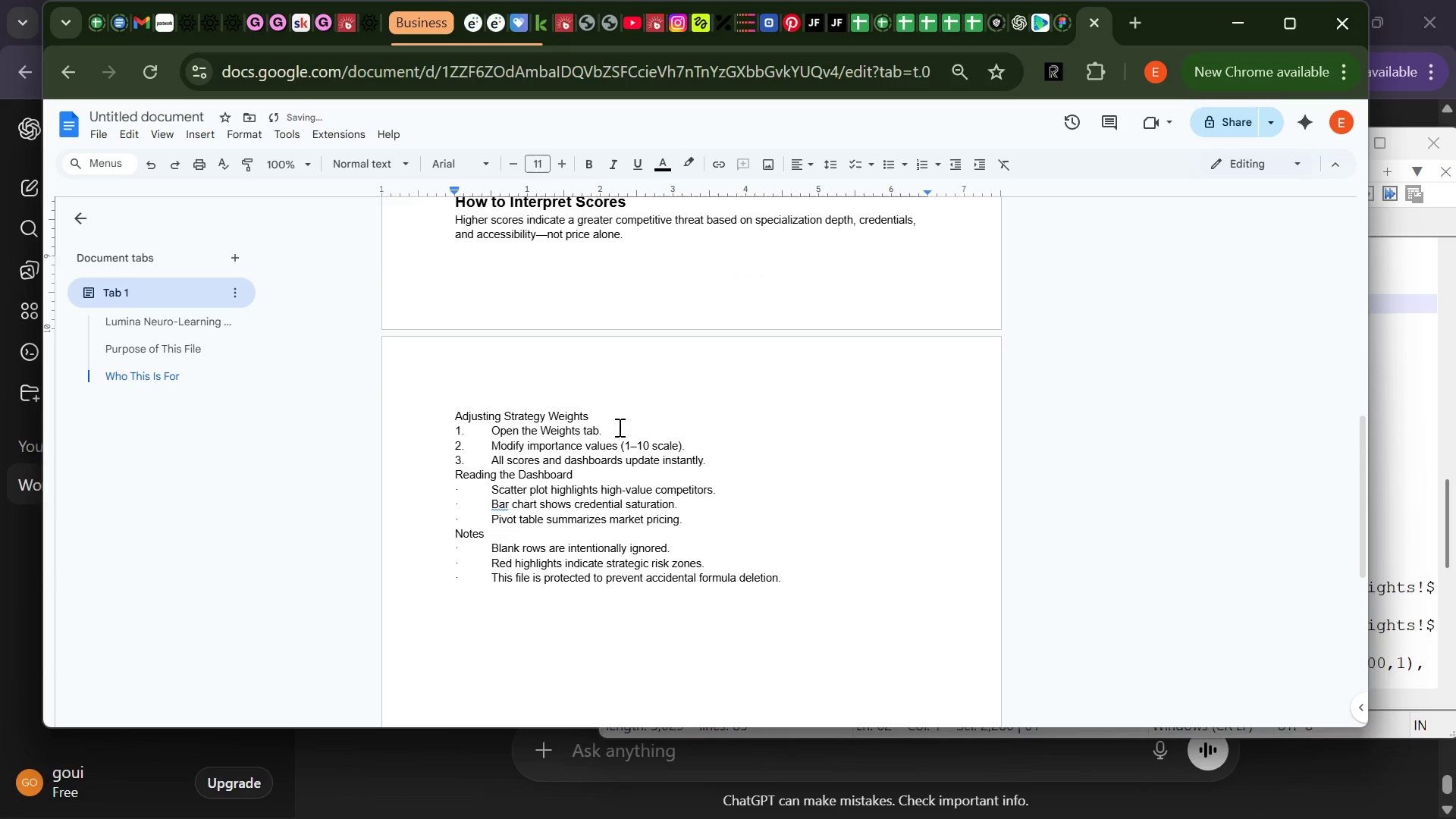 
left_click([601, 410])
 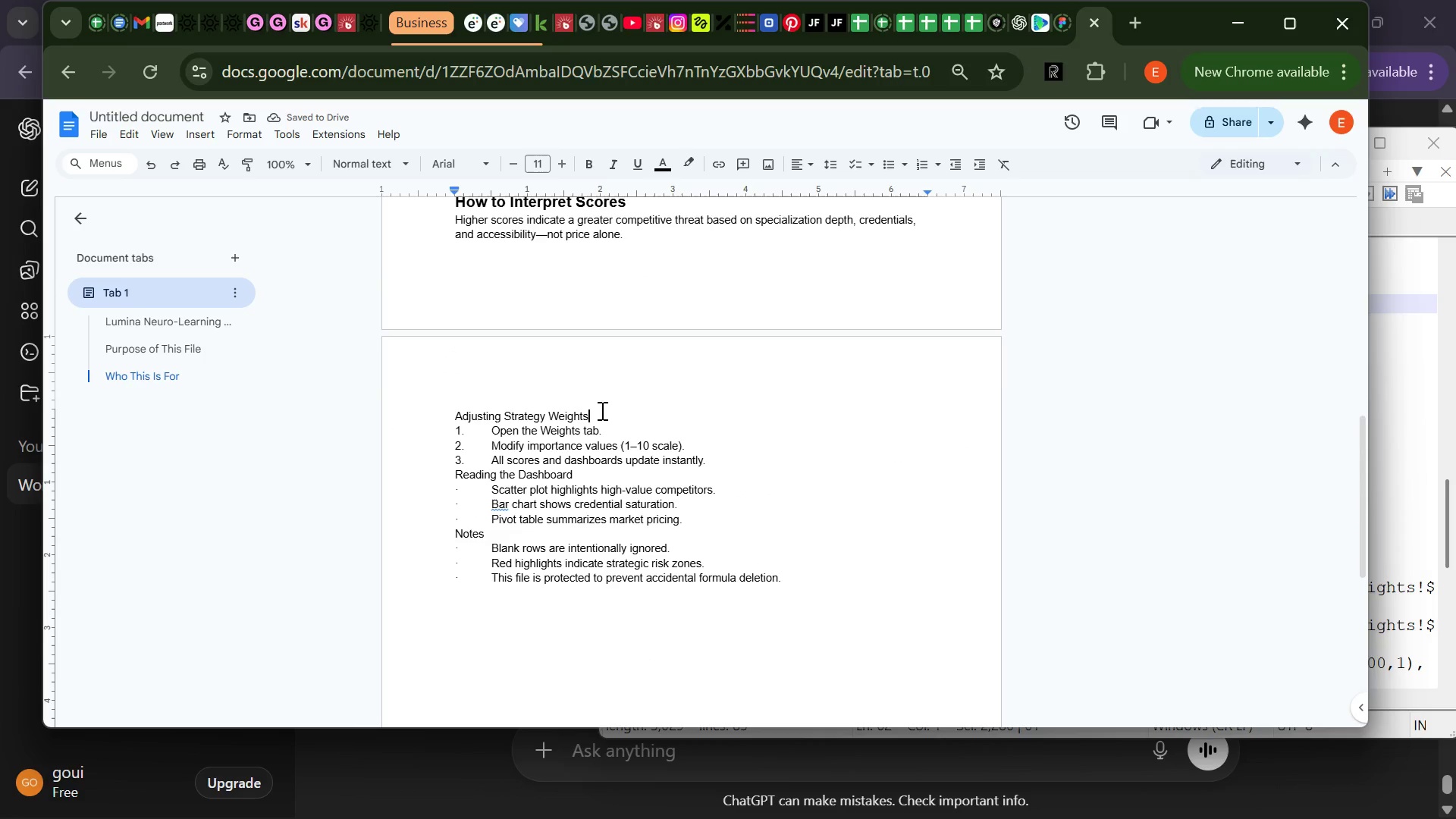 
left_click_drag(start_coordinate=[601, 410], to_coordinate=[443, 419])
 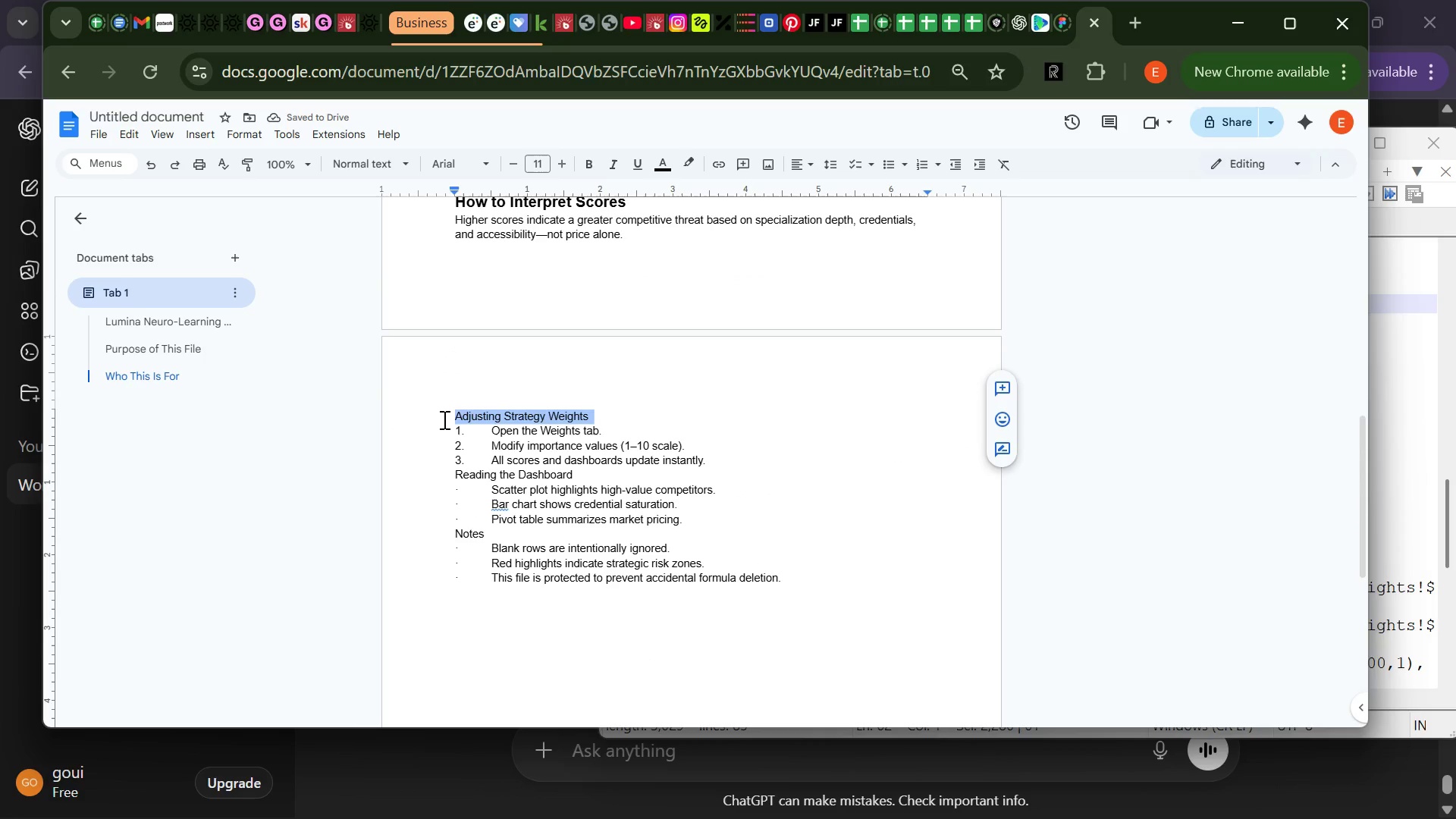 
key(Control+B)
 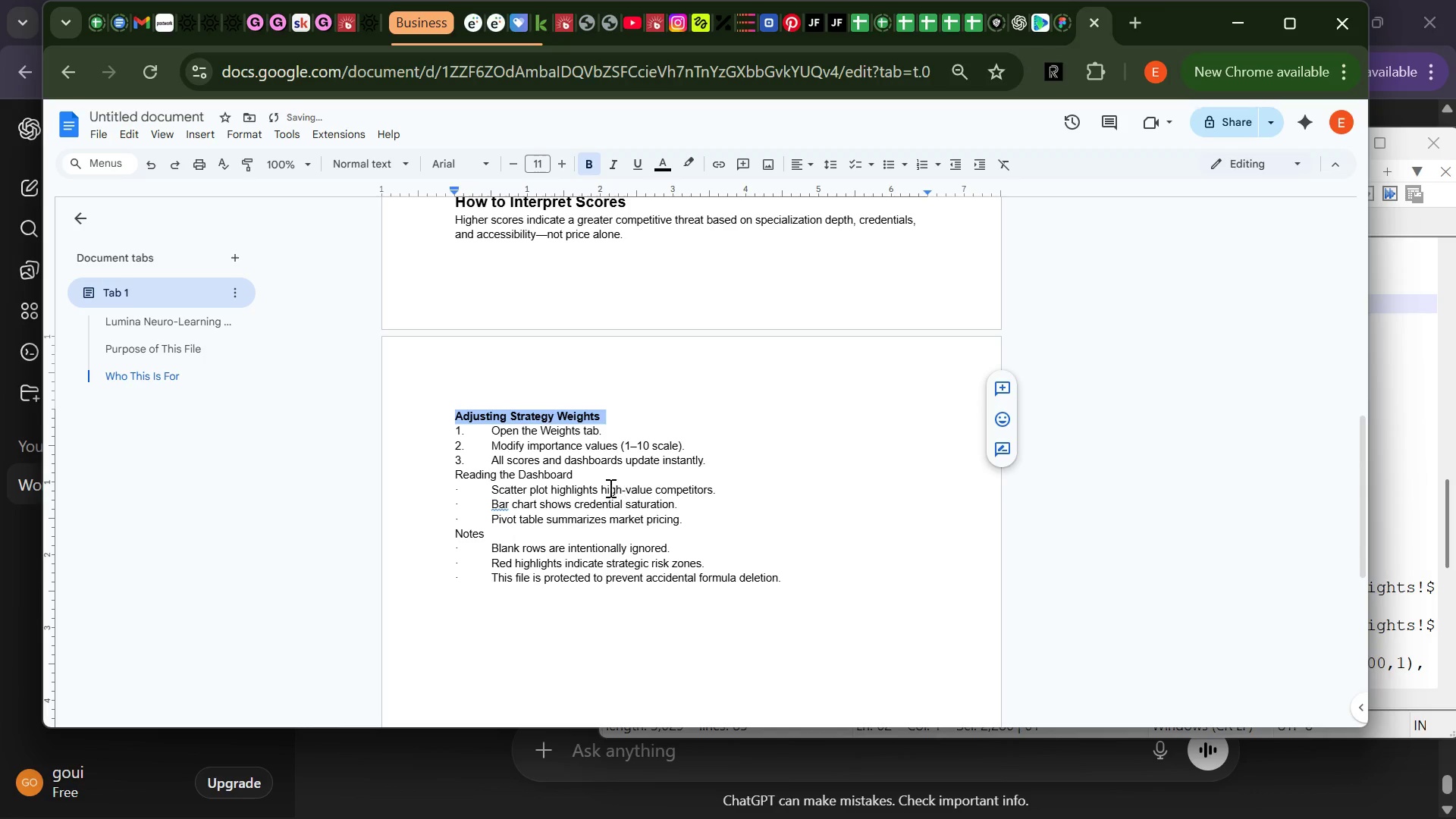 
left_click([587, 478])
 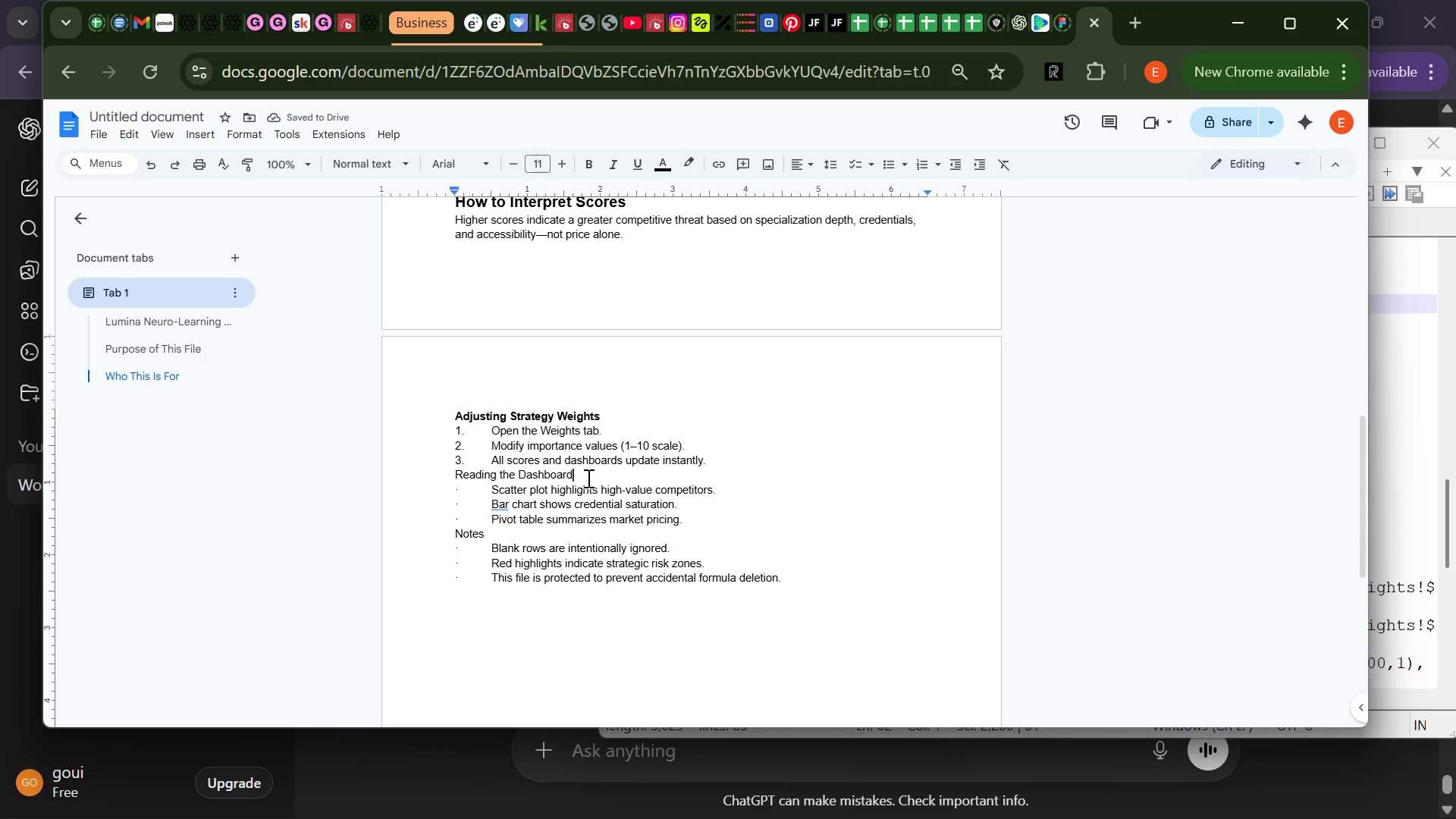 
left_click_drag(start_coordinate=[587, 478], to_coordinate=[454, 482])
 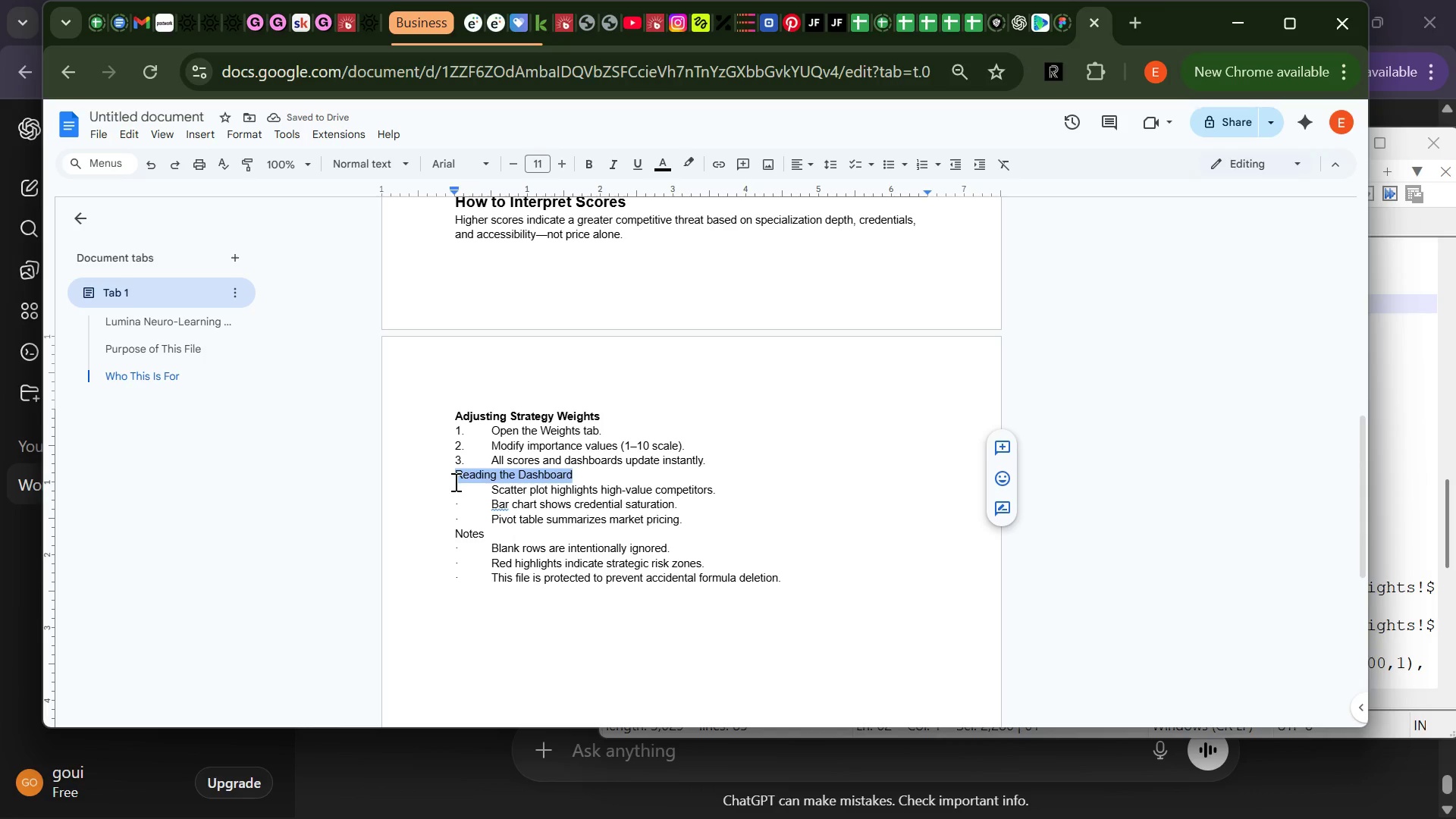 
key(Control+ControlLeft)
 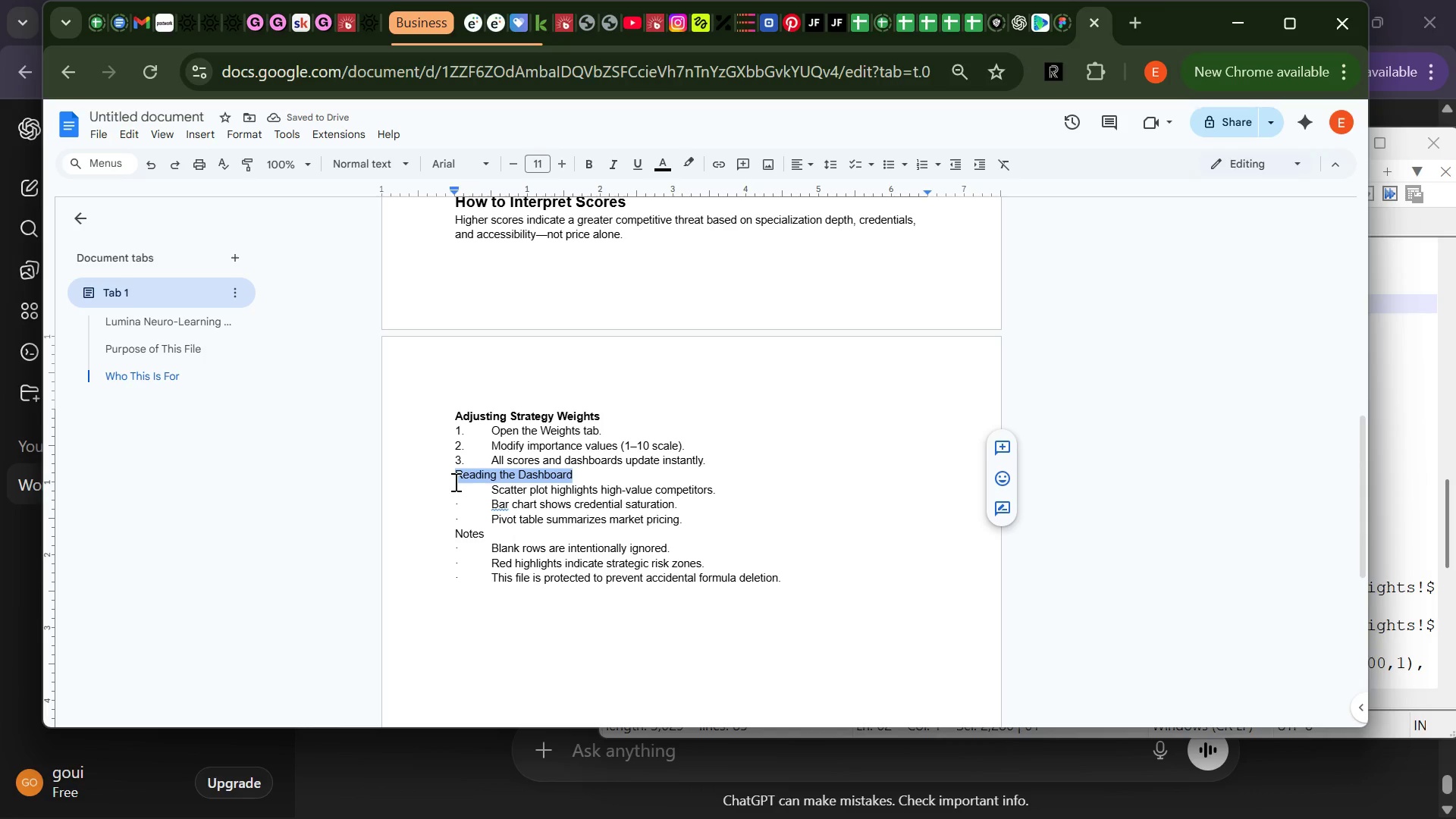 
key(Control+B)
 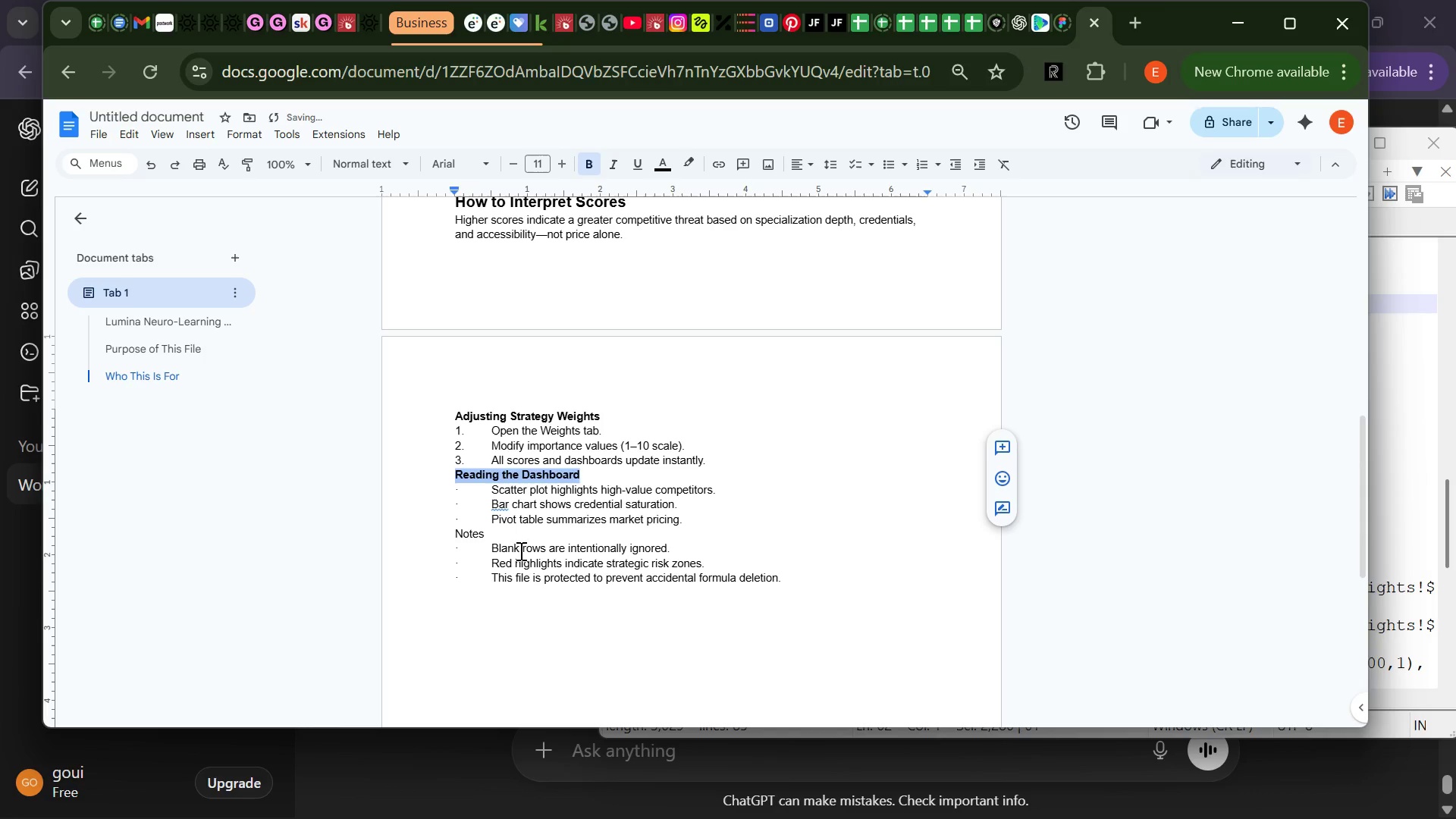 
left_click([506, 535])
 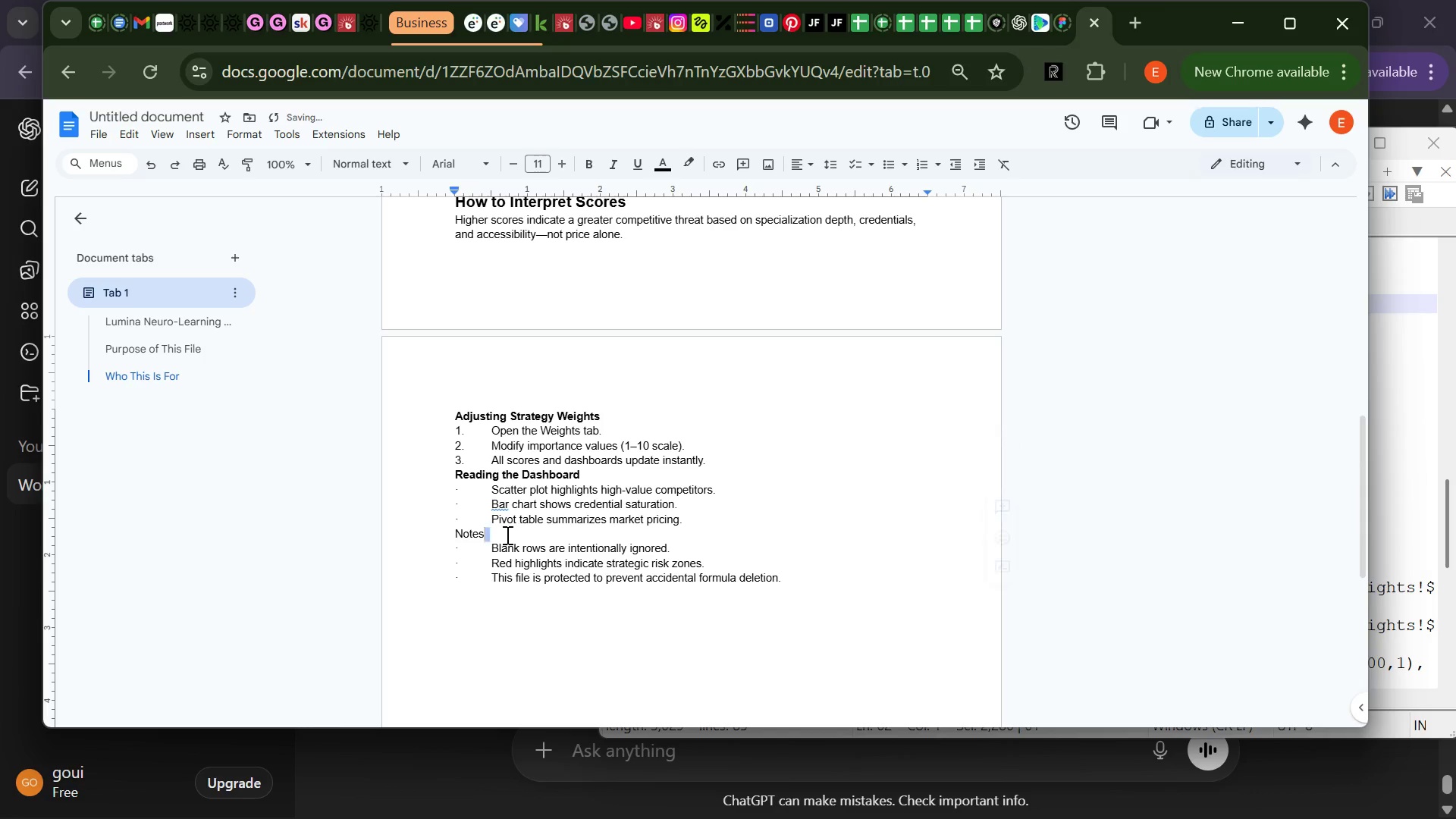 
left_click_drag(start_coordinate=[506, 535], to_coordinate=[448, 540])
 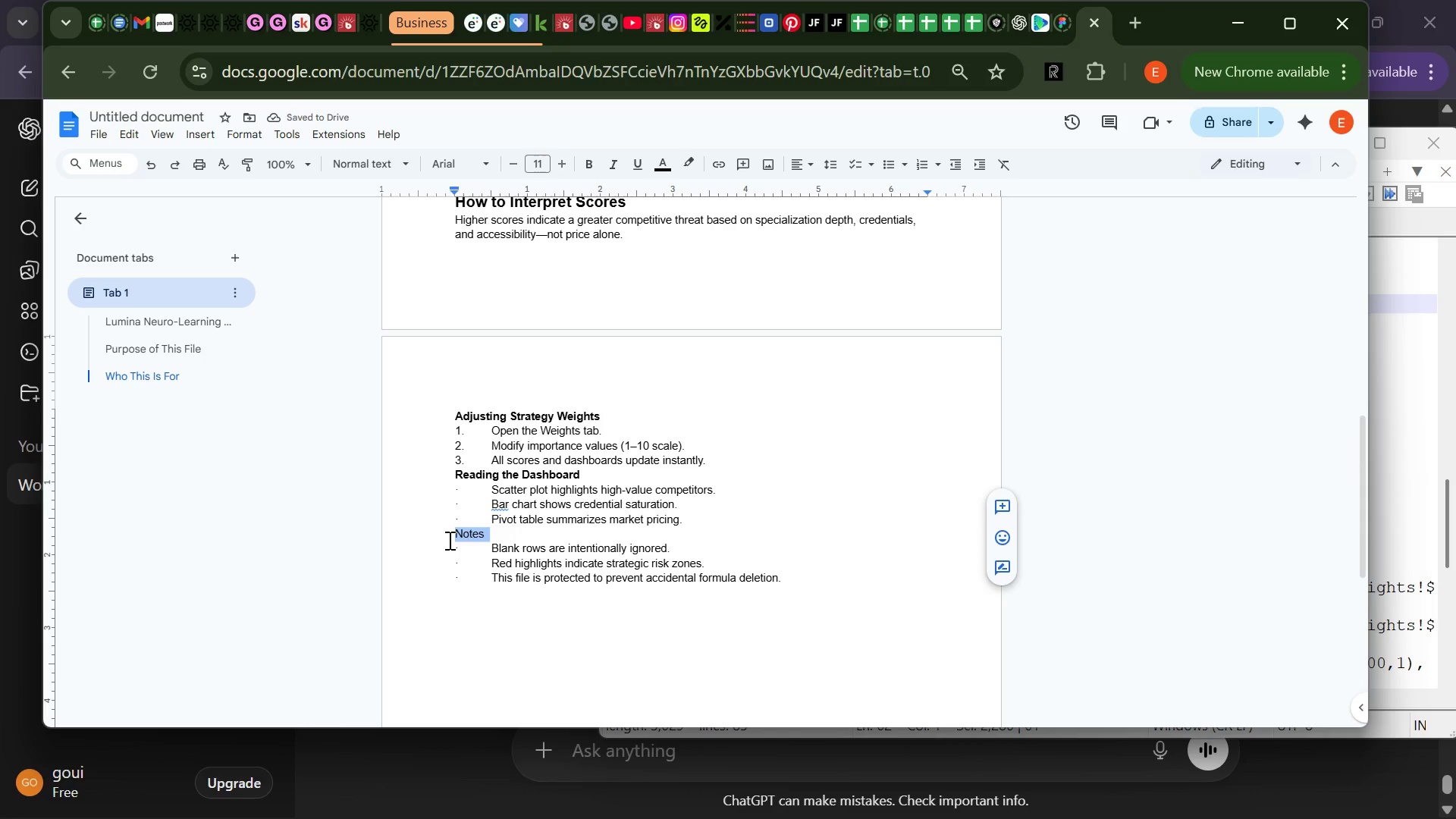 
key(Control+B)
 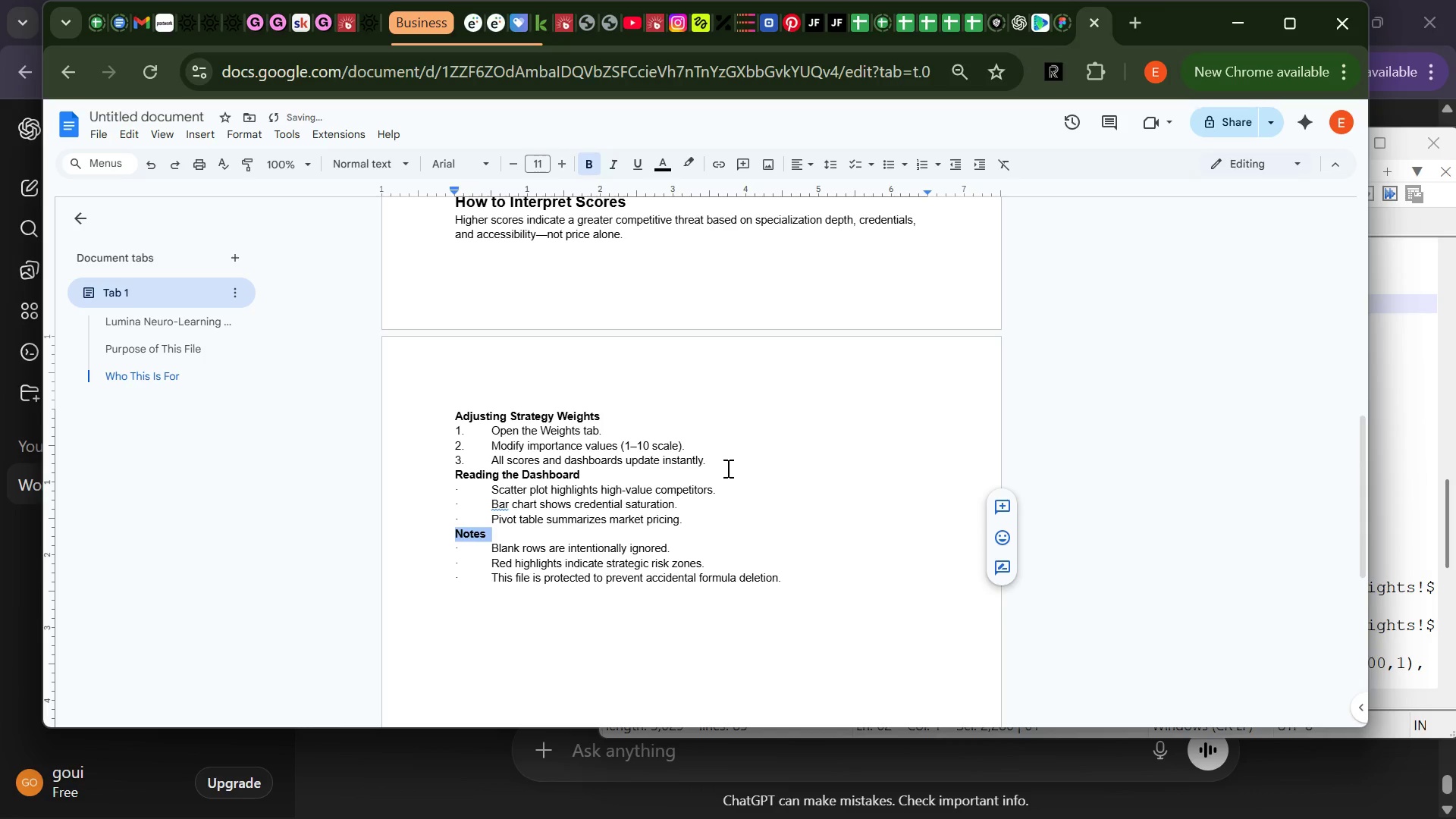 
left_click([726, 468])
 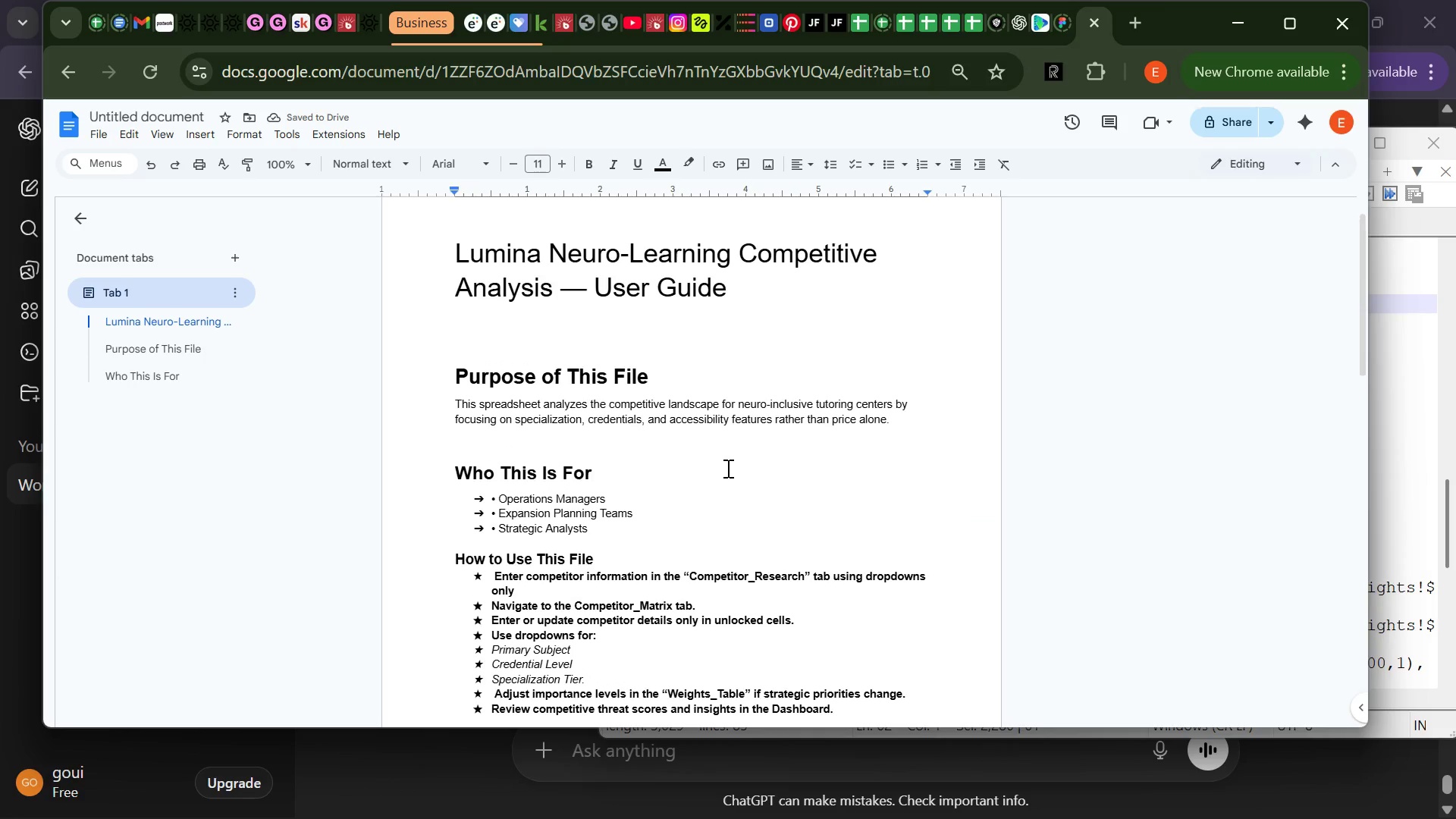 
key(Control+A)
 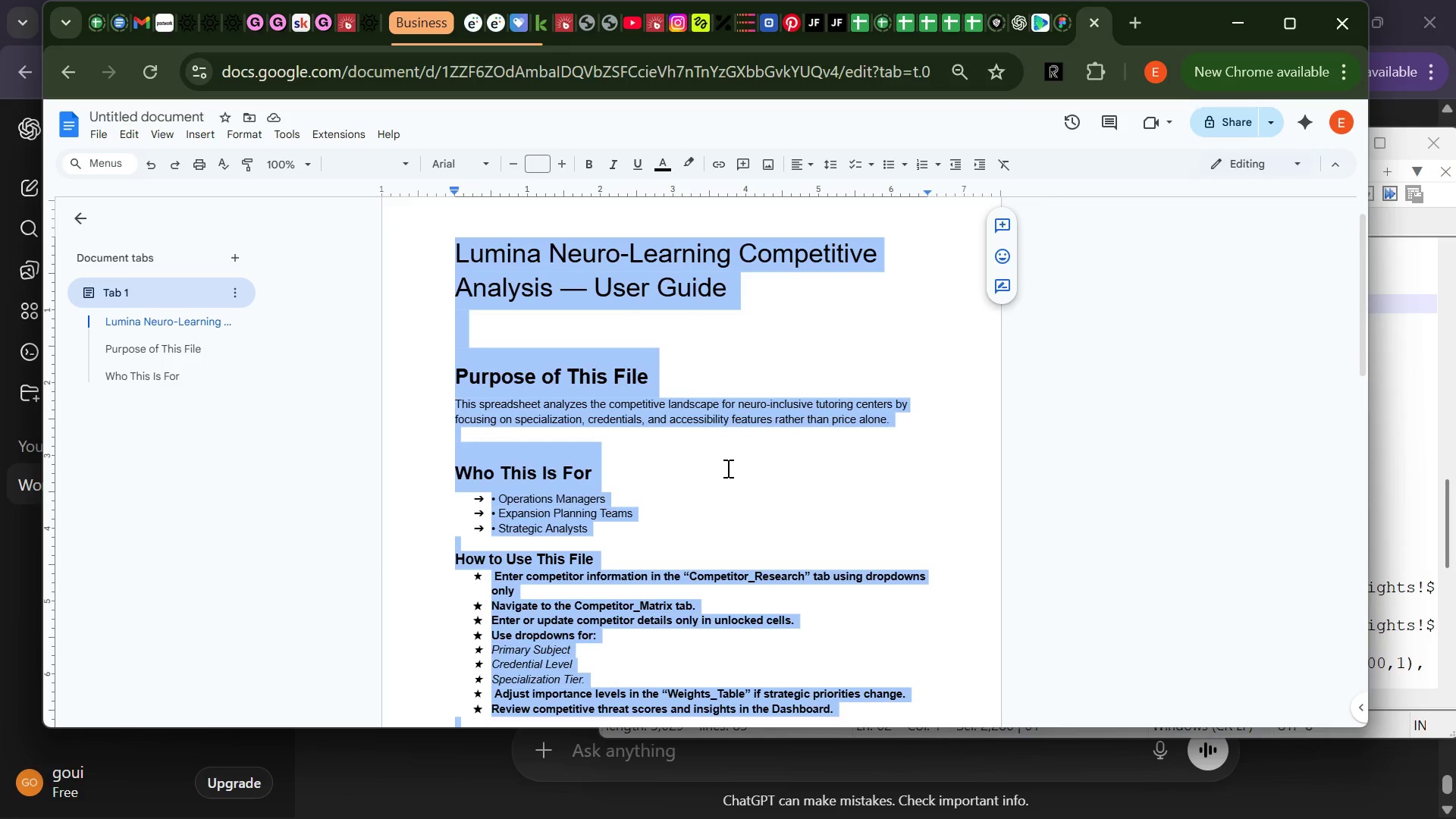 
key(Control+C)
 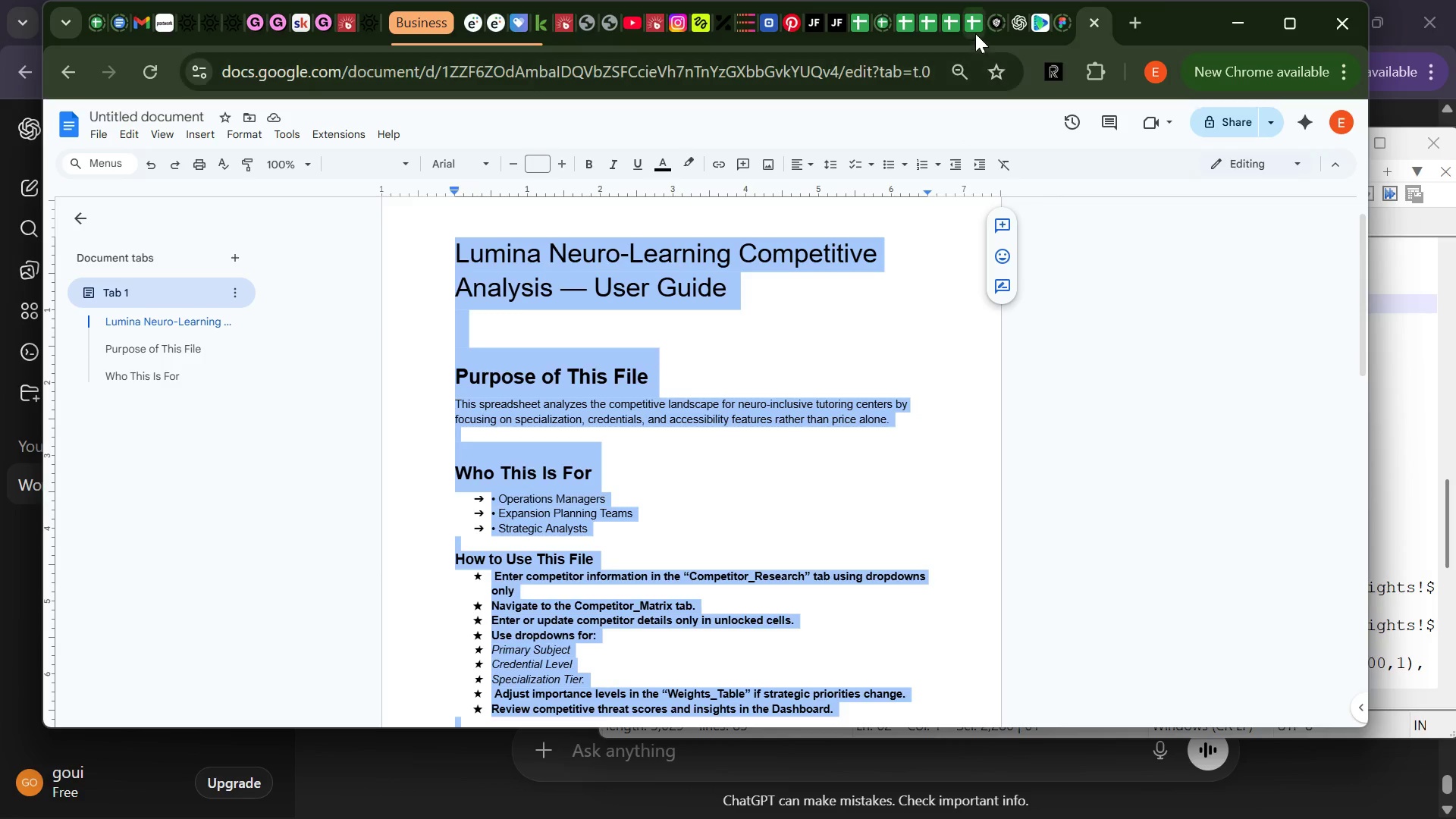 
left_click([973, 27])
 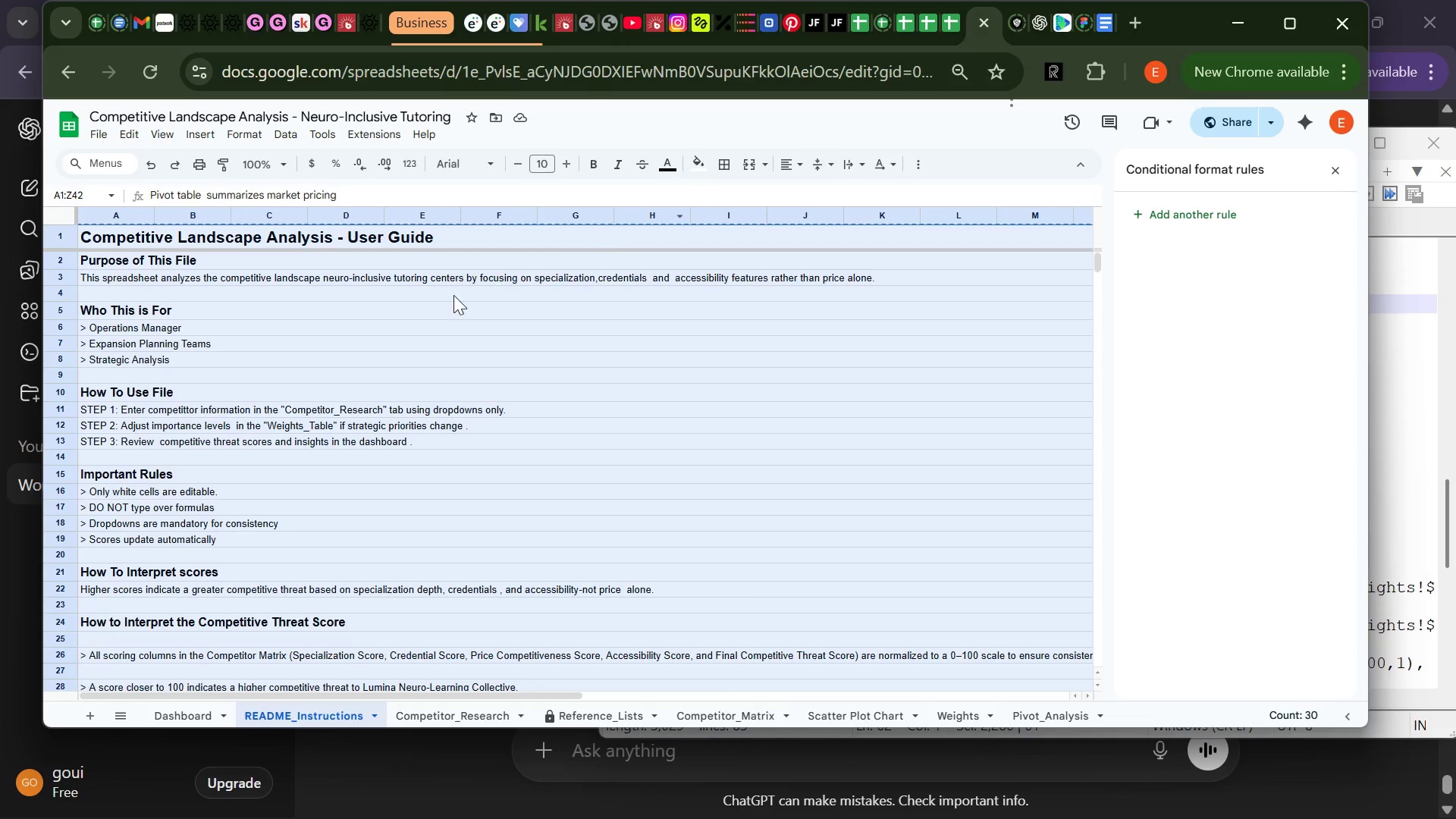 
left_click([435, 325])
 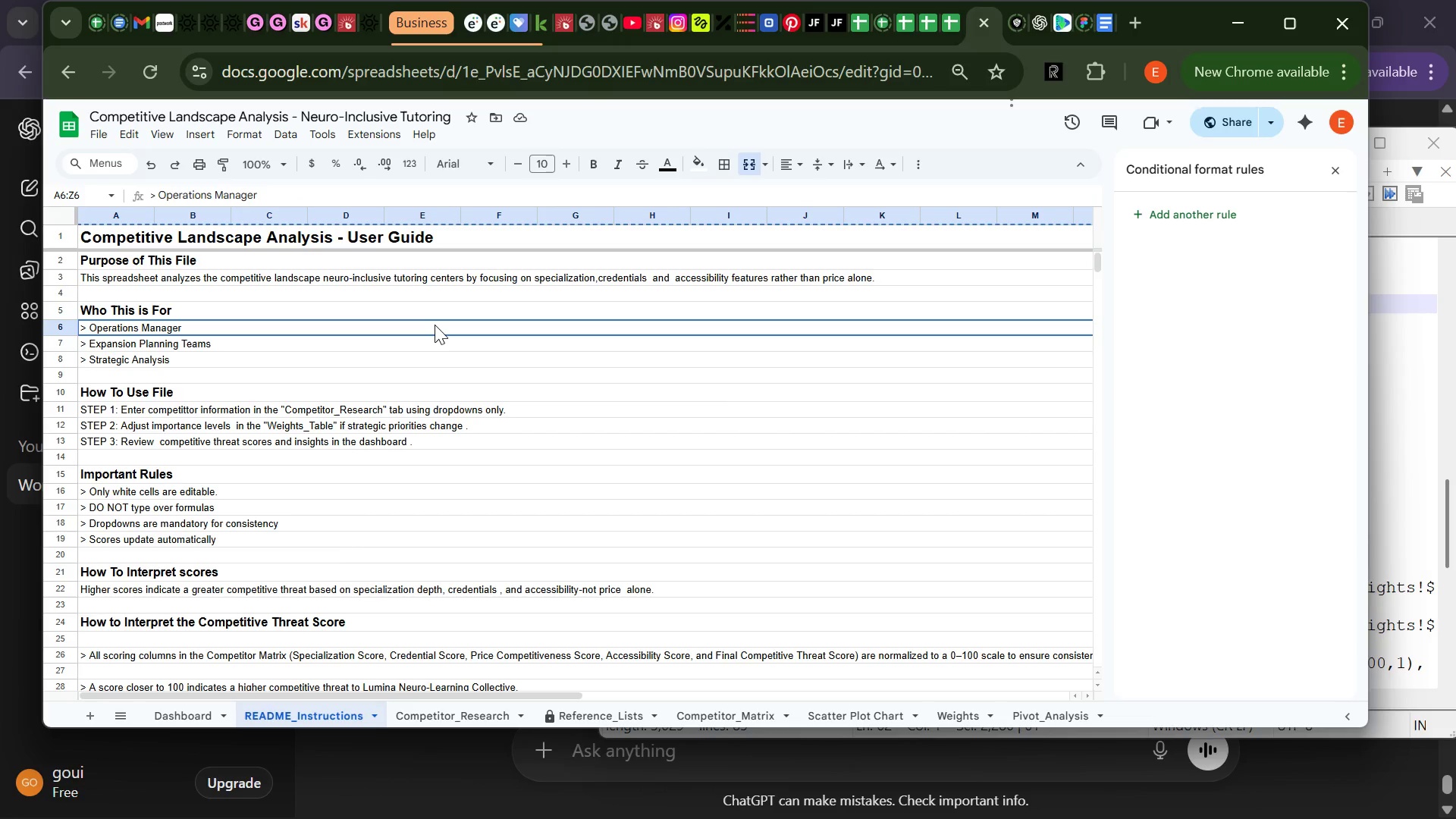 
key(Control+A)
 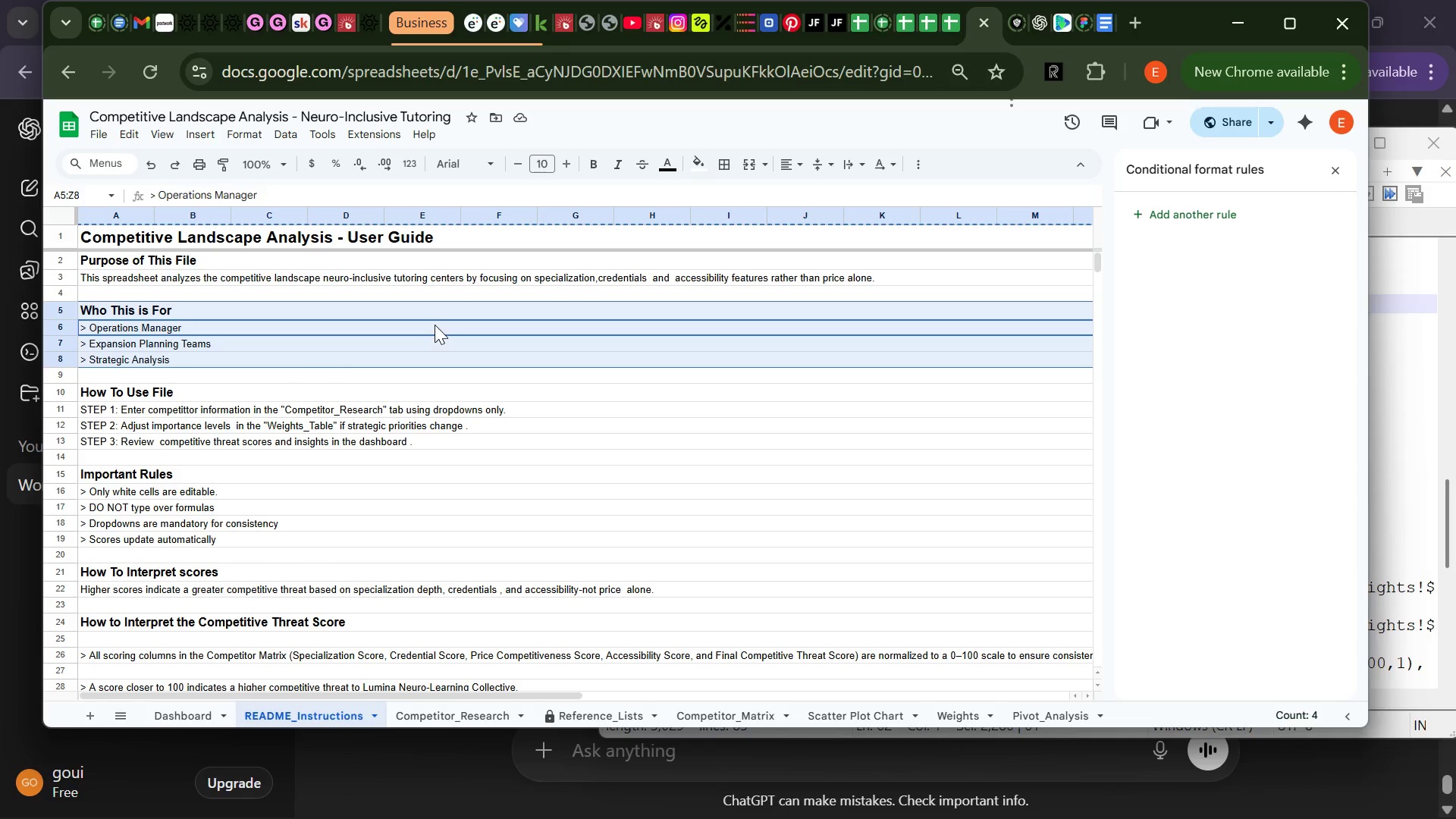 
key(Control+ControlLeft)
 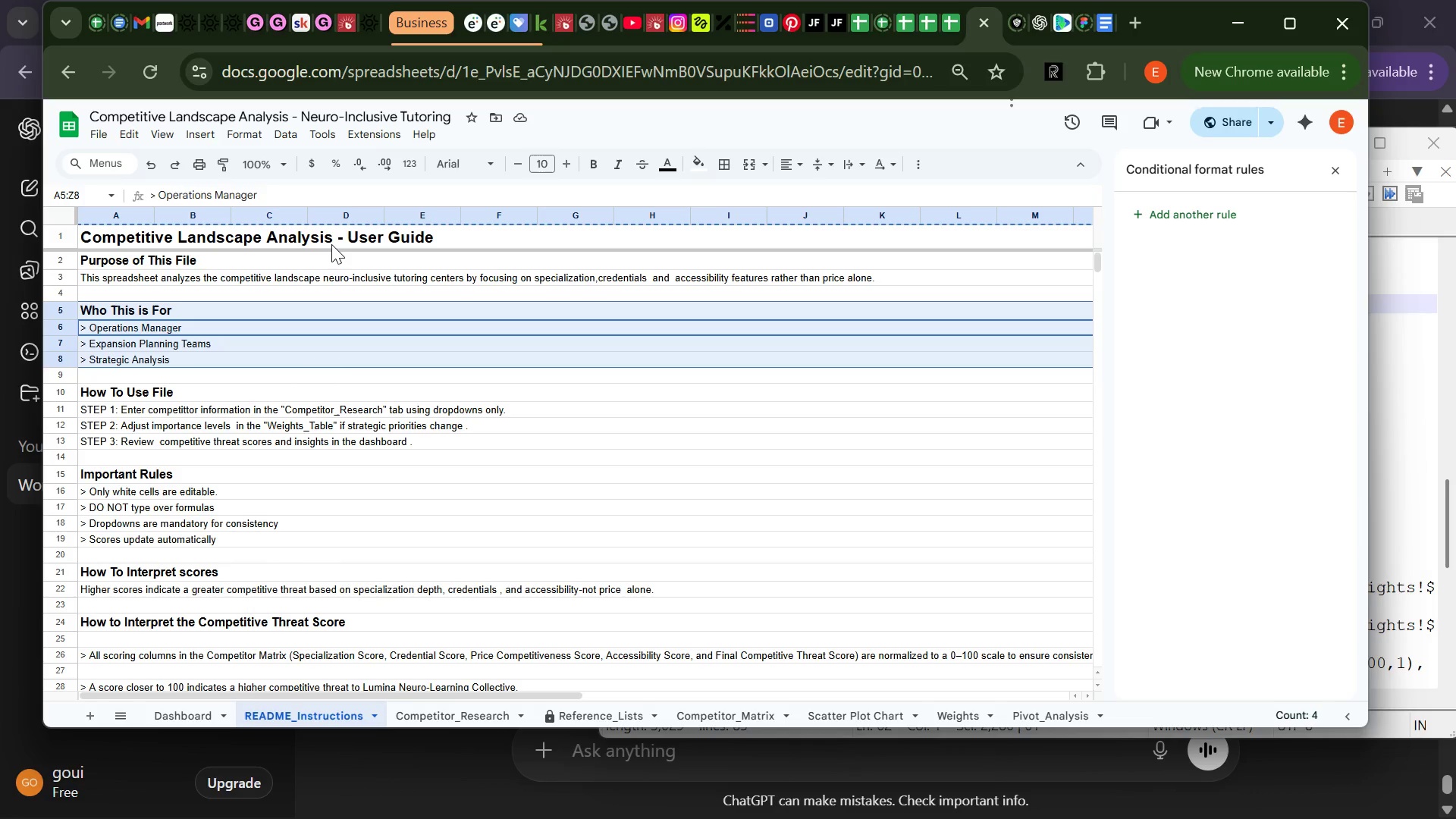 
left_click([331, 244])
 